 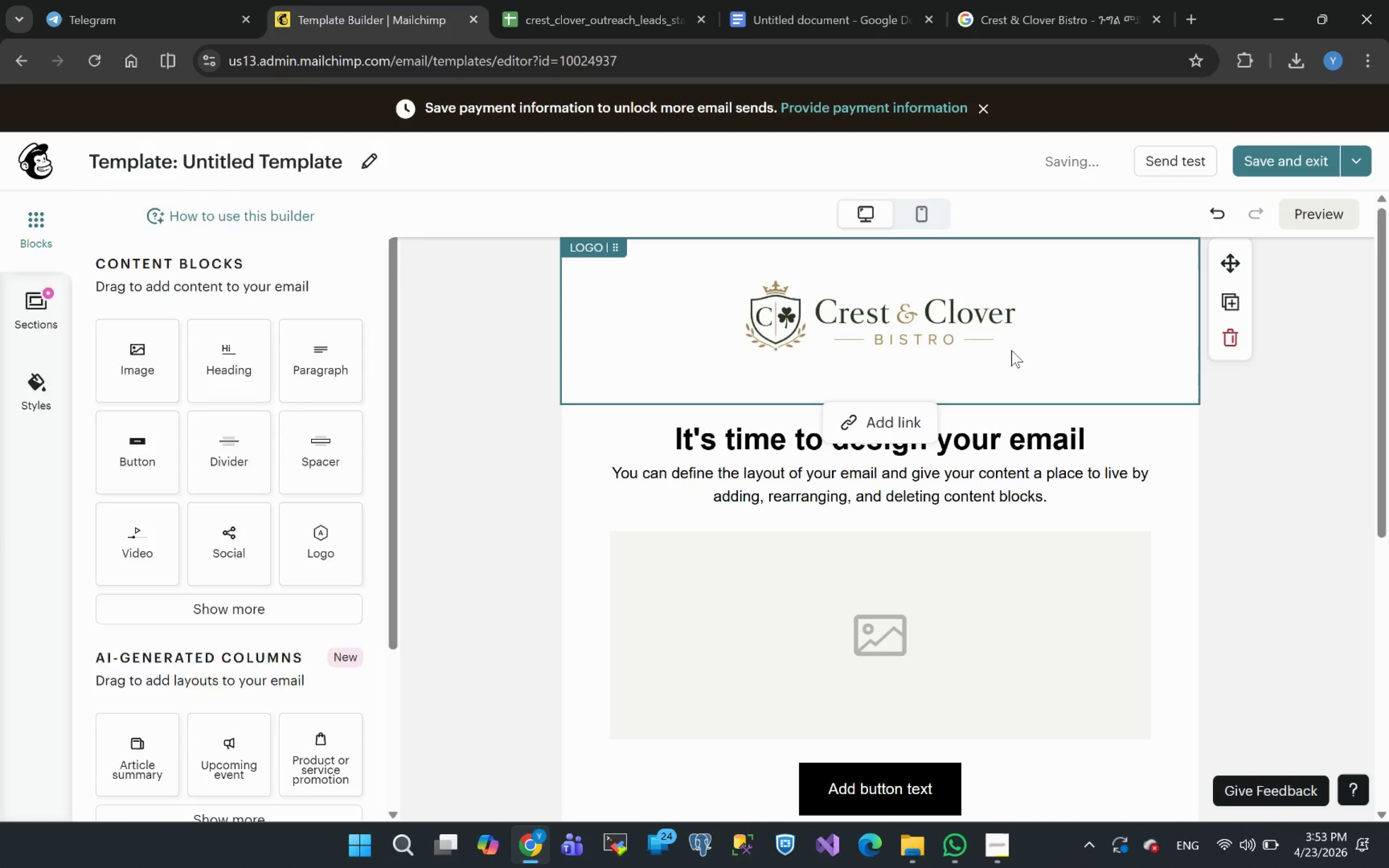 
left_click([300, 281])
 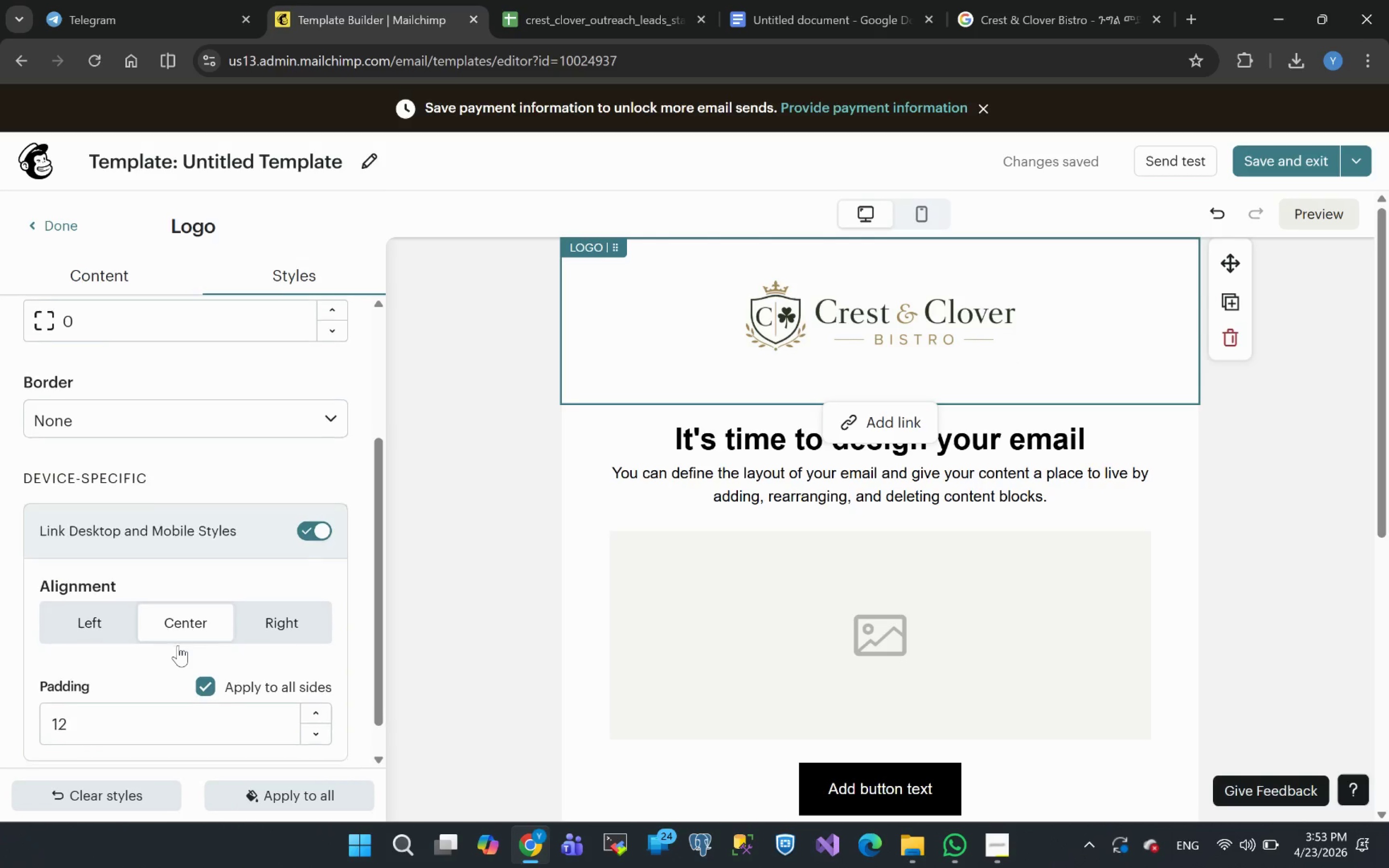 
wait(8.64)
 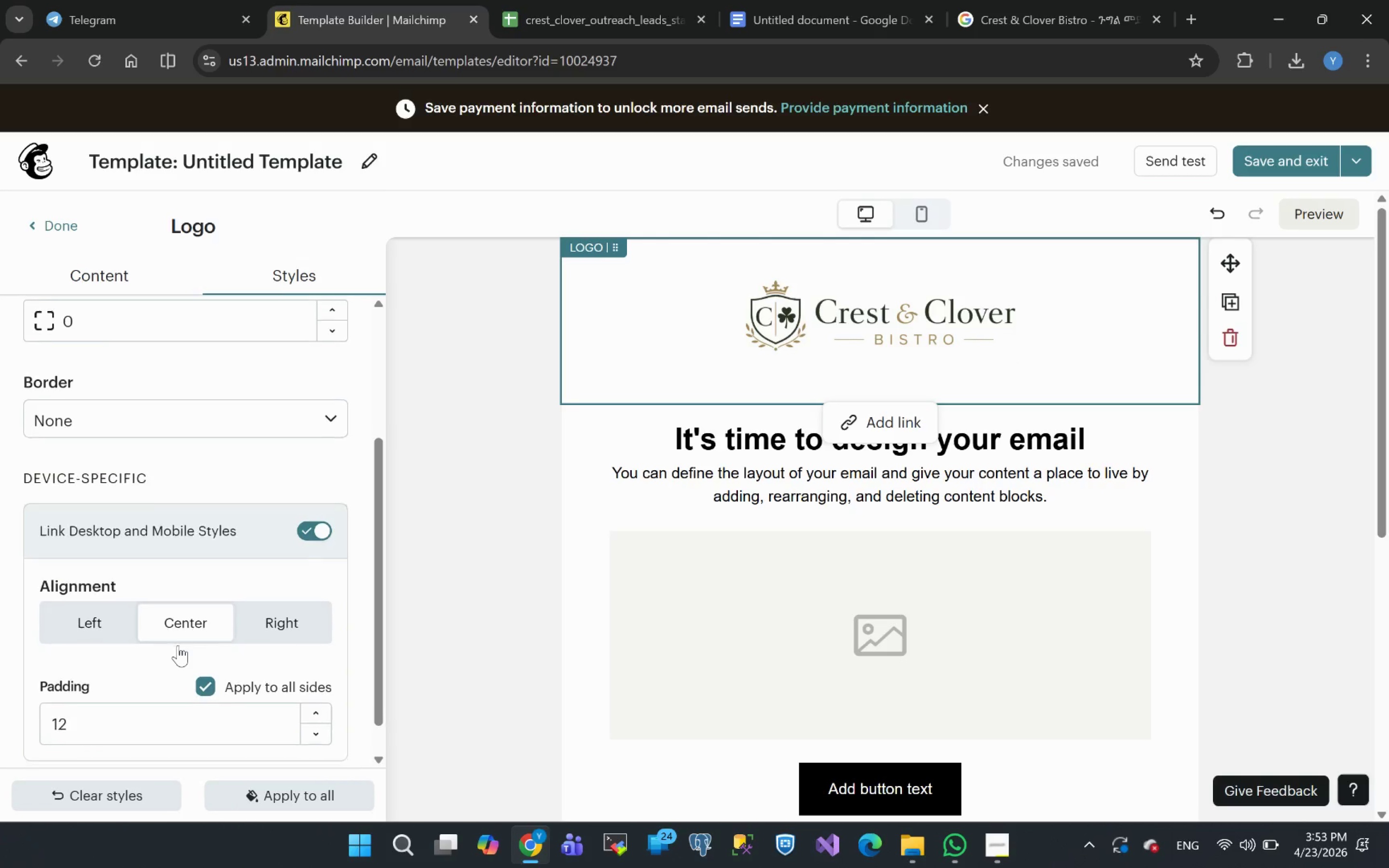 
left_click_drag(start_coordinate=[160, 692], to_coordinate=[0, 713])
 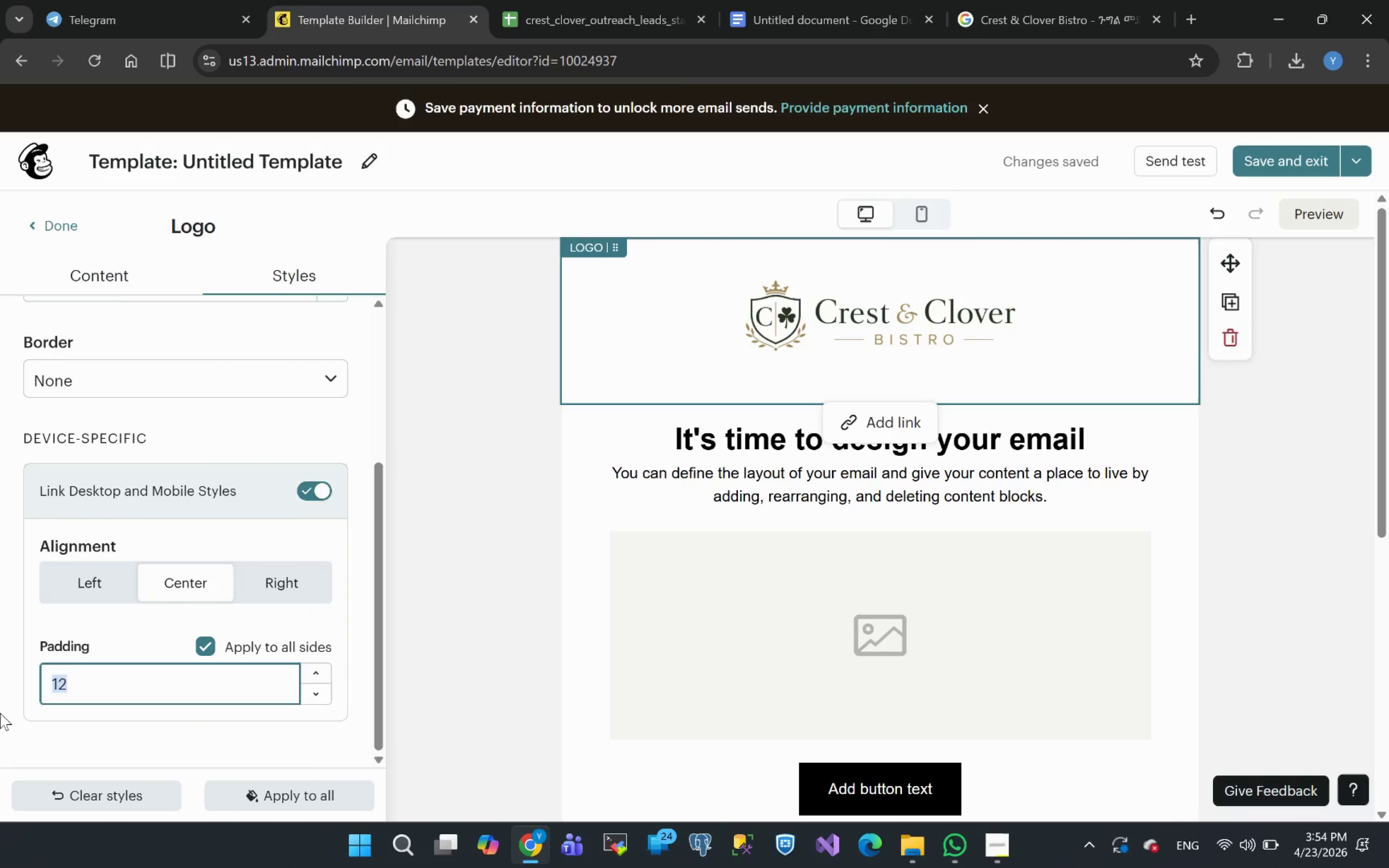 
key(0)
 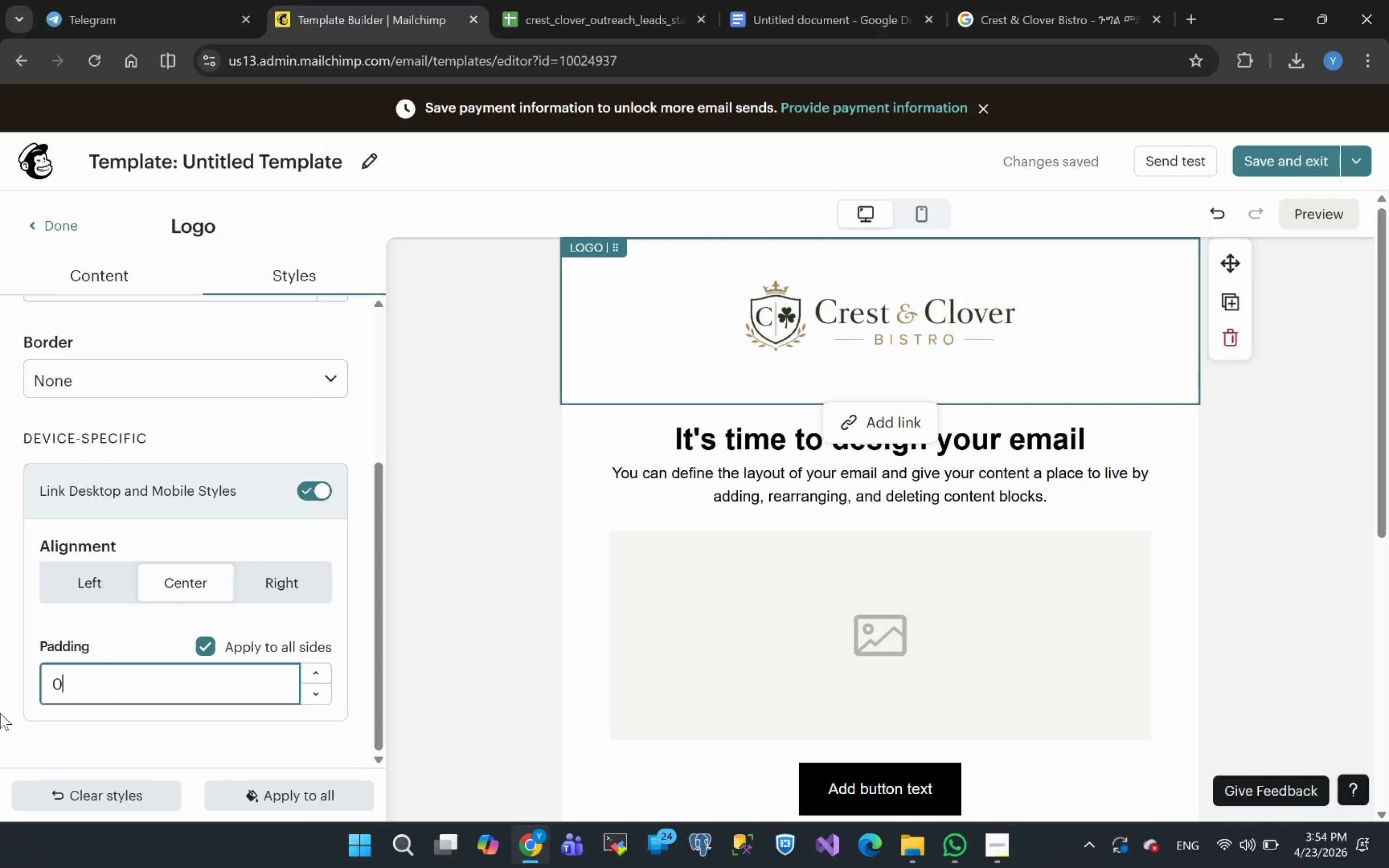 
key(Enter)
 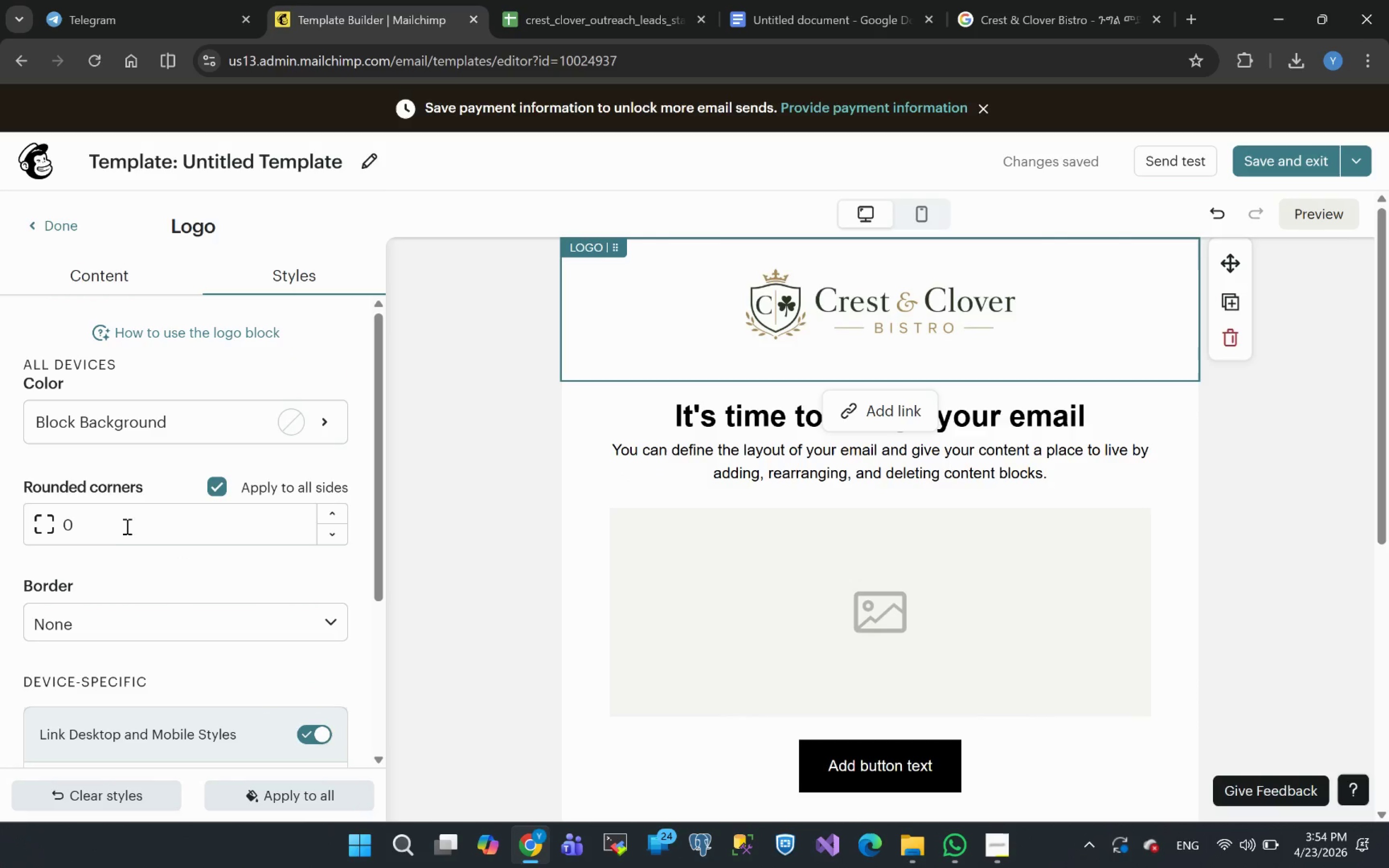 
wait(6.4)
 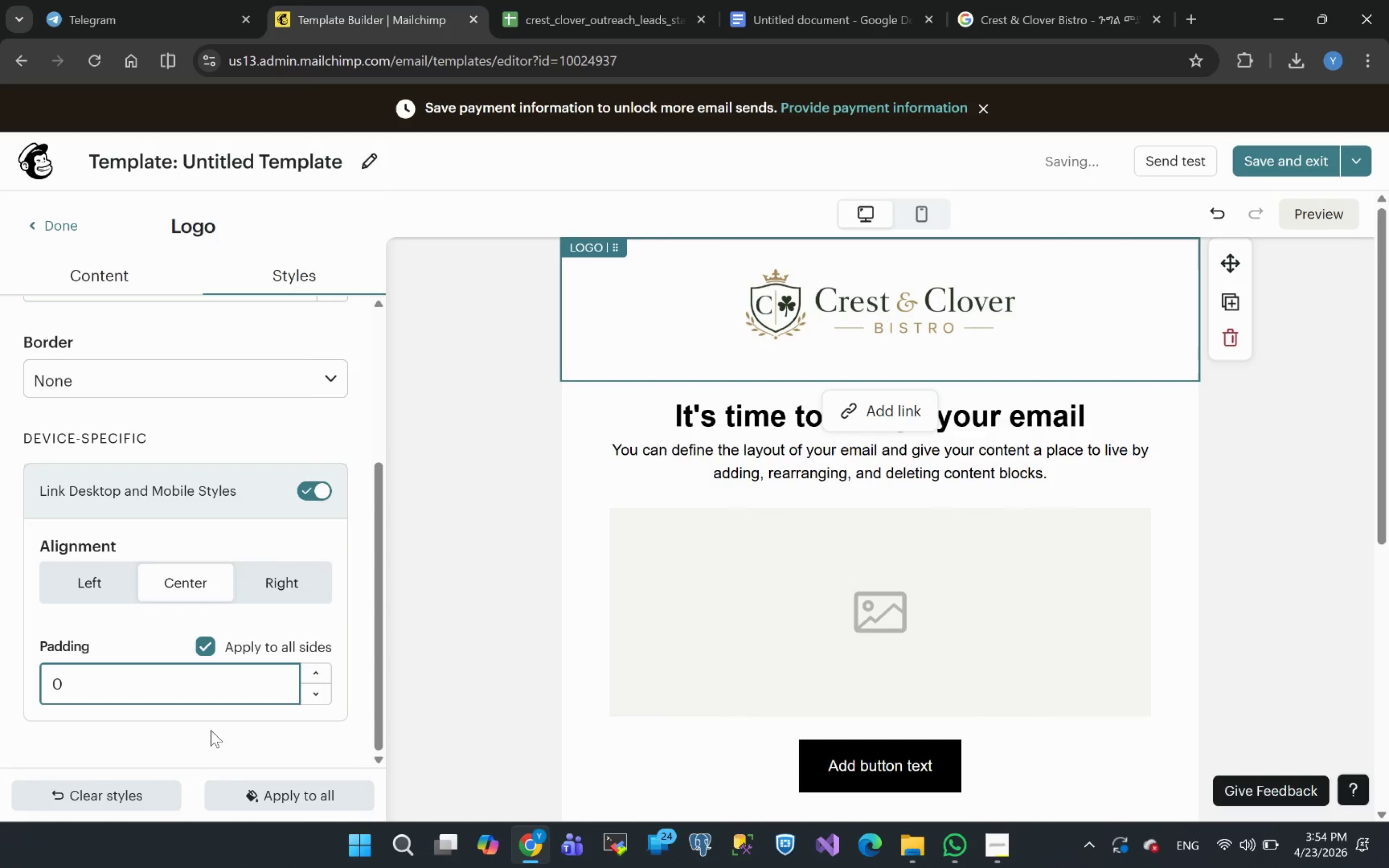 
mouse_move([171, 608])
 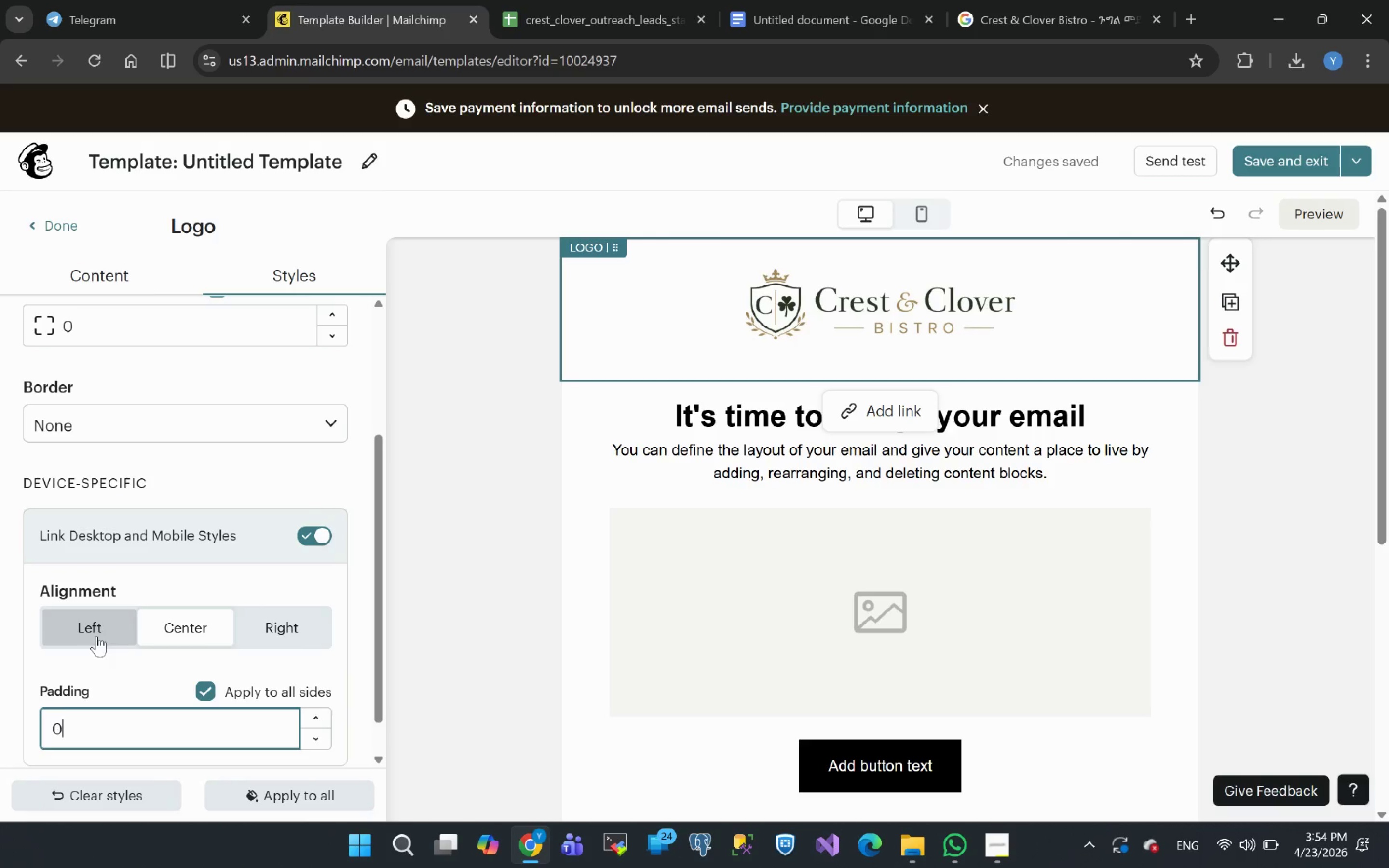 
left_click([96, 636])
 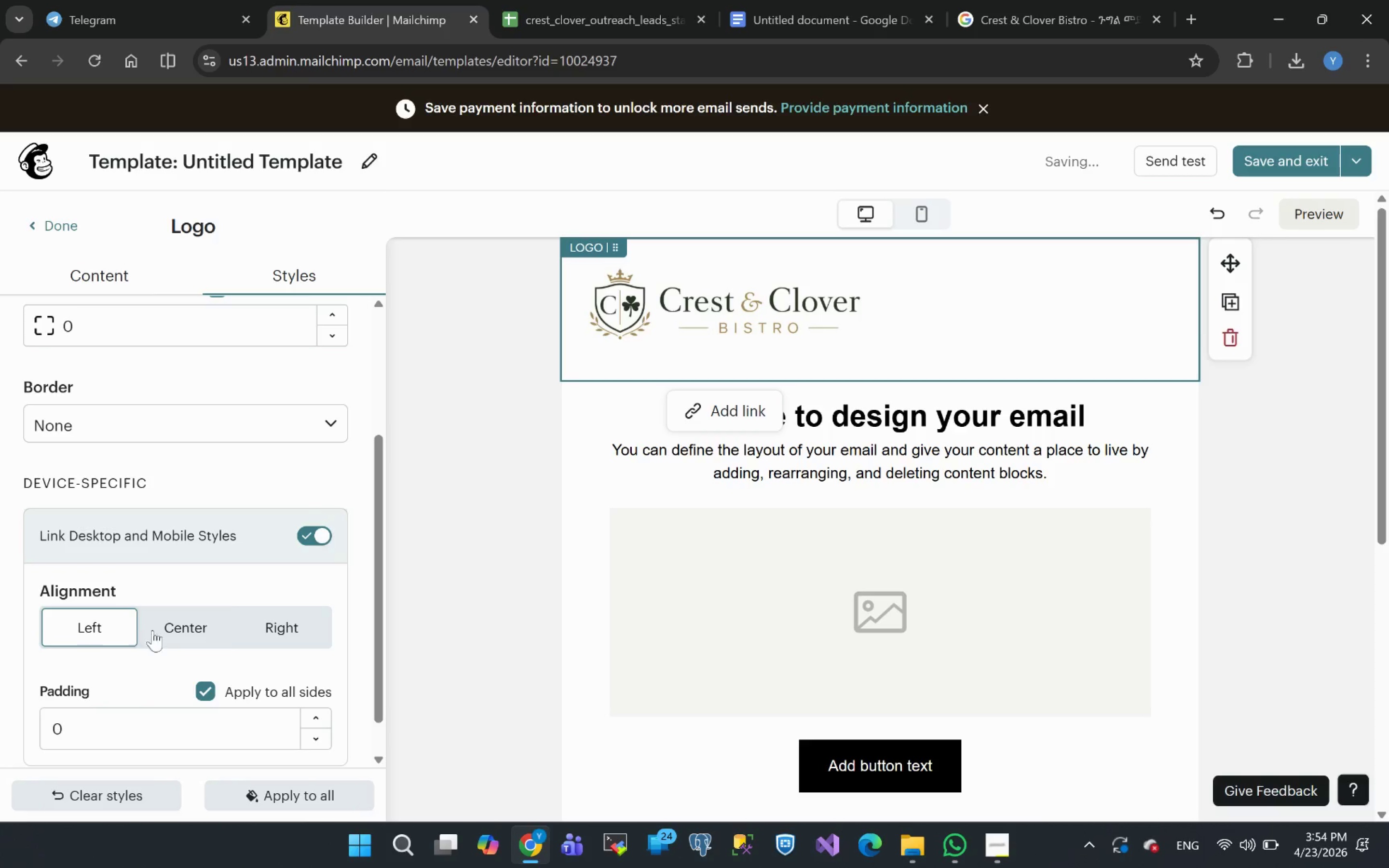 
left_click([190, 629])
 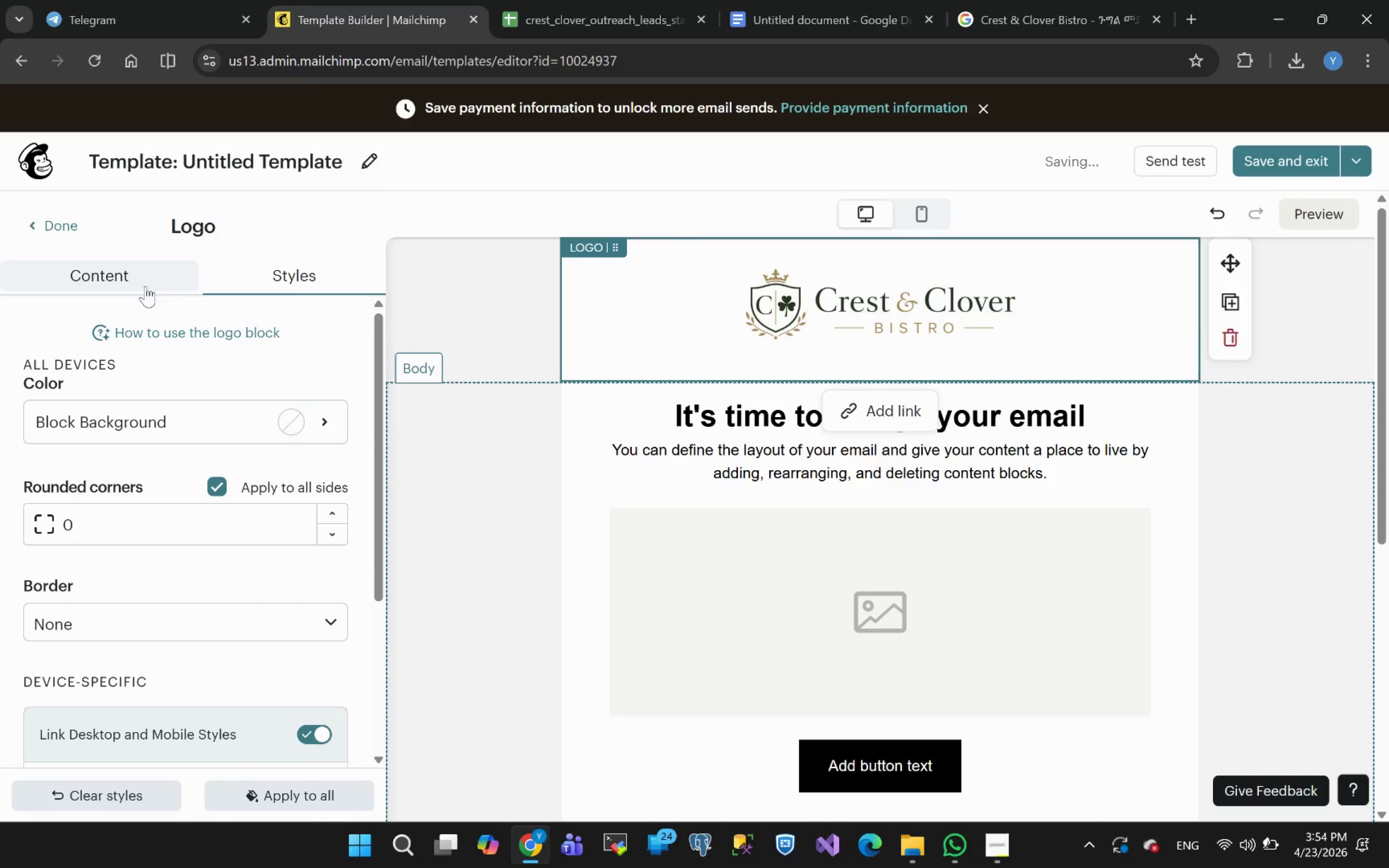 
wait(5.61)
 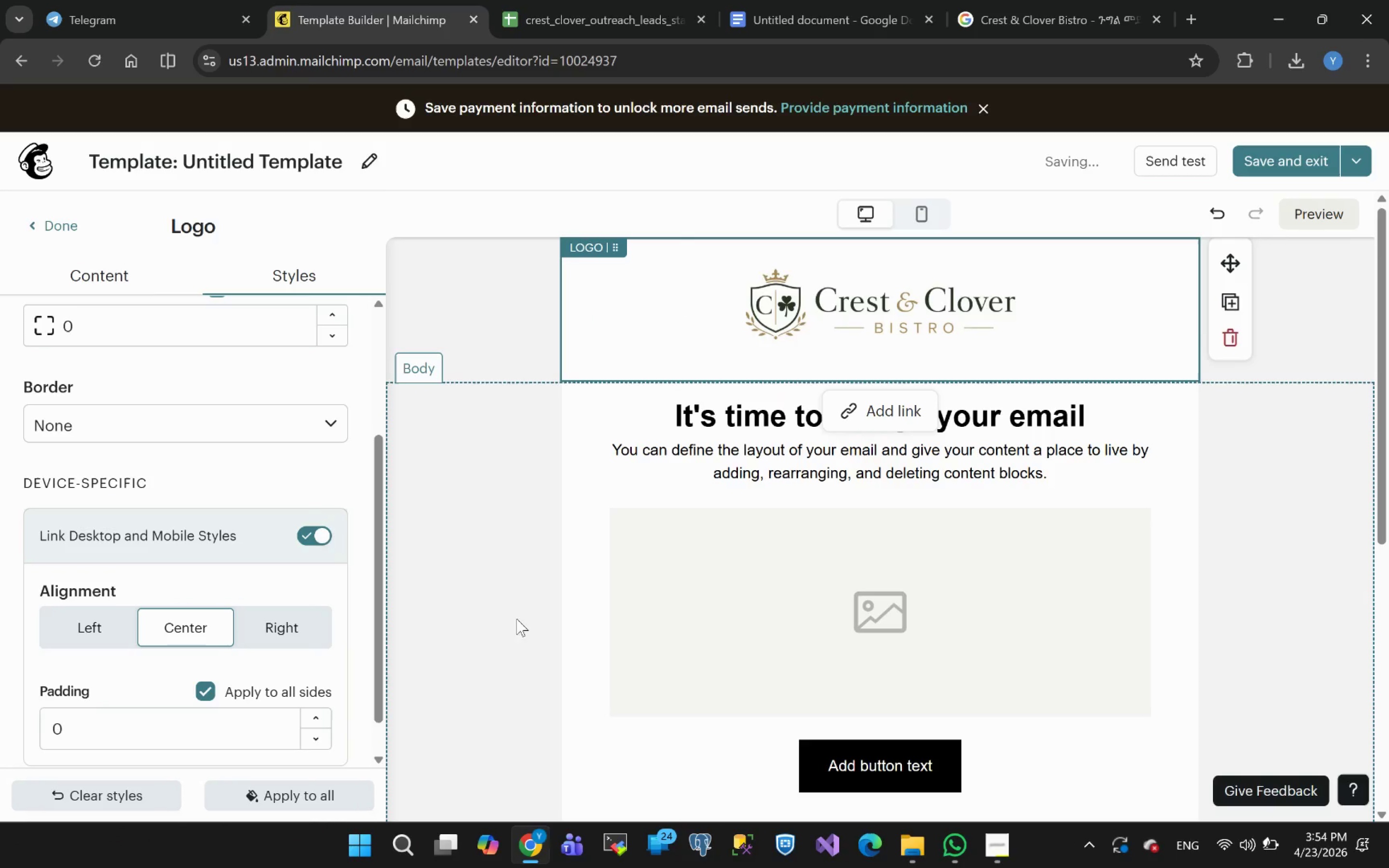 
left_click([131, 284])
 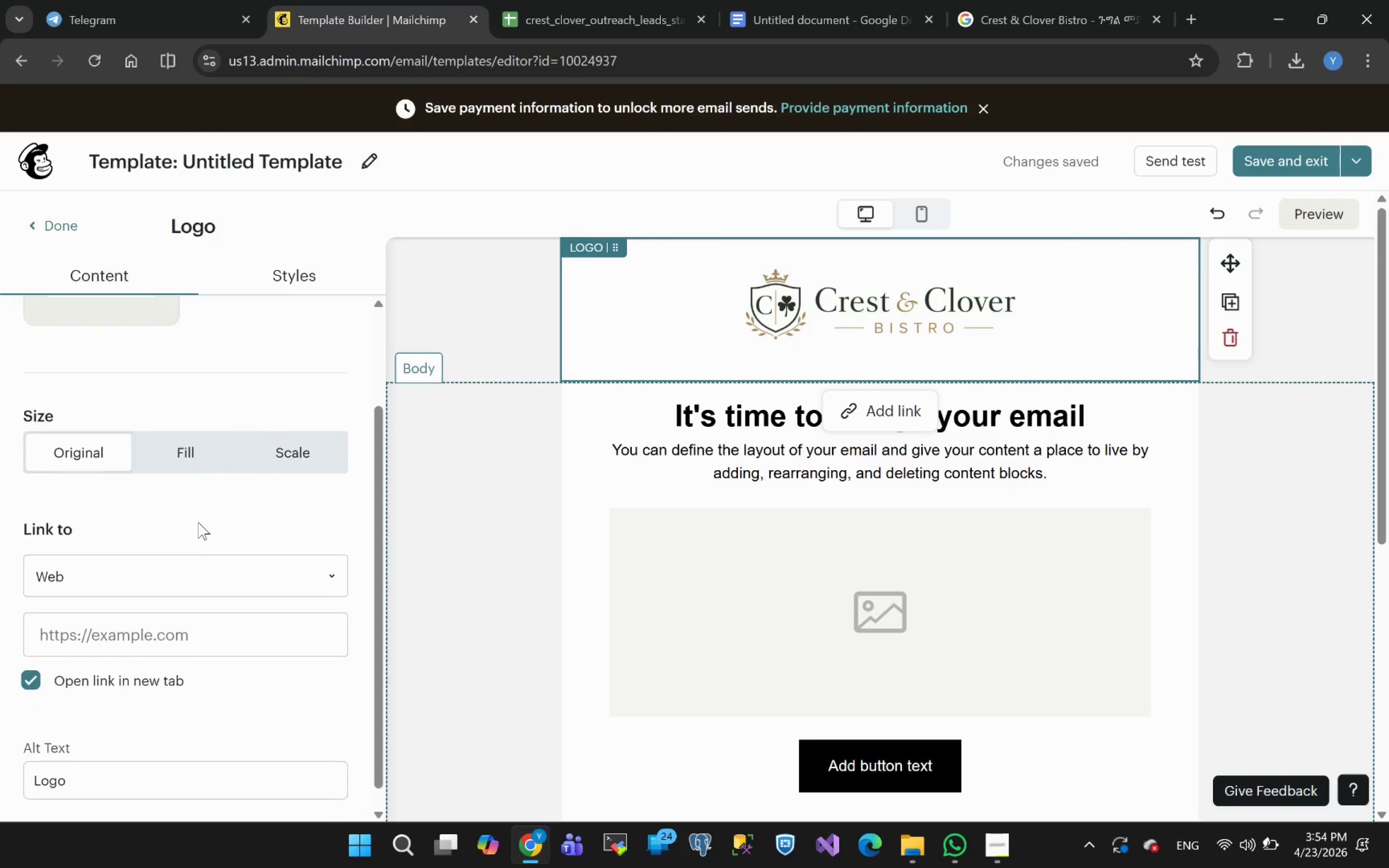 
left_click([301, 434])
 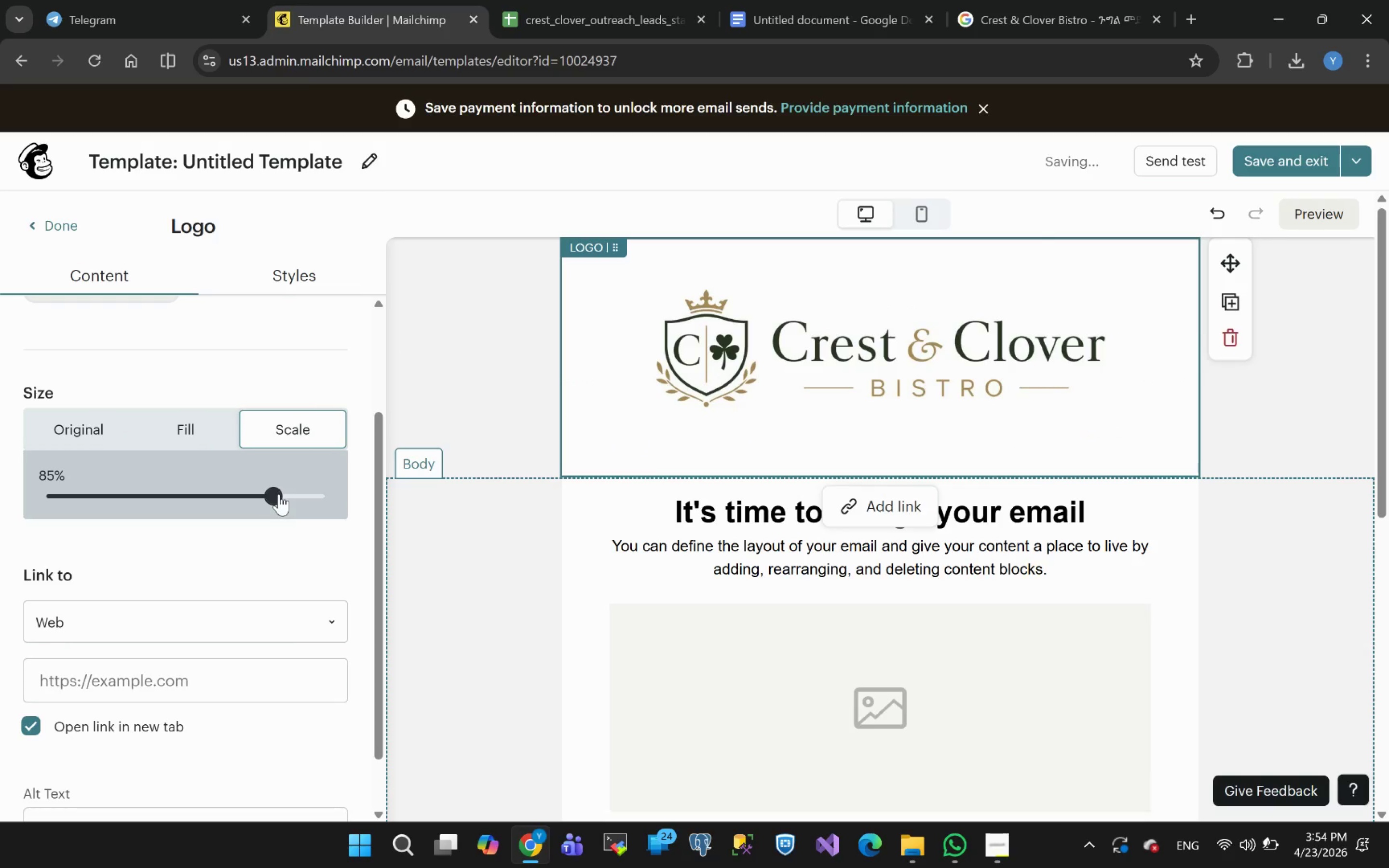 
left_click_drag(start_coordinate=[279, 494], to_coordinate=[170, 501])
 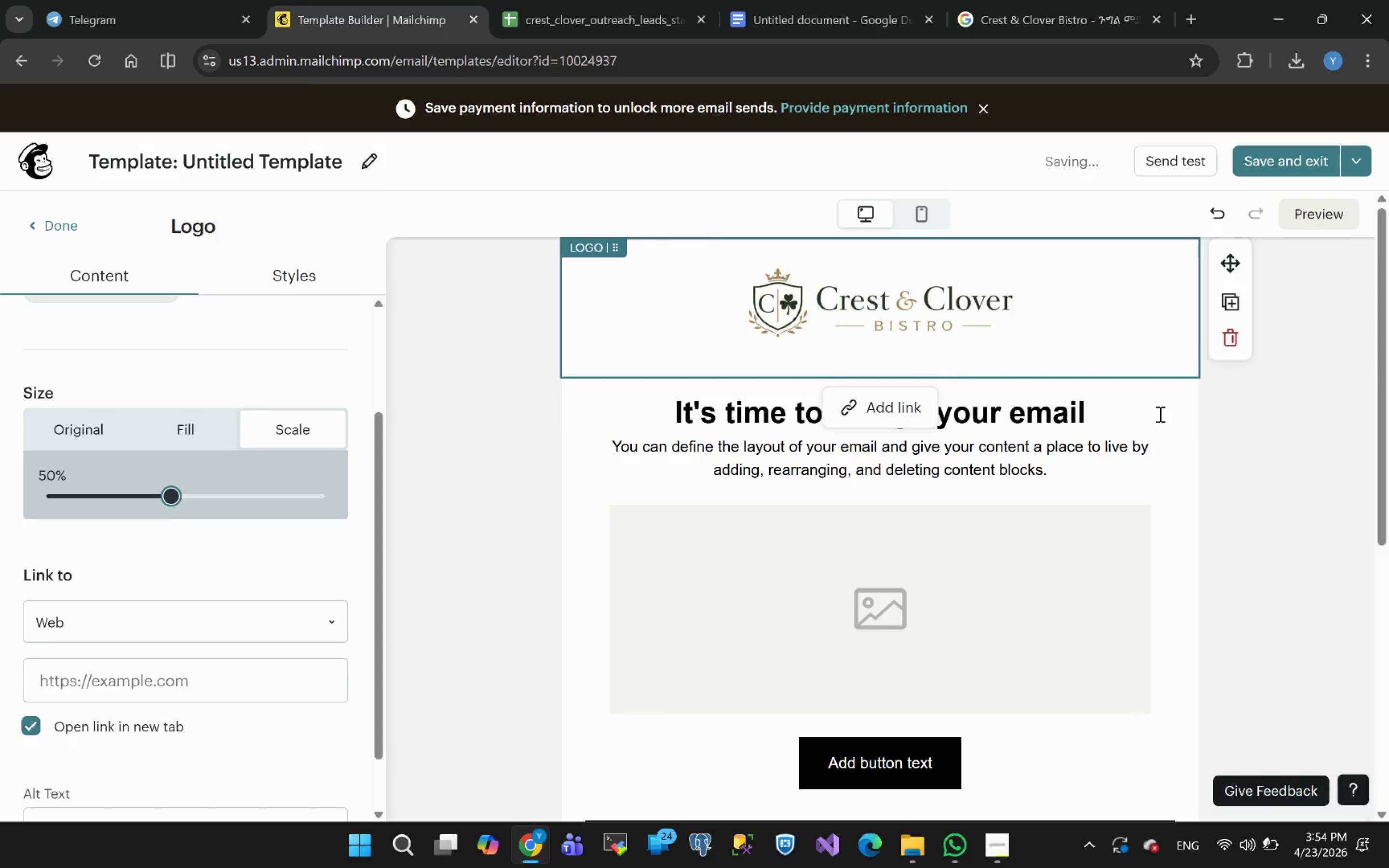 
left_click([1351, 495])
 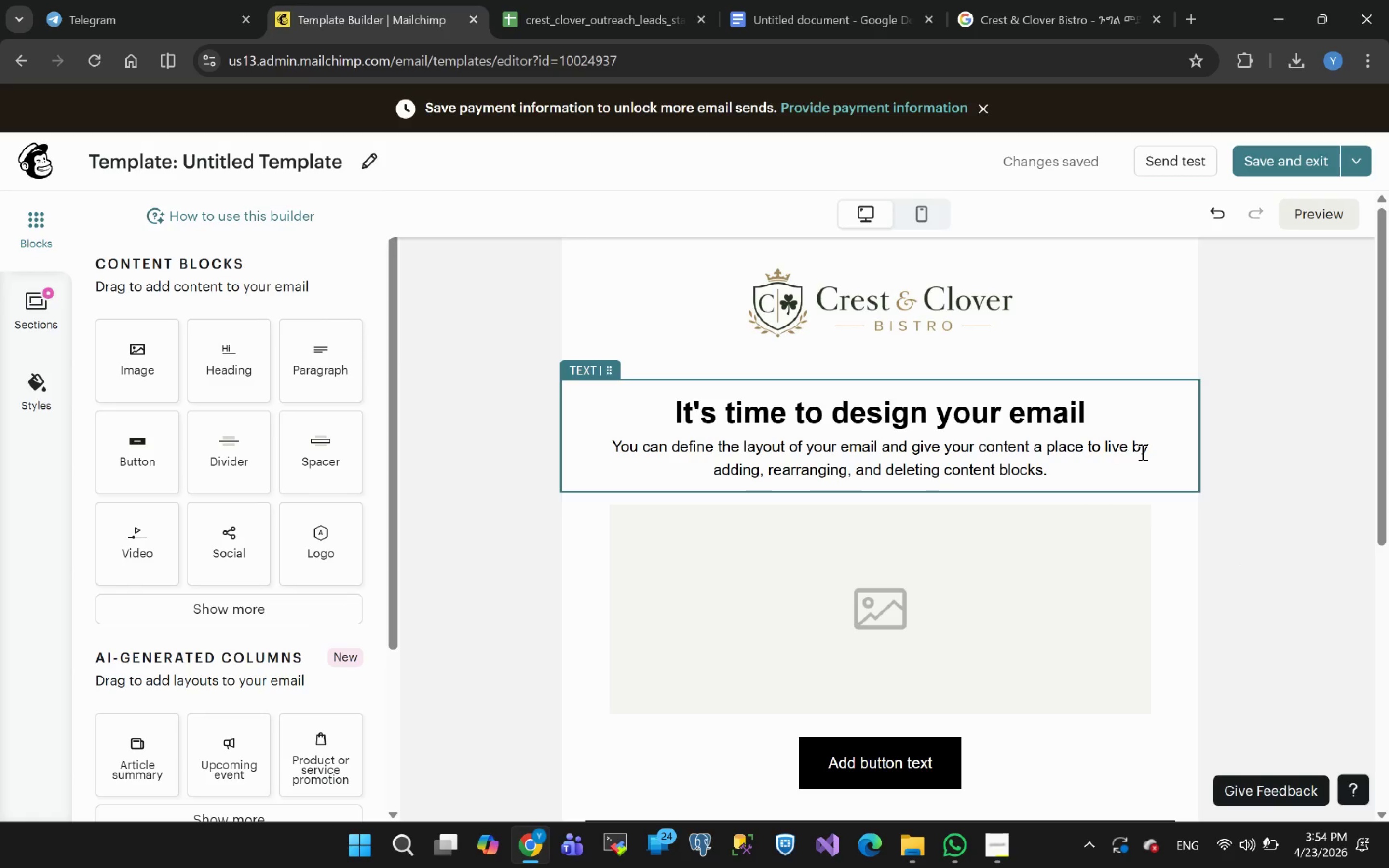 
wait(17.59)
 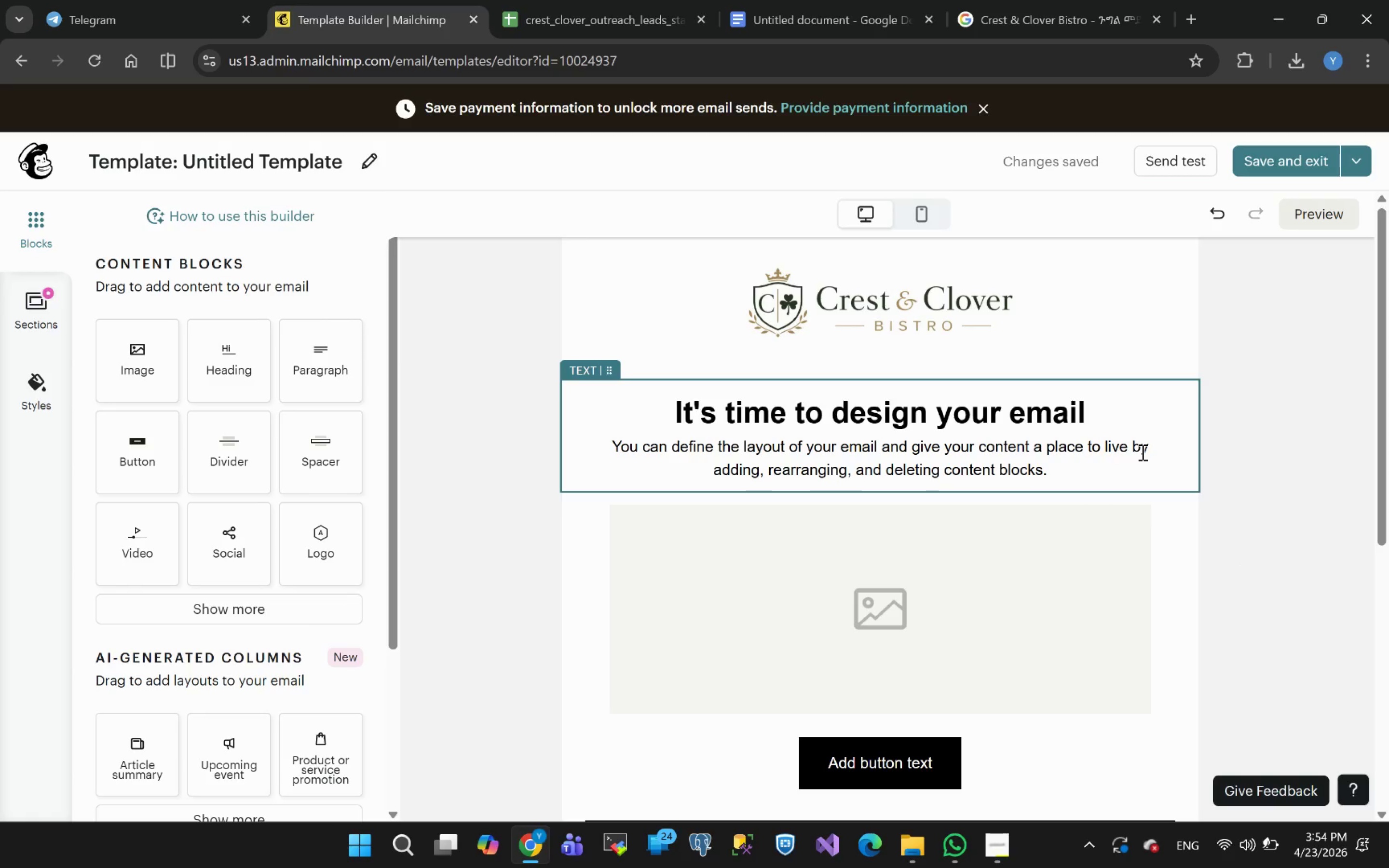 
left_click([833, 28])
 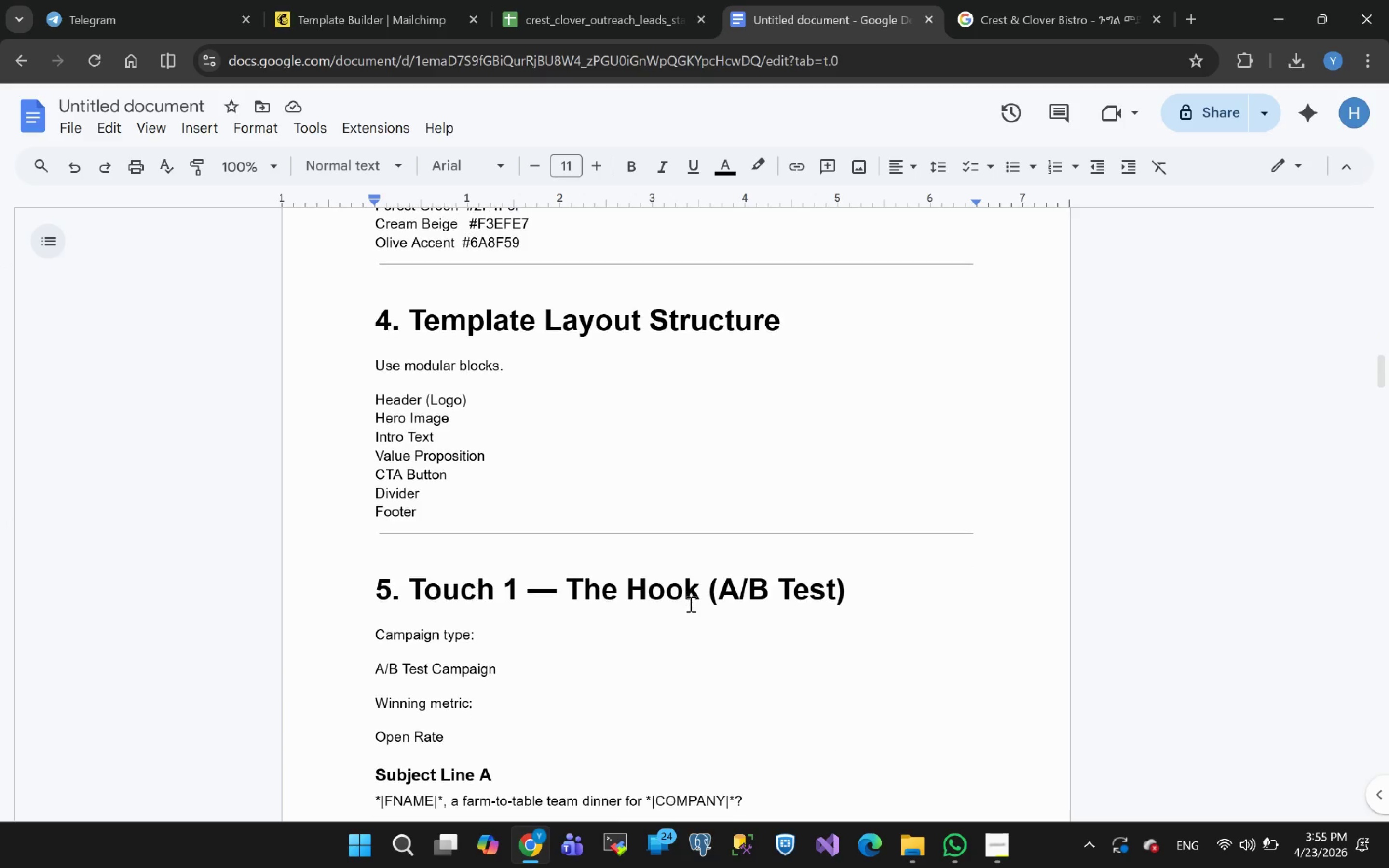 
wait(12.69)
 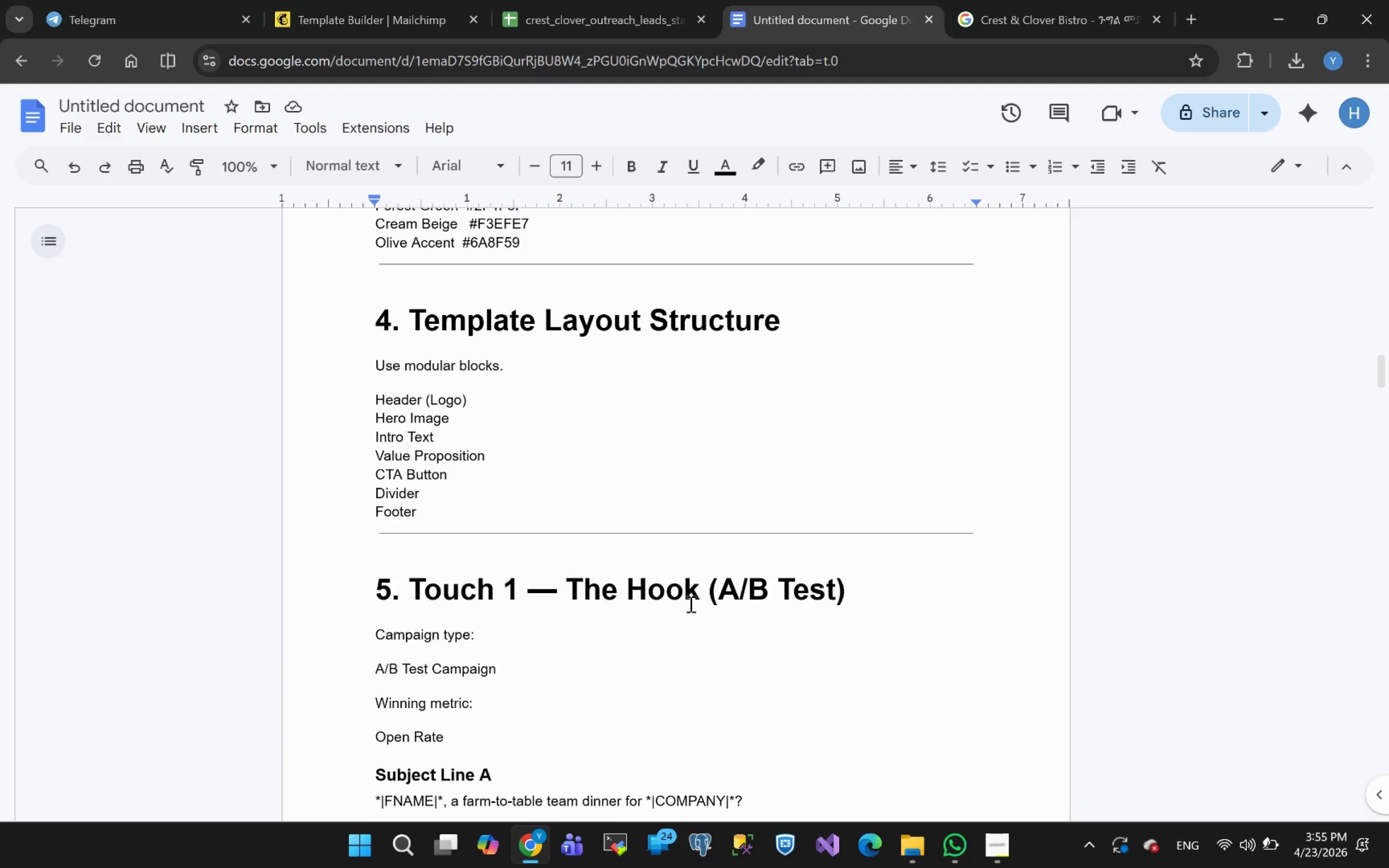 
left_click([146, 0])
 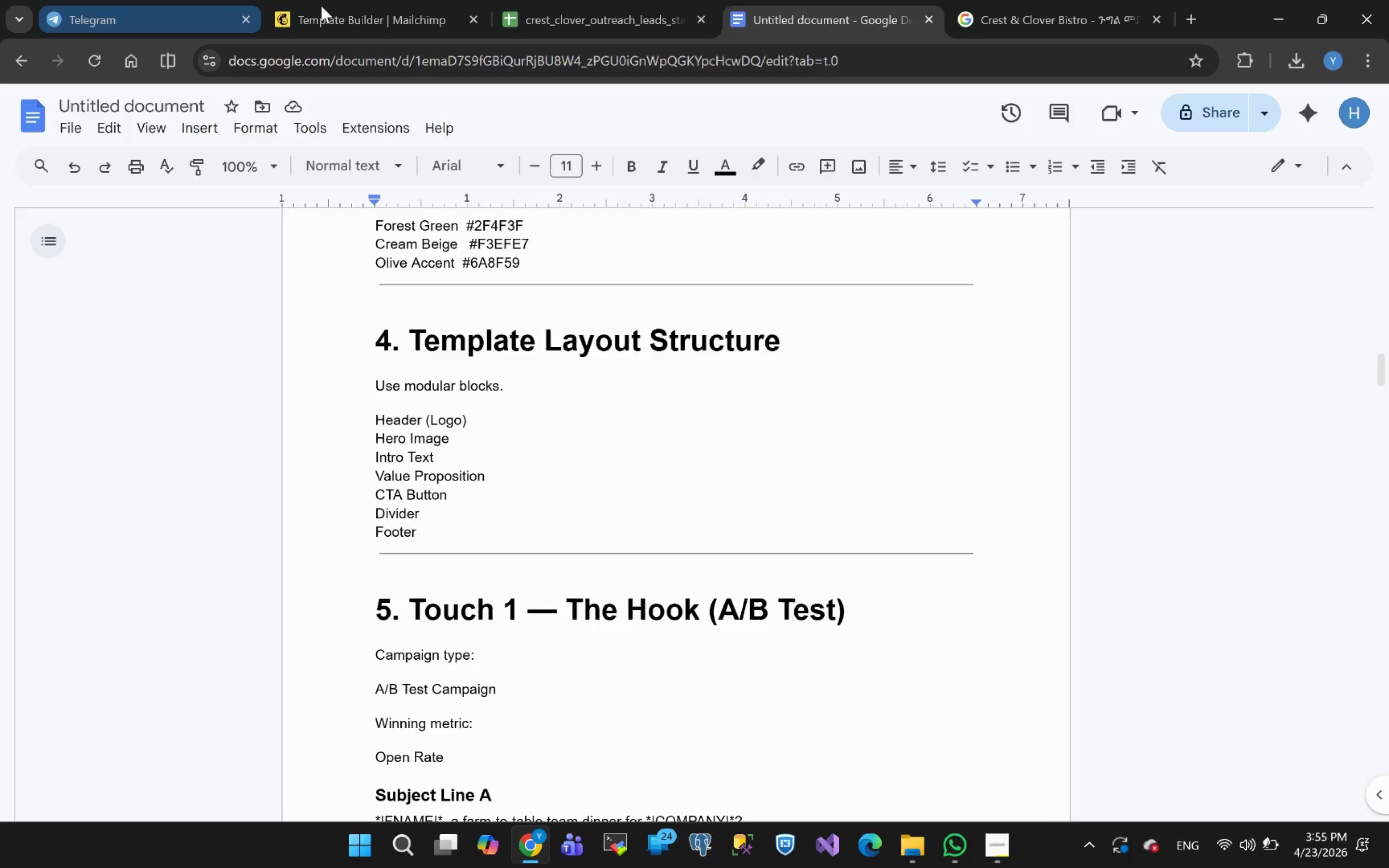 
left_click([321, 6])
 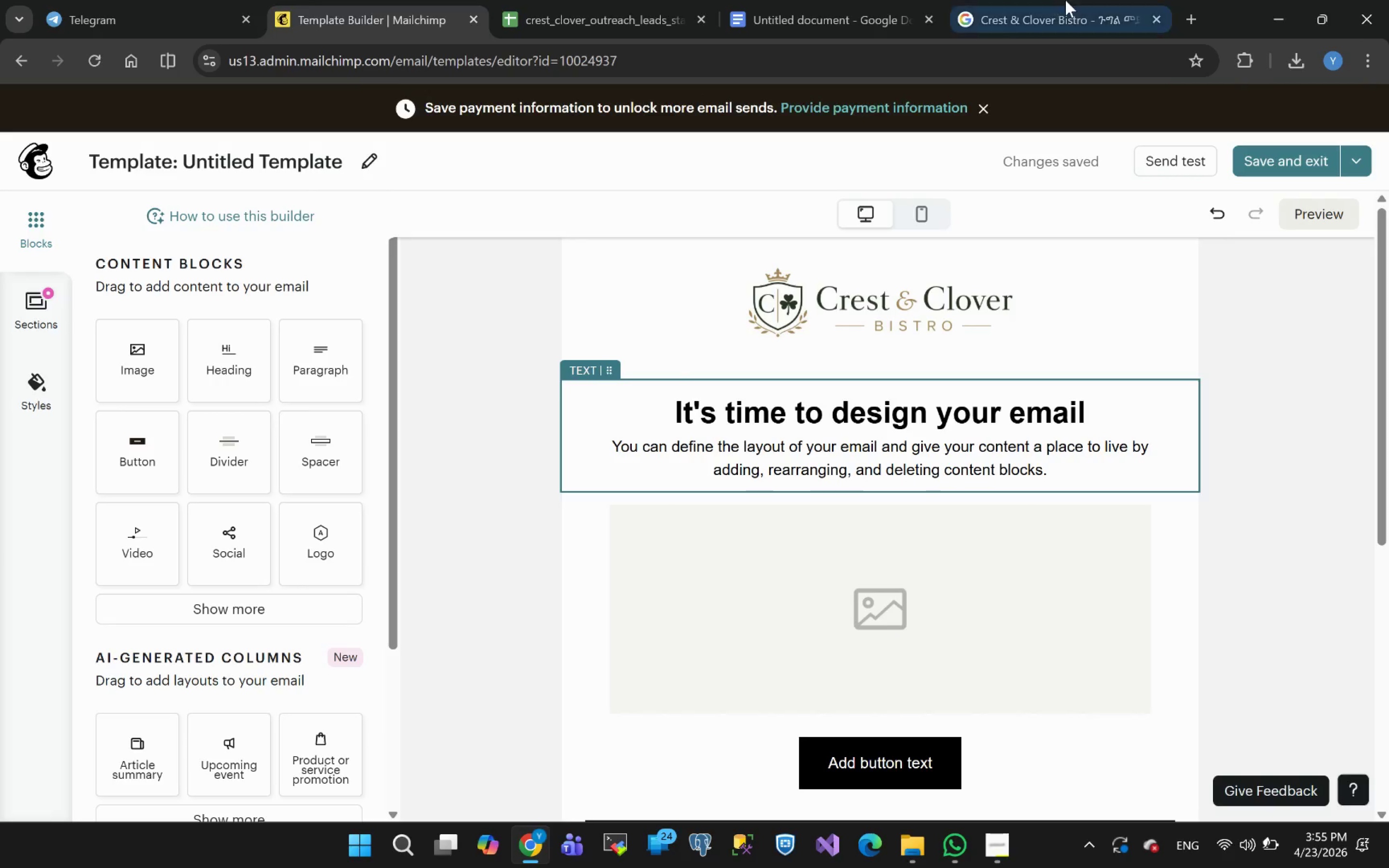 
left_click([1065, 0])
 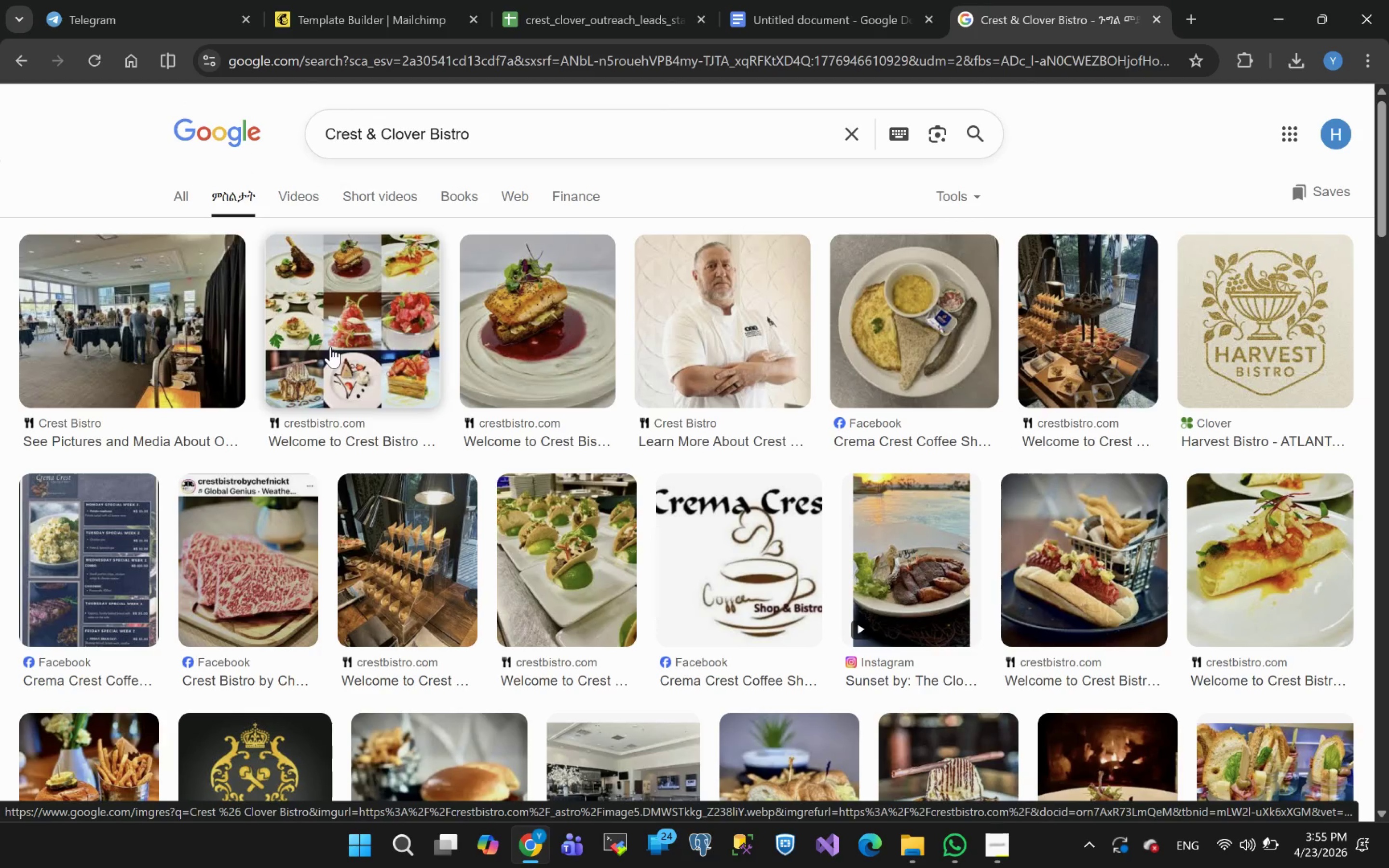 
wait(7.78)
 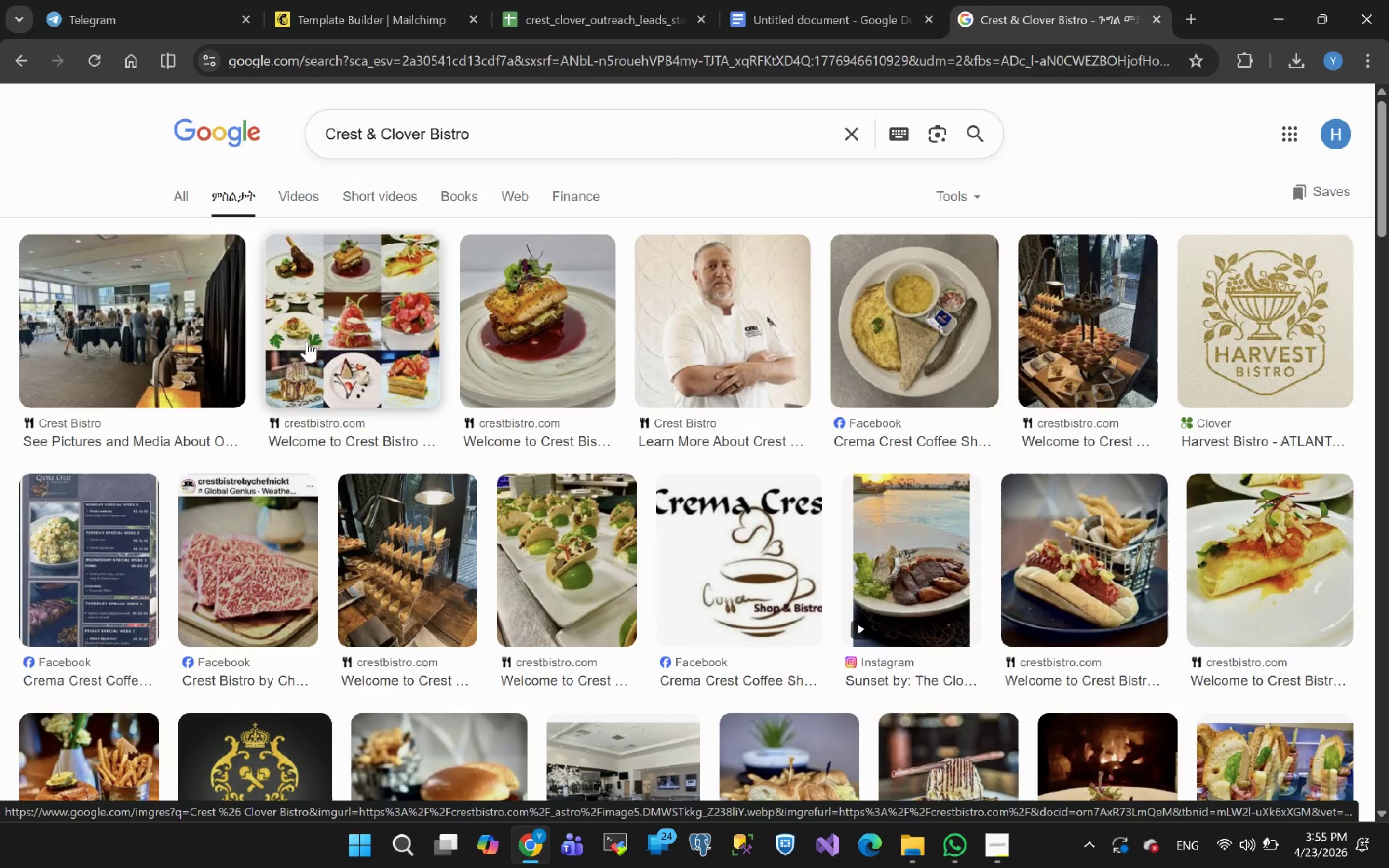 
left_click([330, 347])
 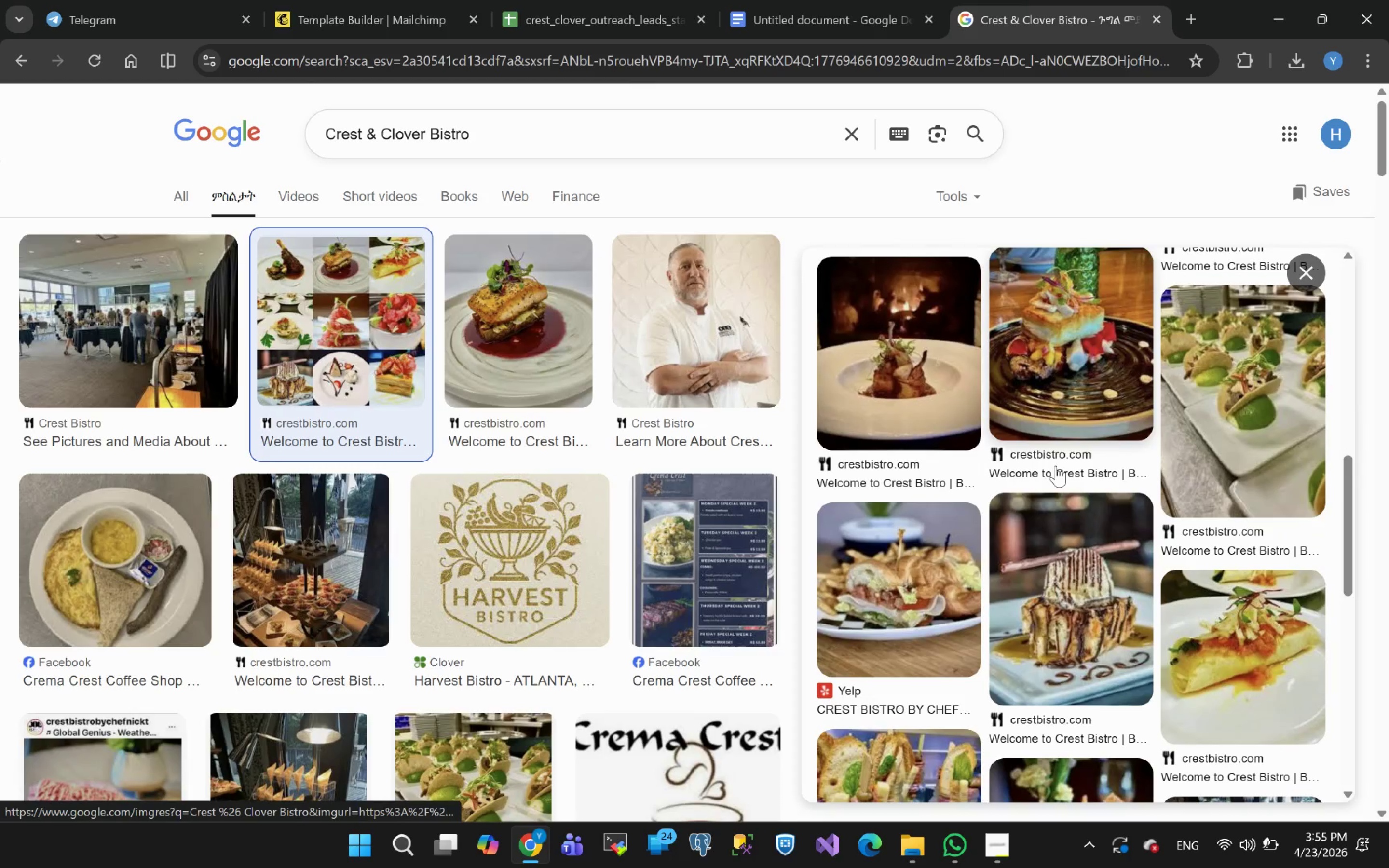 
wait(12.77)
 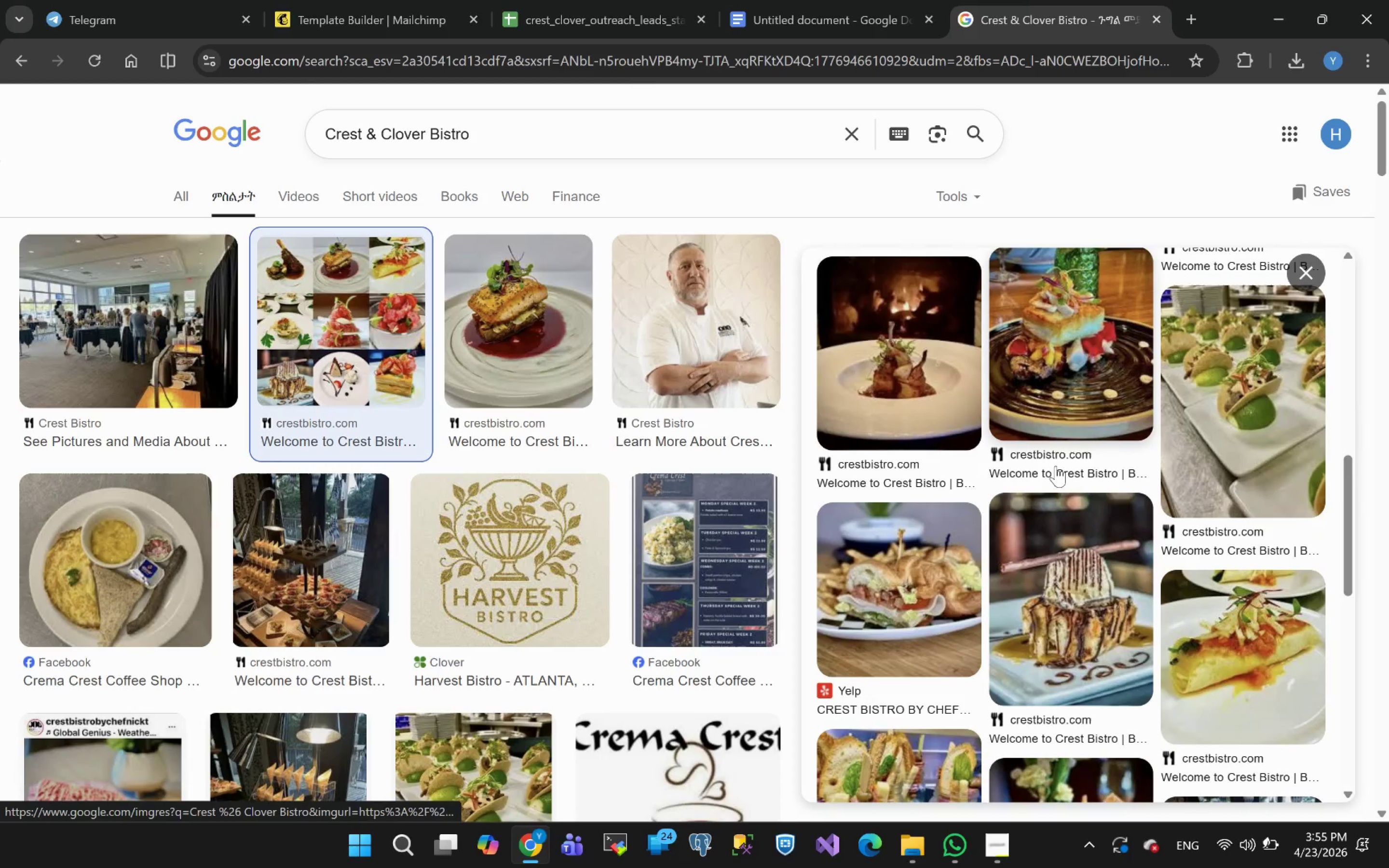 
left_click([463, 331])
 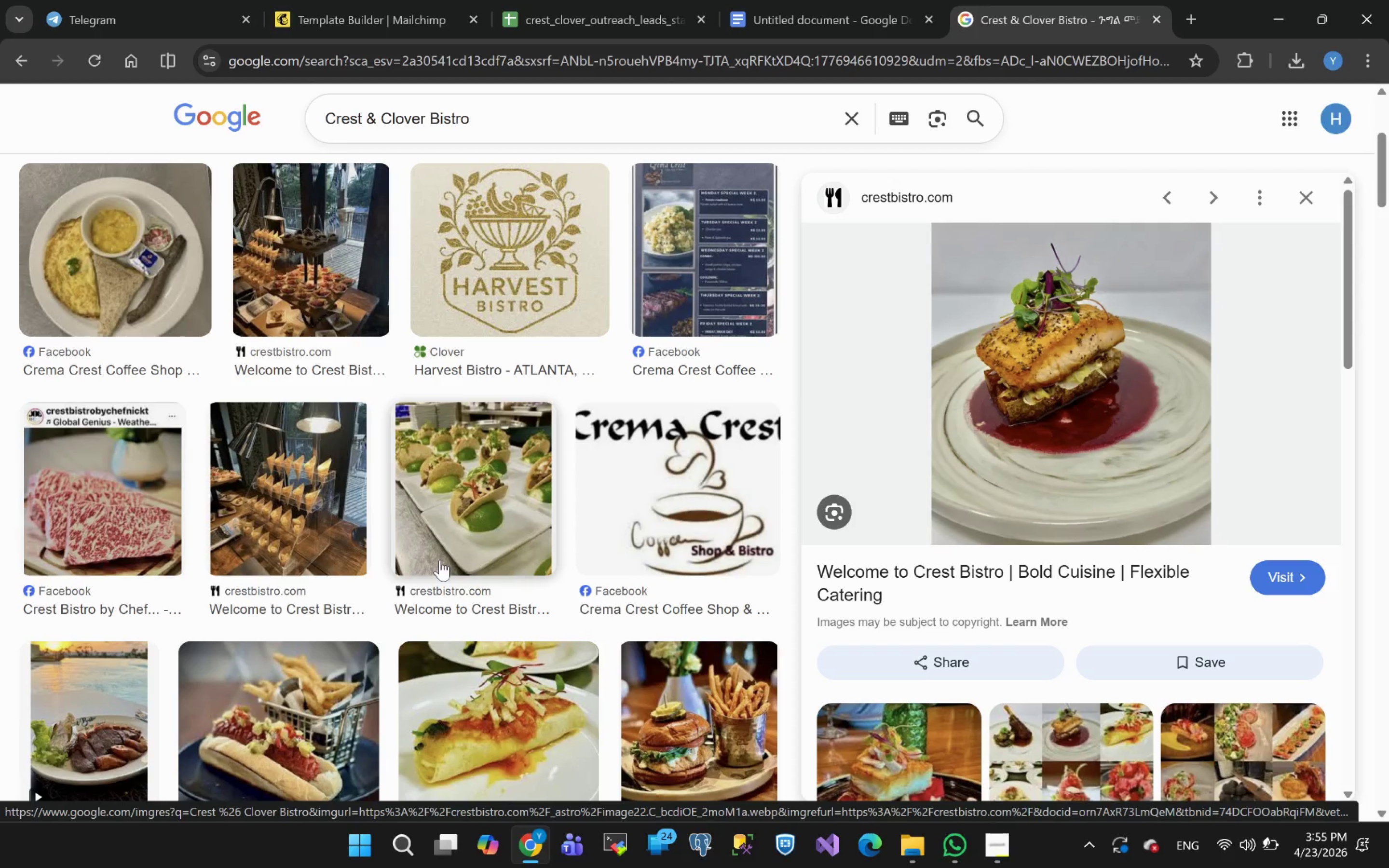 
wait(10.91)
 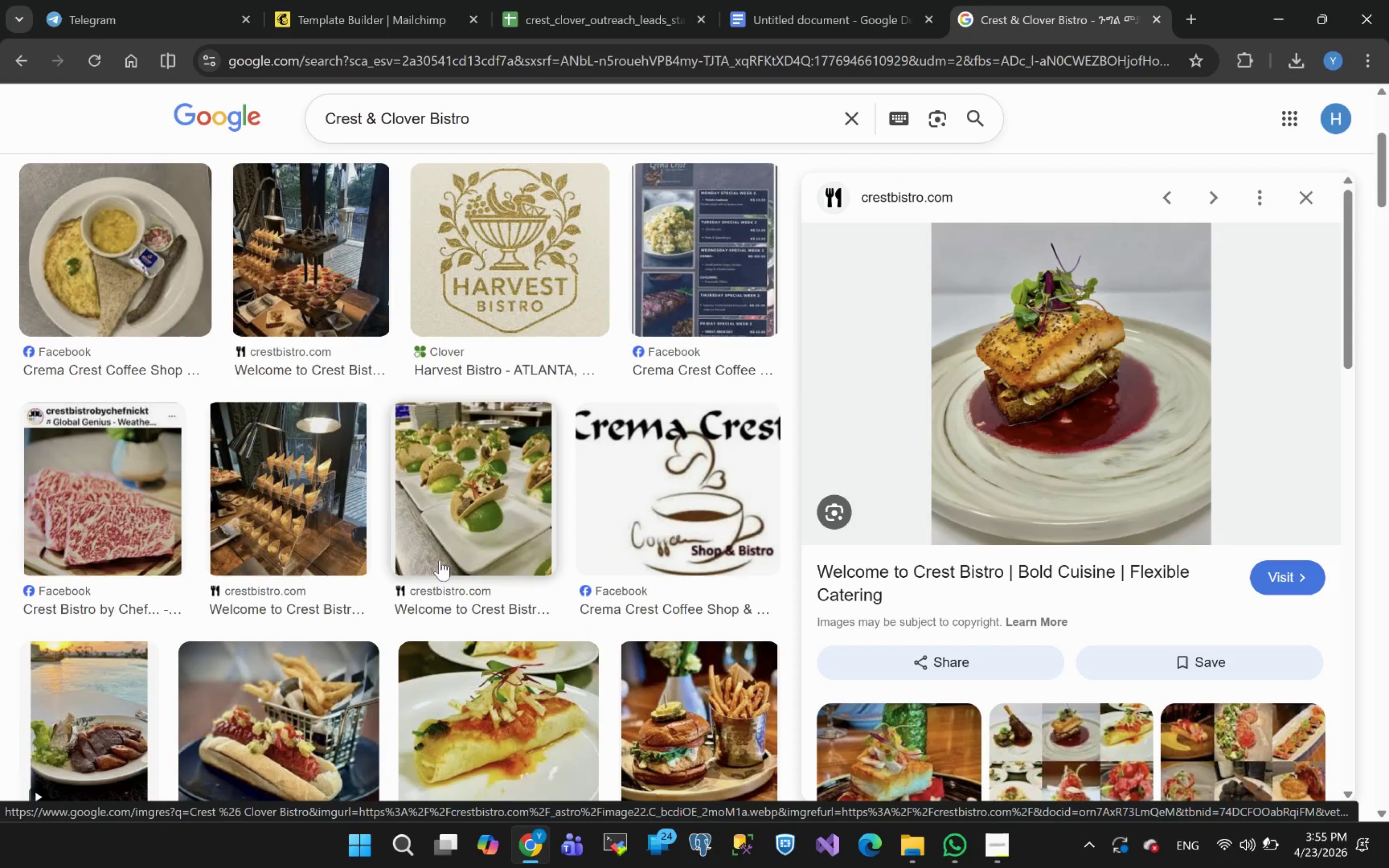 
left_click([187, 192])
 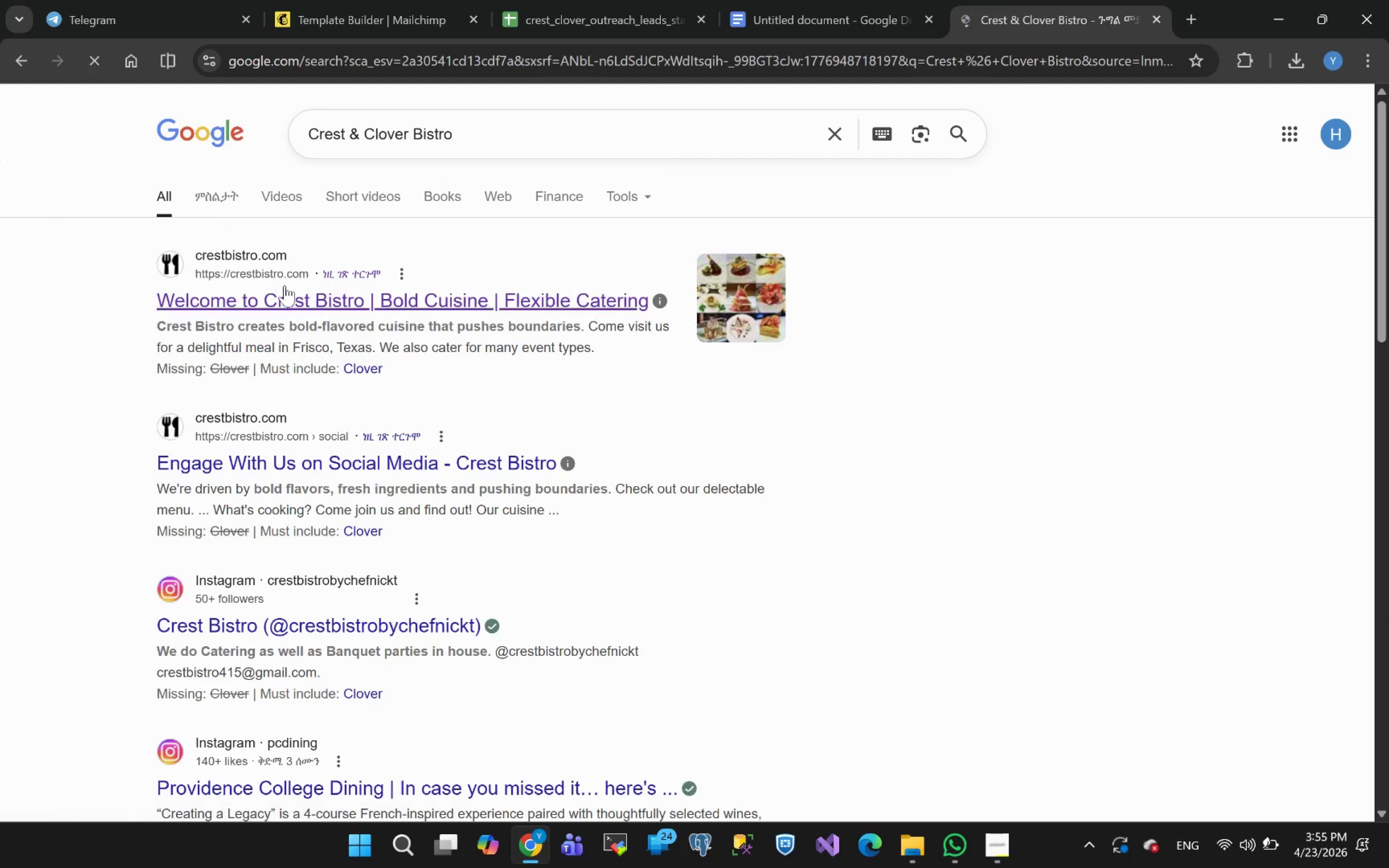 
left_click([245, 298])
 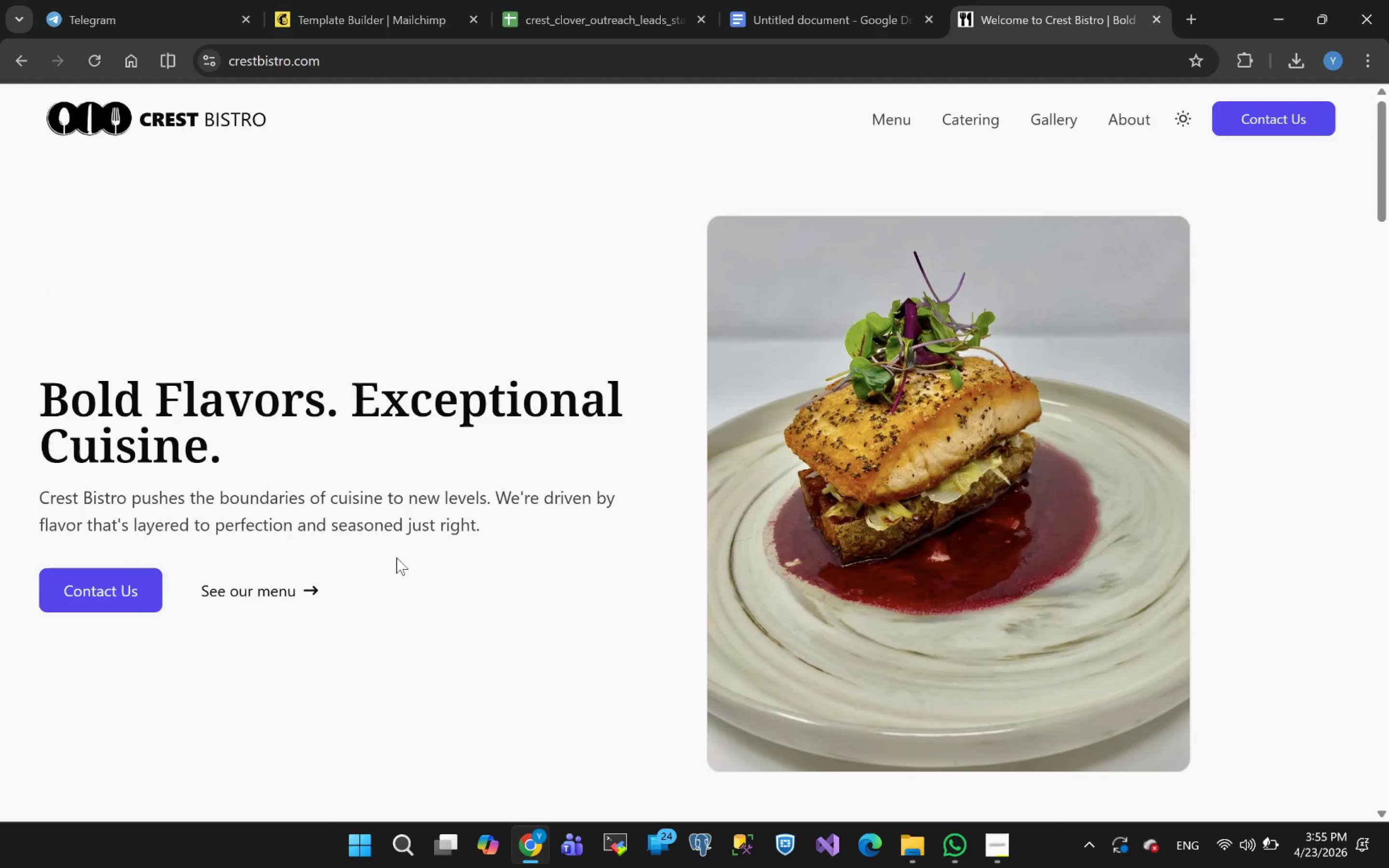 
wait(14.77)
 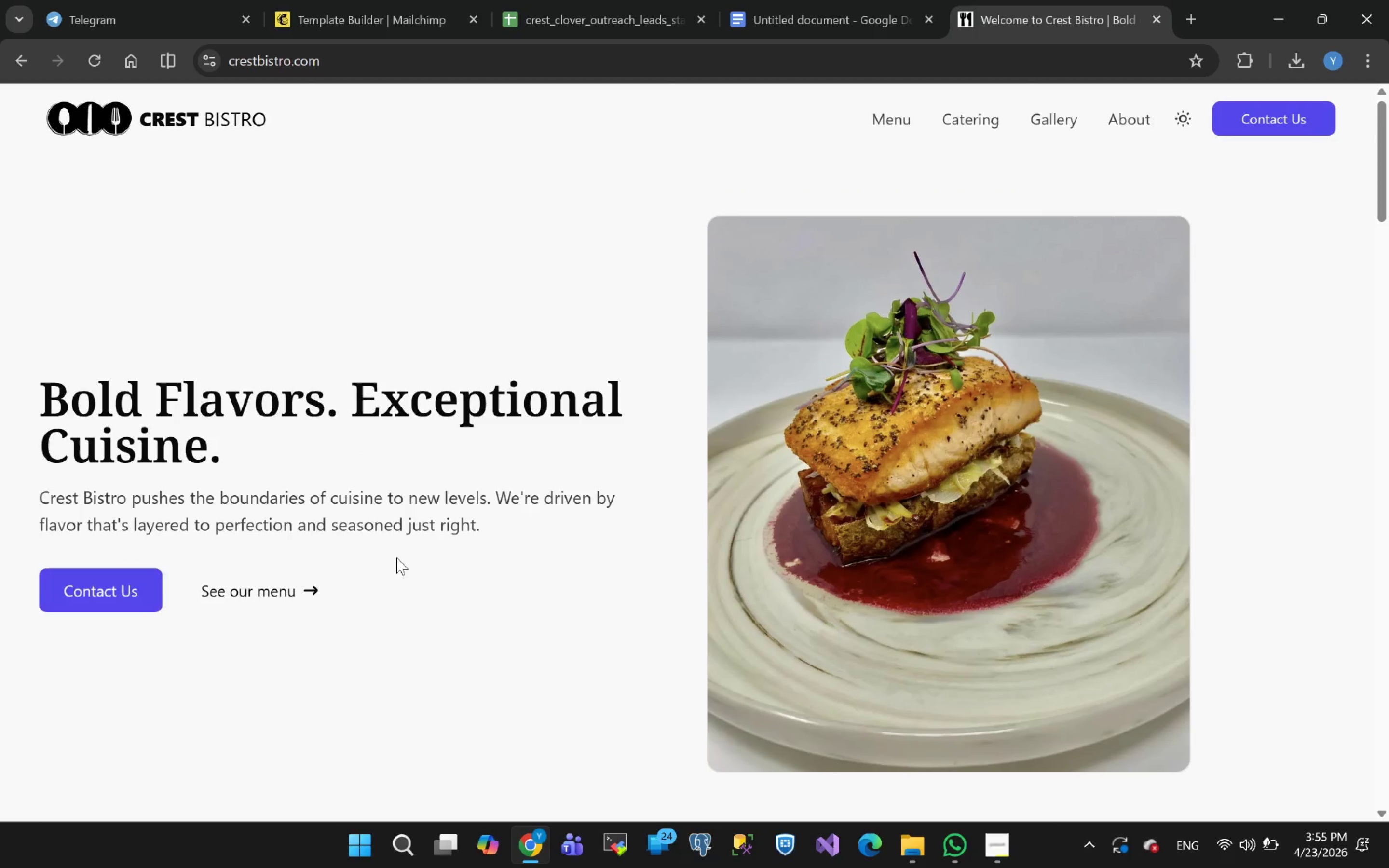 
left_click_drag(start_coordinate=[225, 453], to_coordinate=[45, 413])
 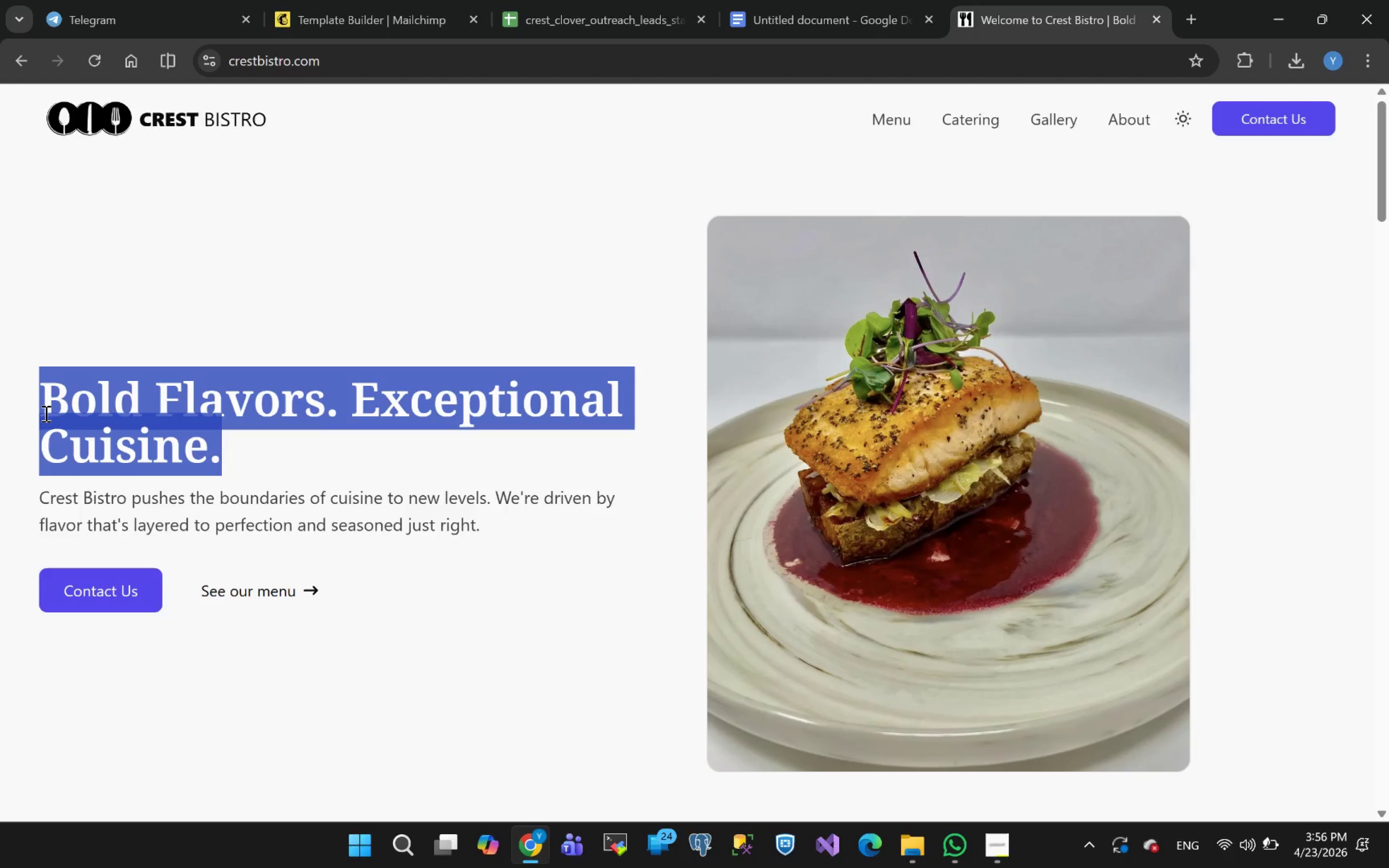 
hold_key(key=ControlLeft, duration=0.64)
 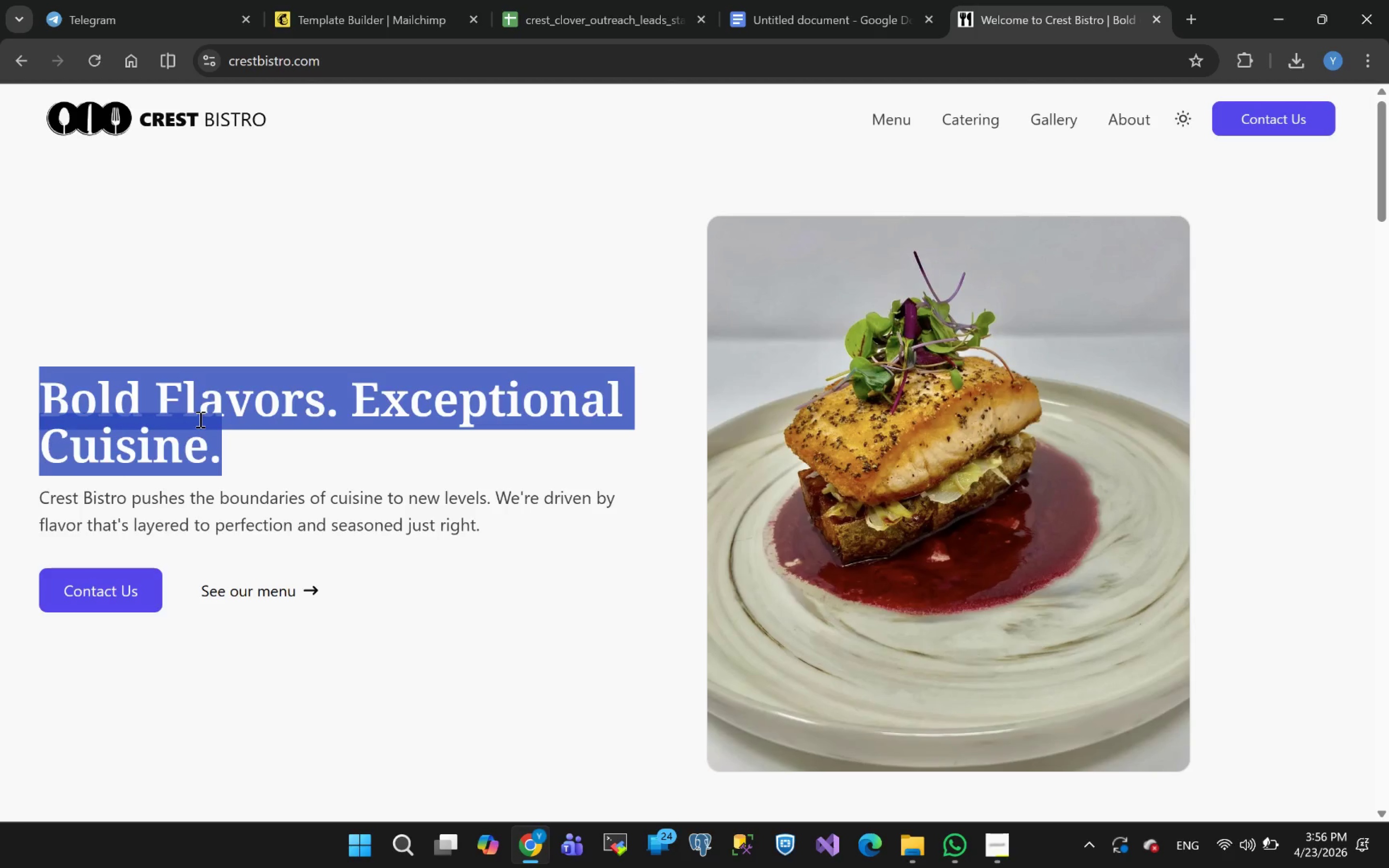 
double_click([199, 419])
 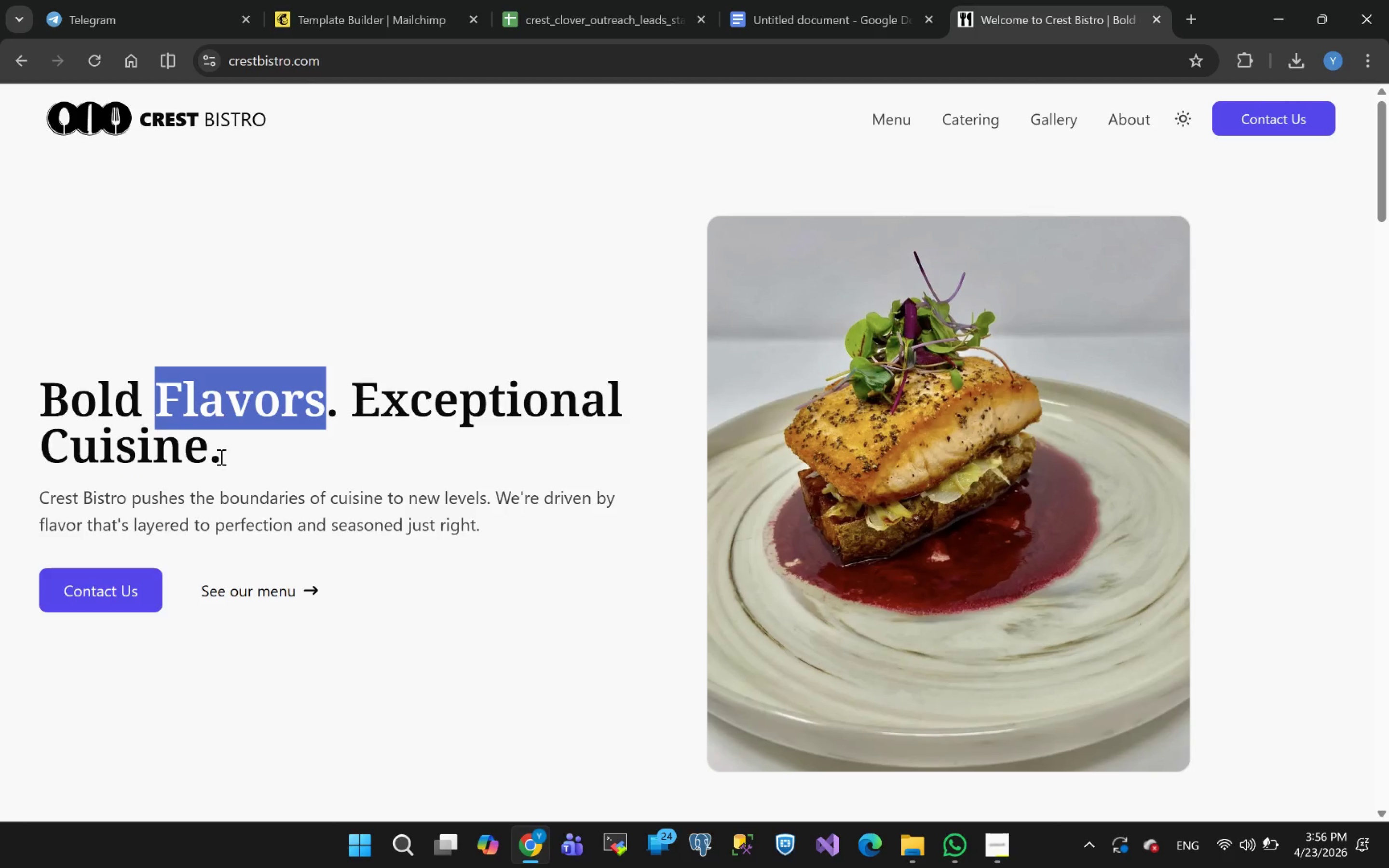 
left_click([220, 457])
 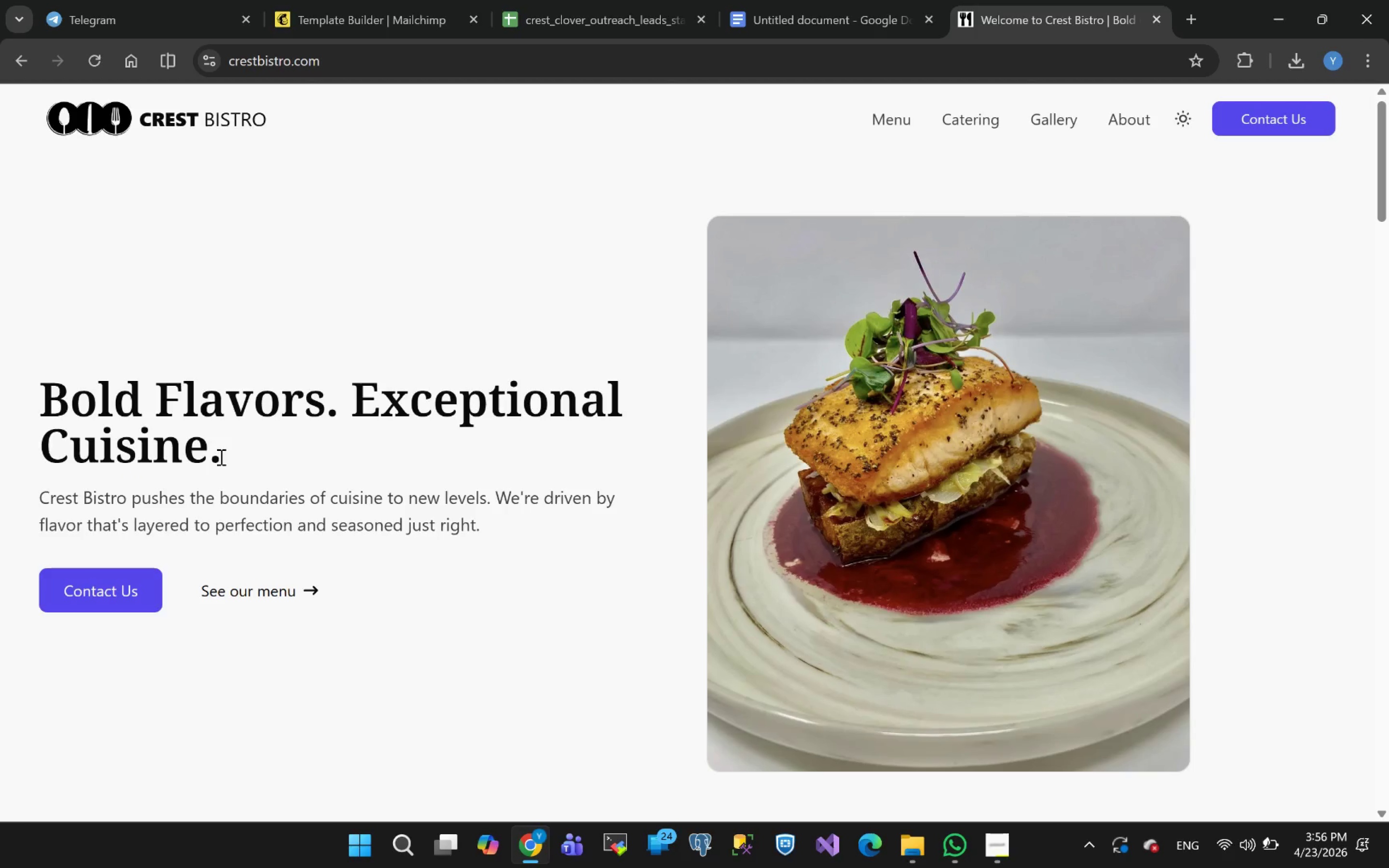 
left_click_drag(start_coordinate=[220, 457], to_coordinate=[51, 407])
 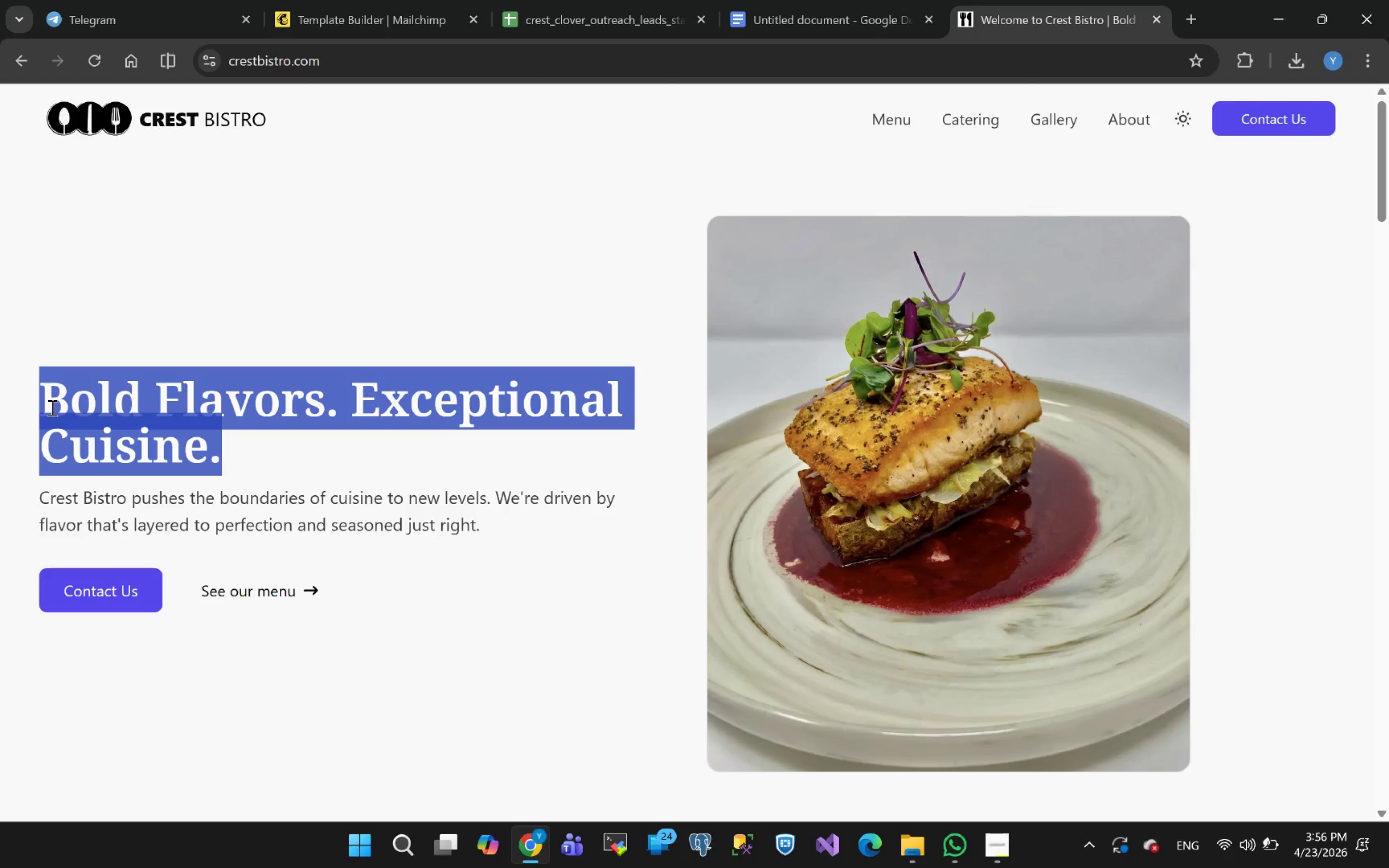 
key(Control+C)
 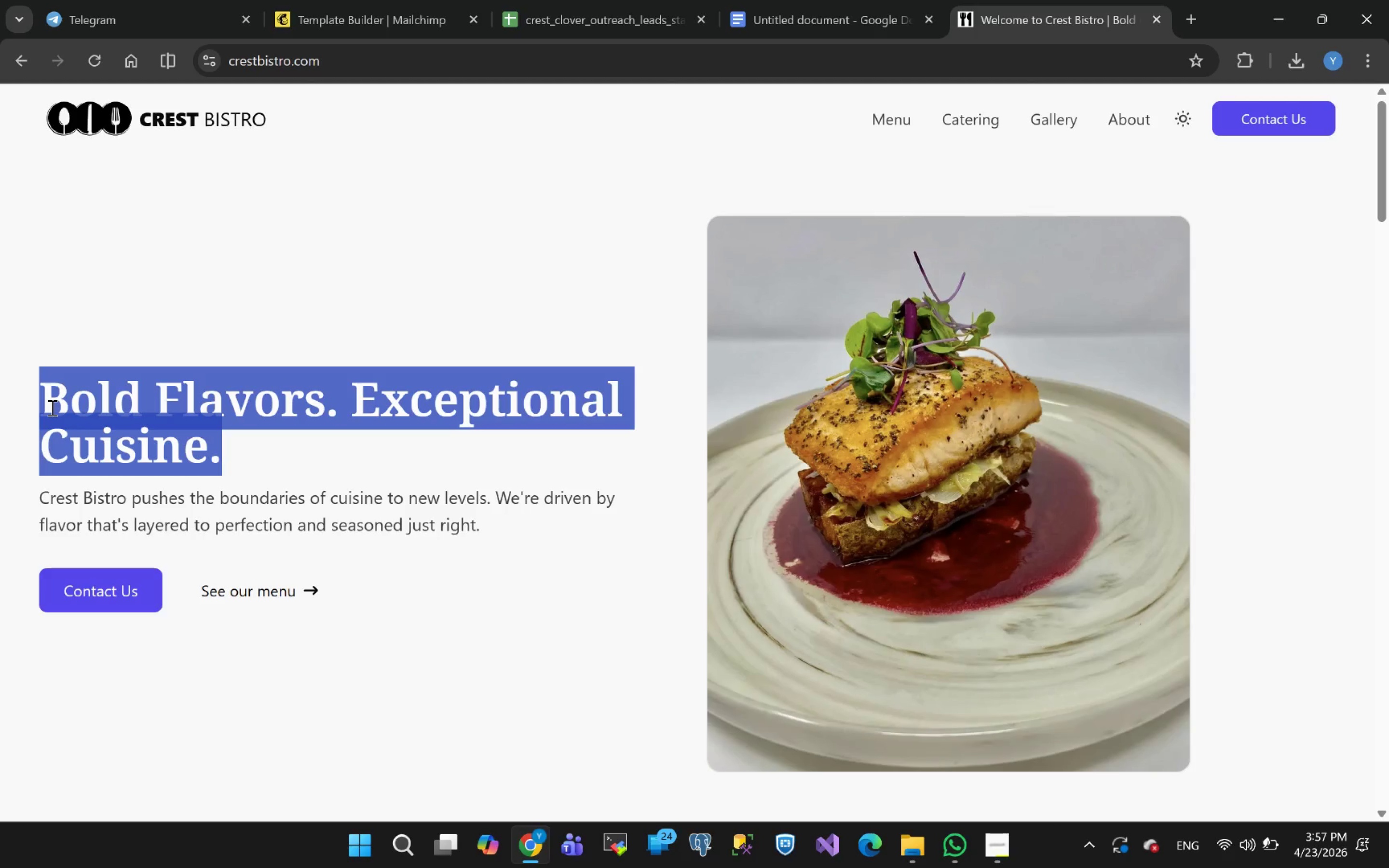 
wait(52.97)
 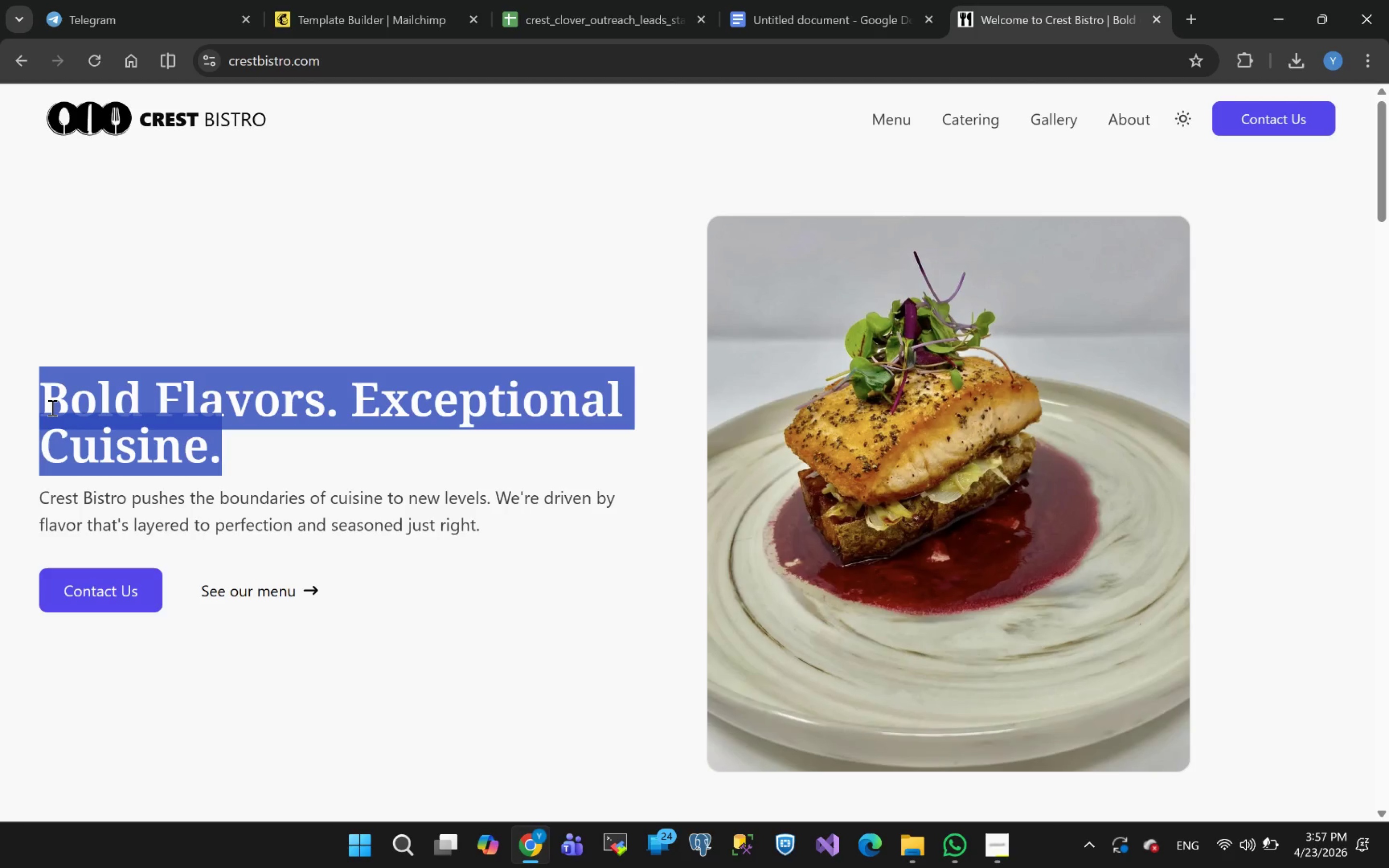 
key(Control+C)
 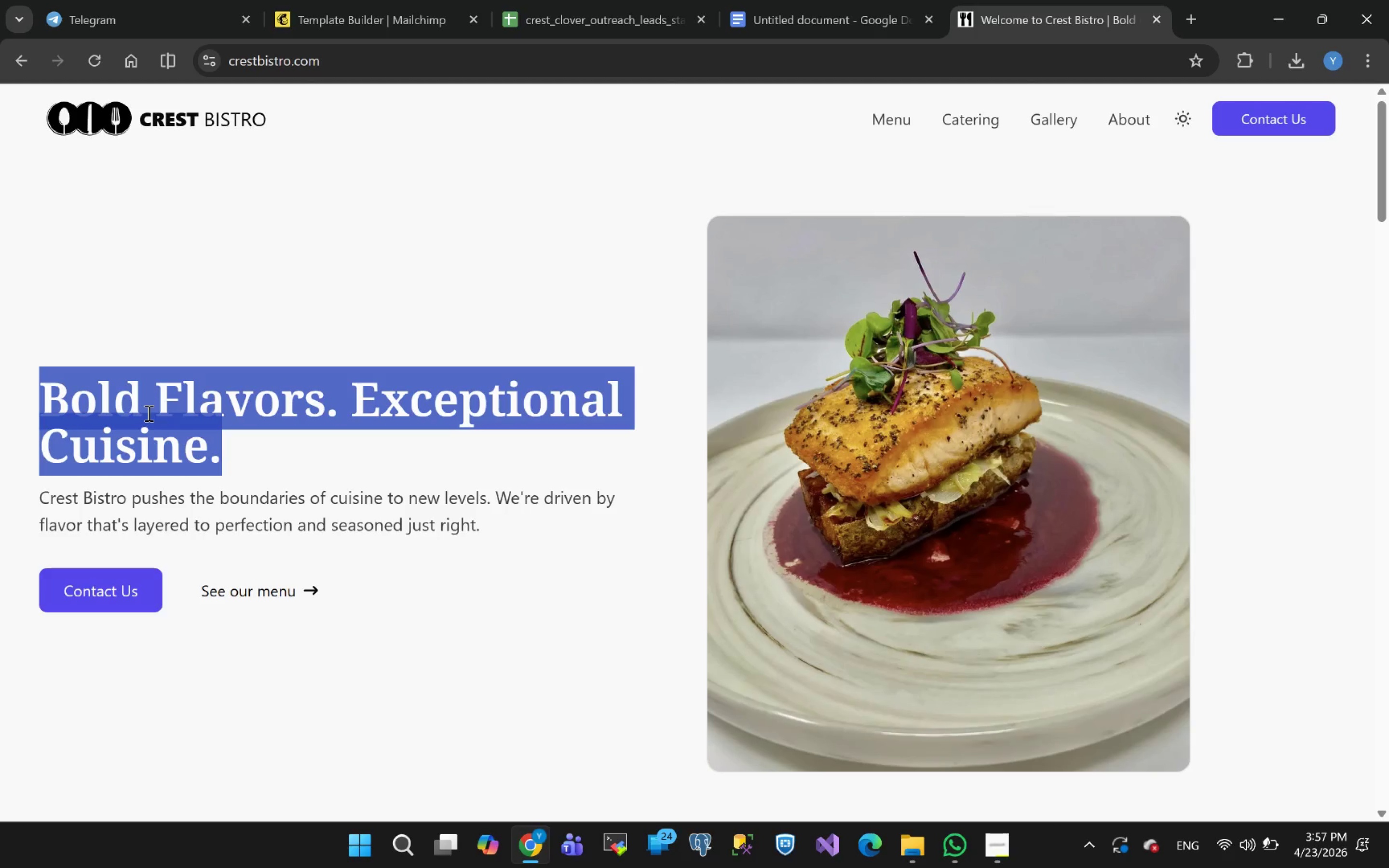 
wait(29.09)
 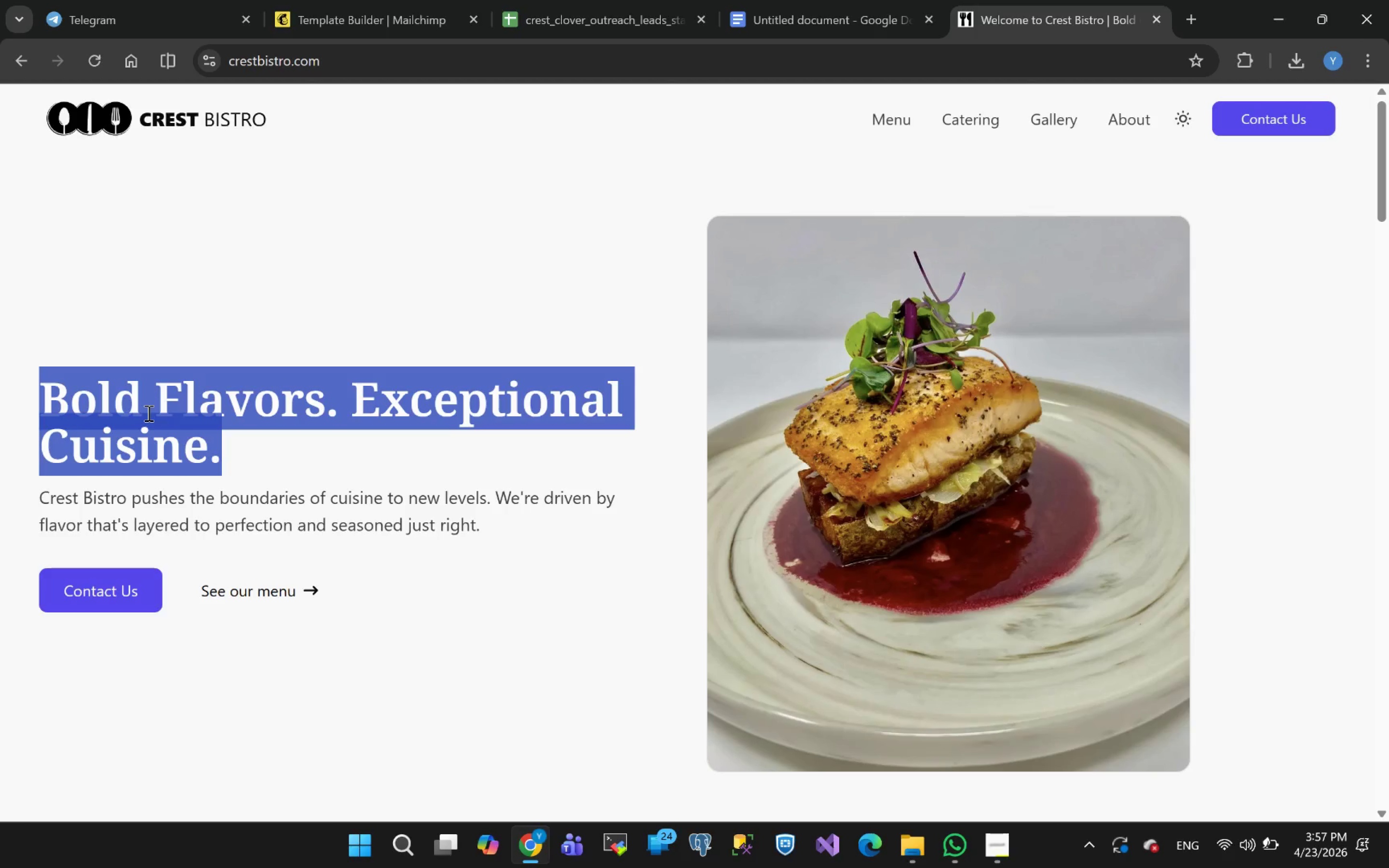 
left_click([356, 13])
 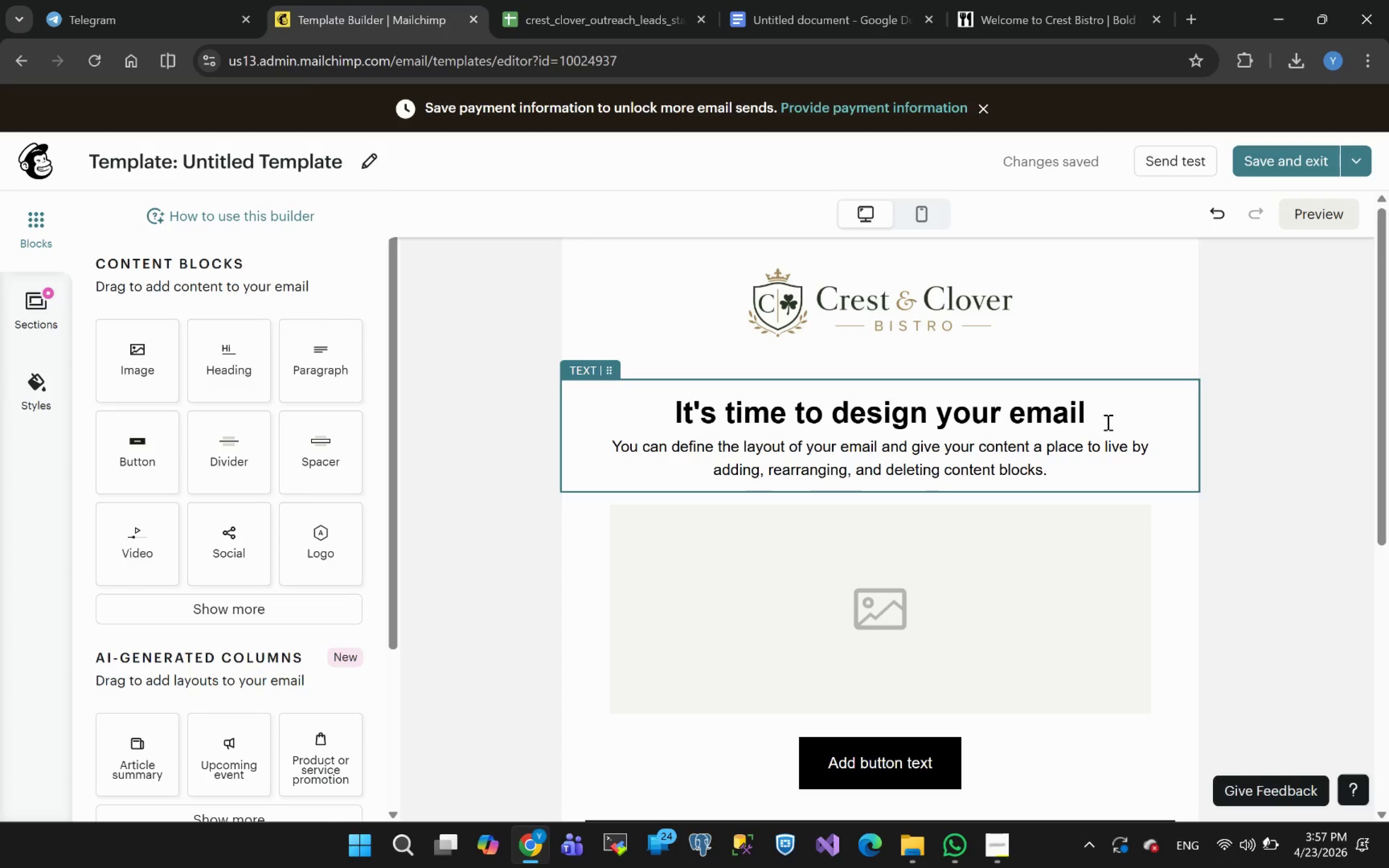 
left_click([1050, 470])
 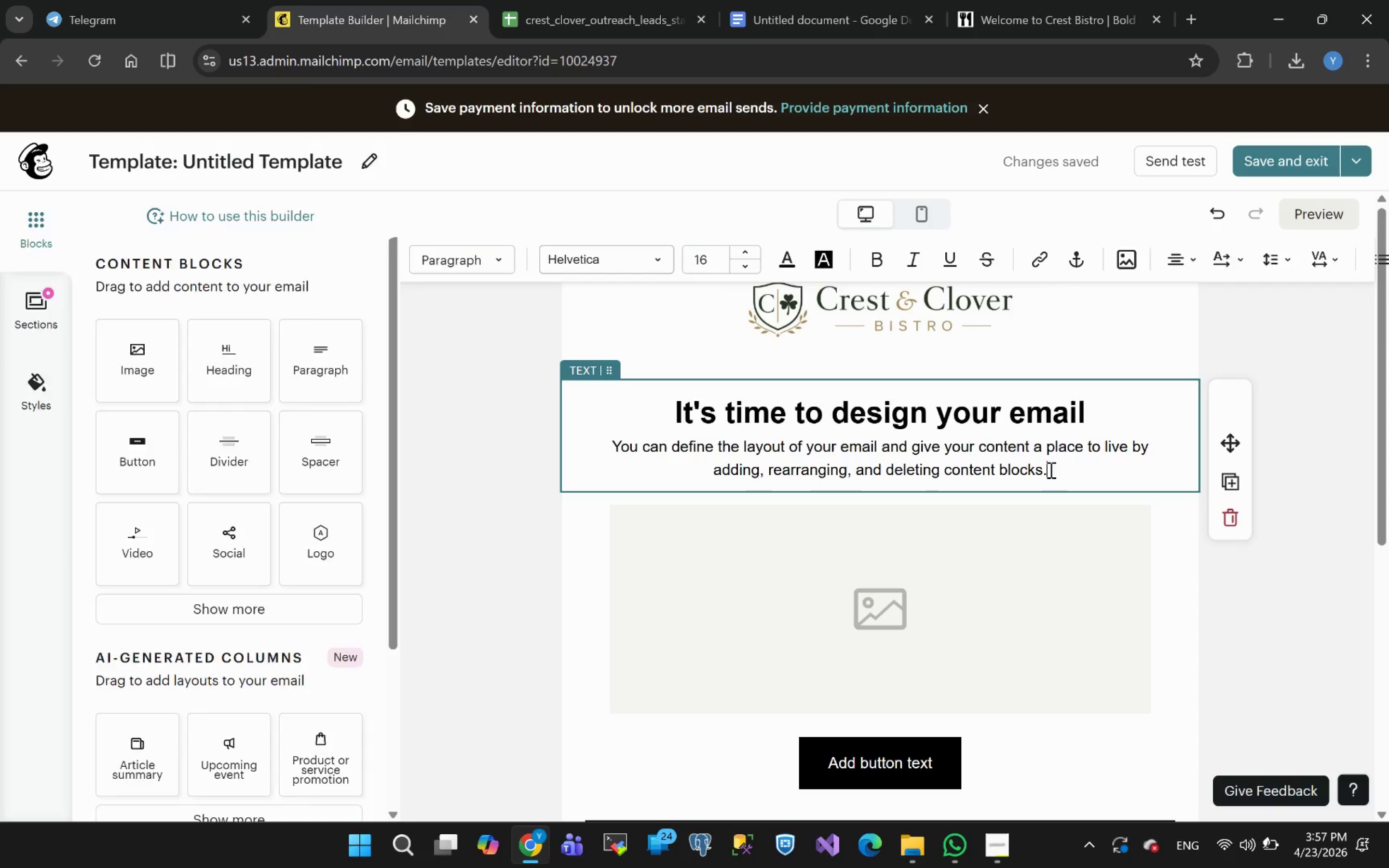 
left_click_drag(start_coordinate=[1050, 470], to_coordinate=[636, 412])
 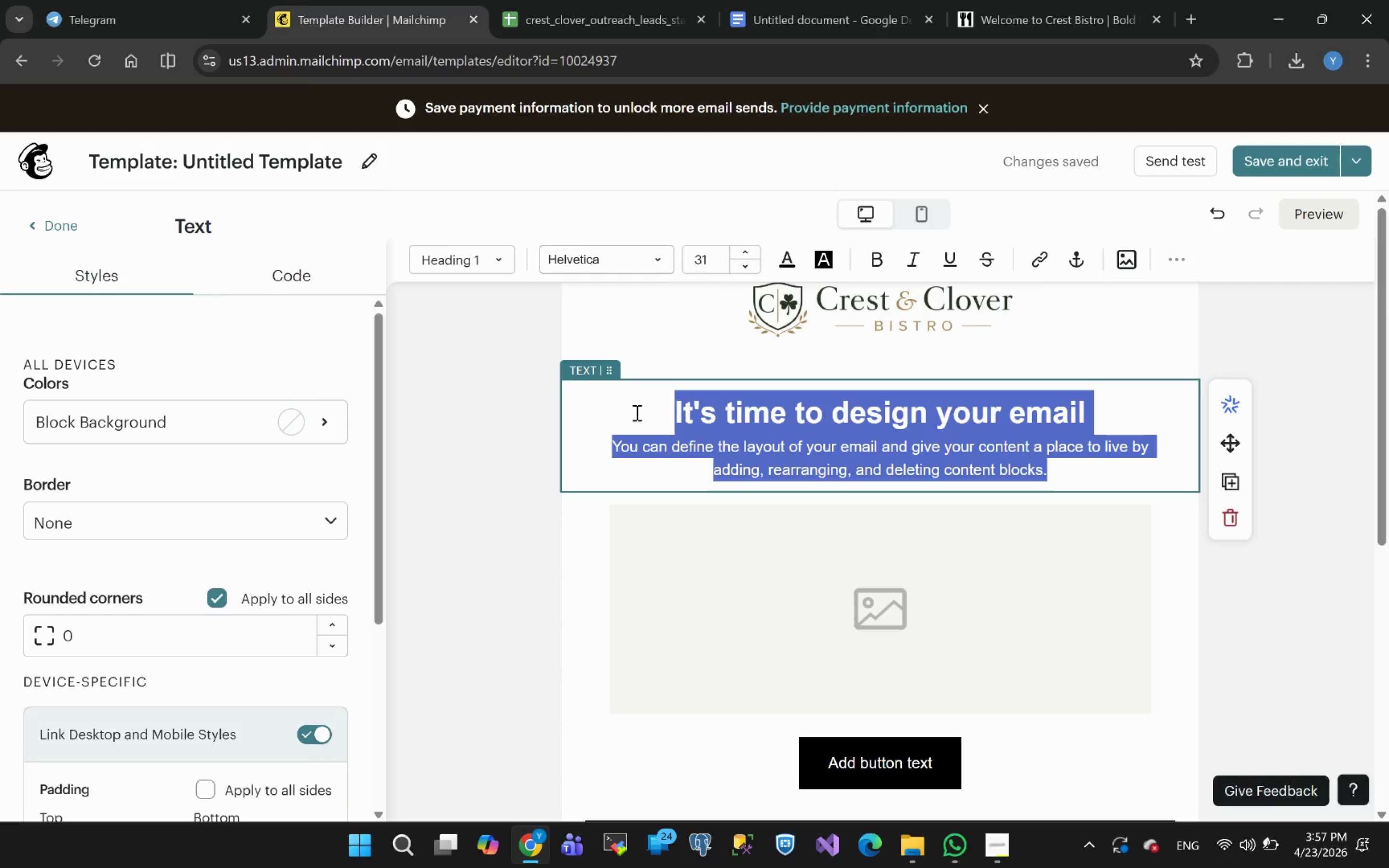 
key(Control+ControlLeft)
 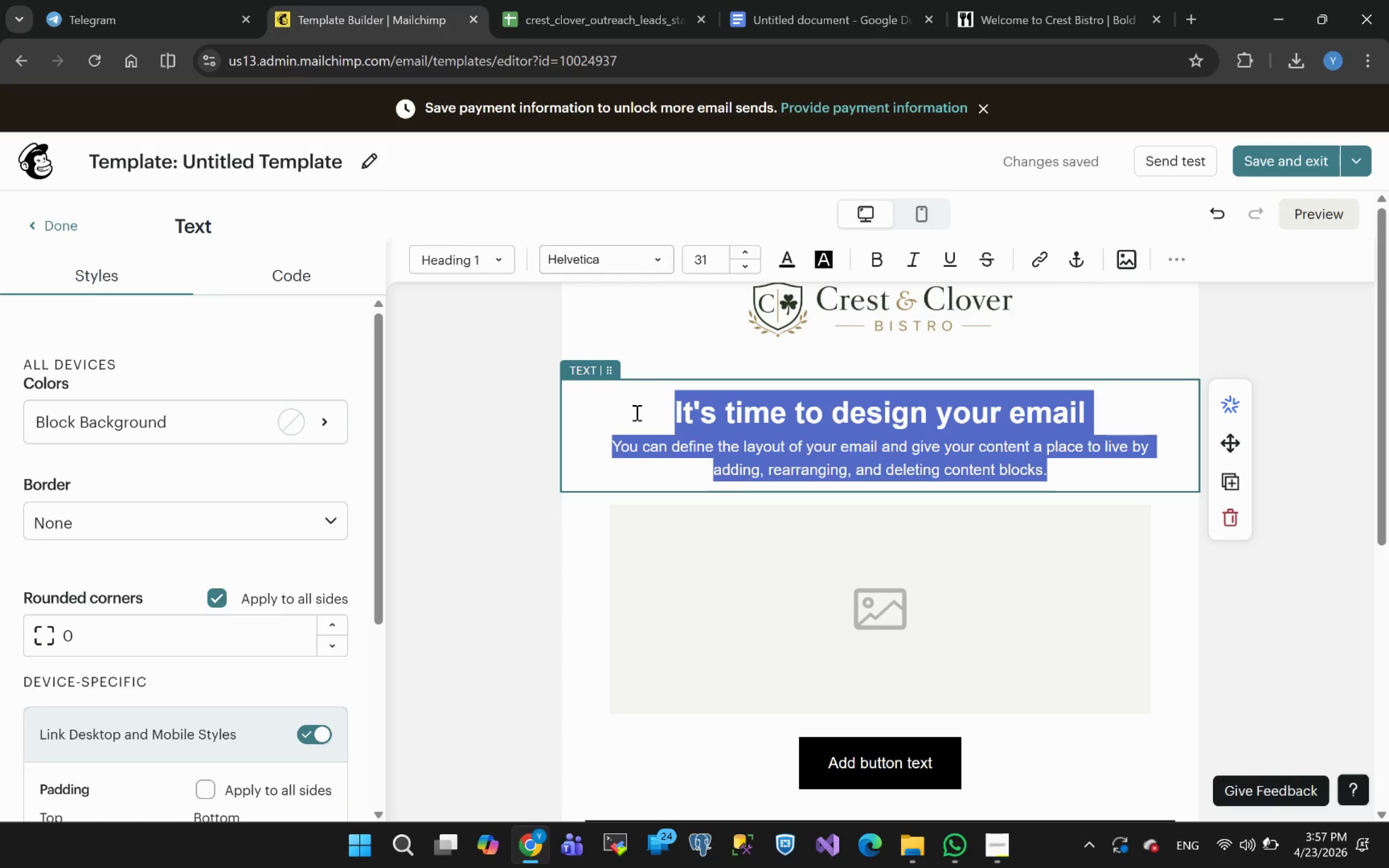 
key(Control+V)
 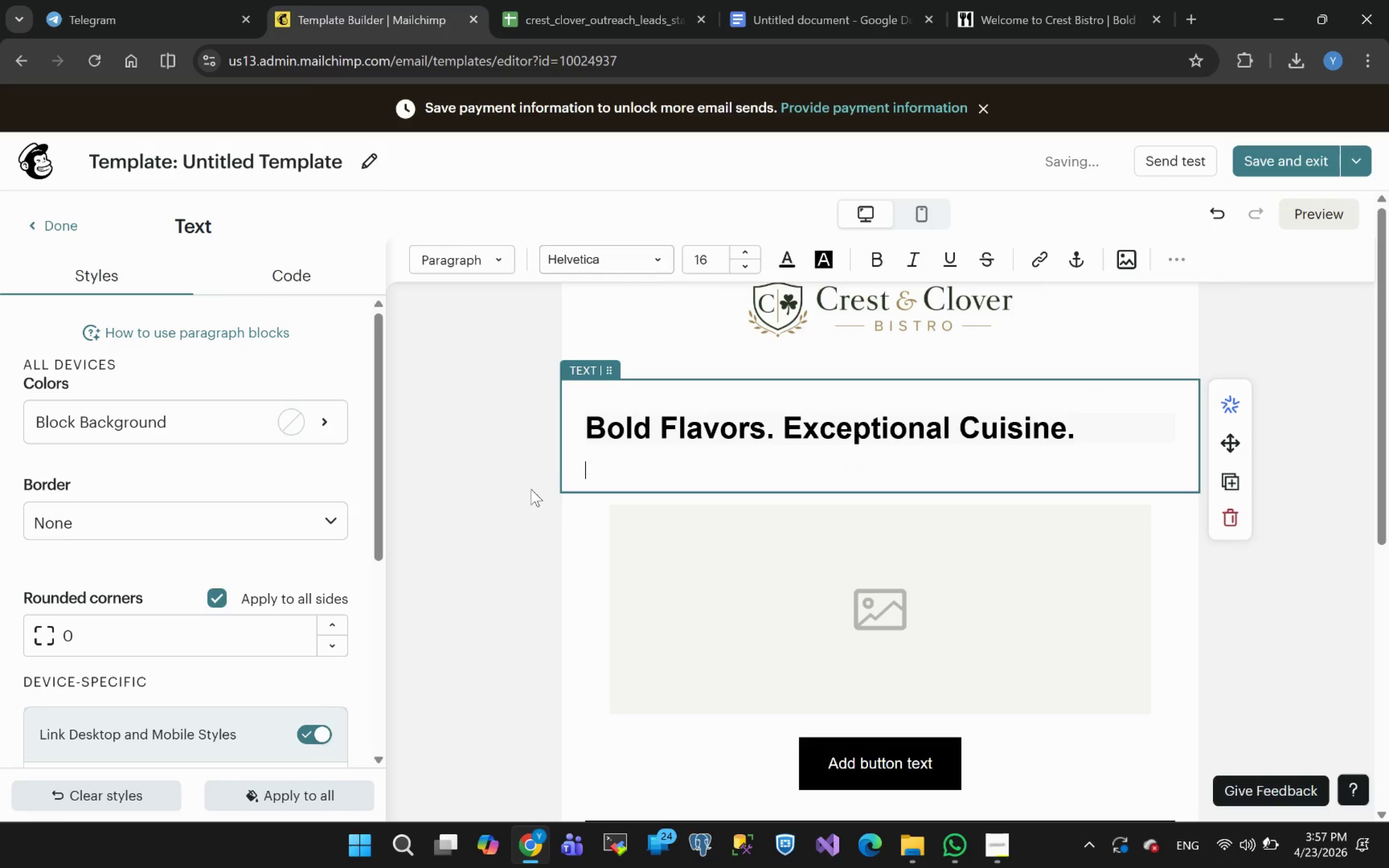 
key(Backspace)
 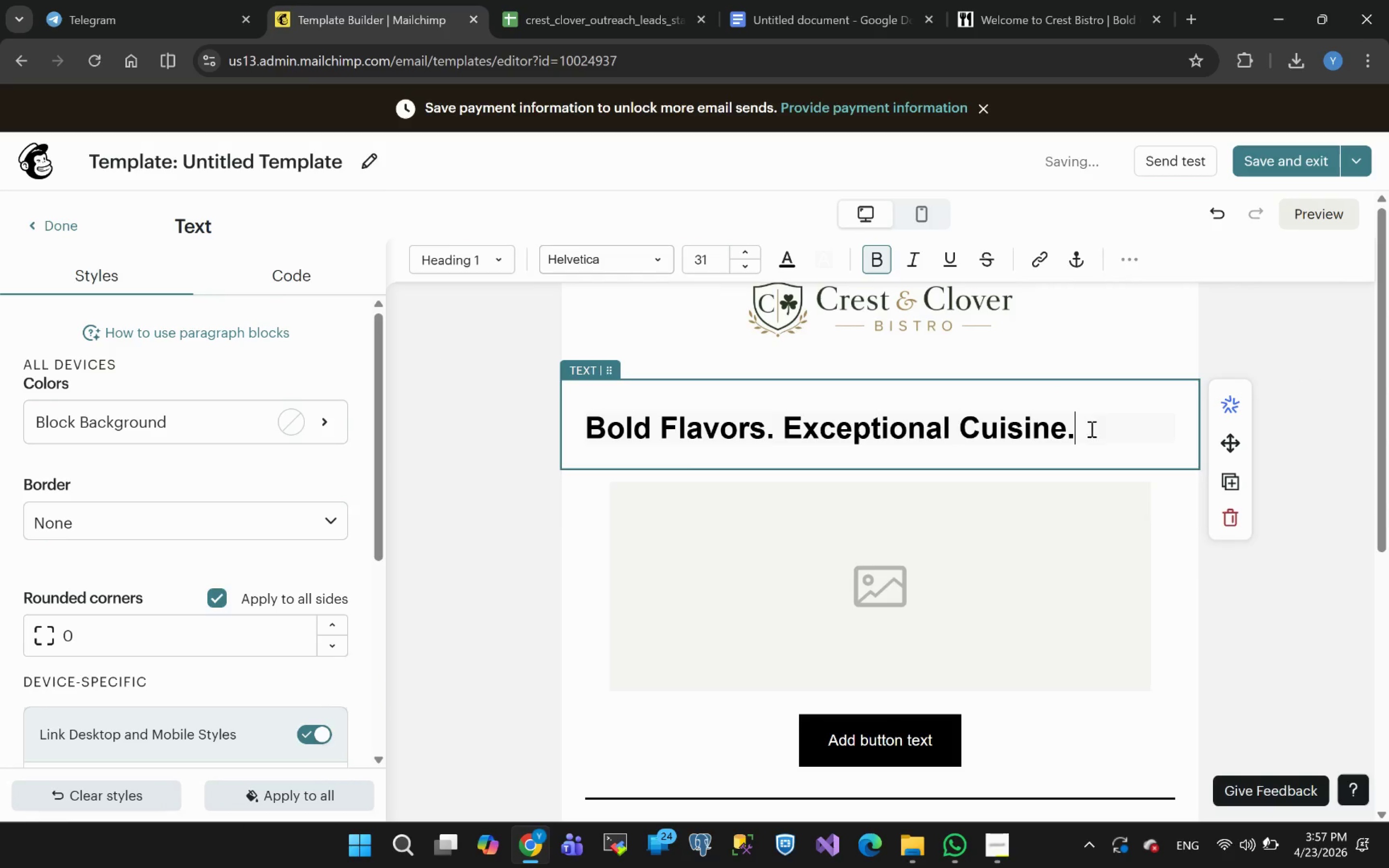 
left_click([1090, 429])
 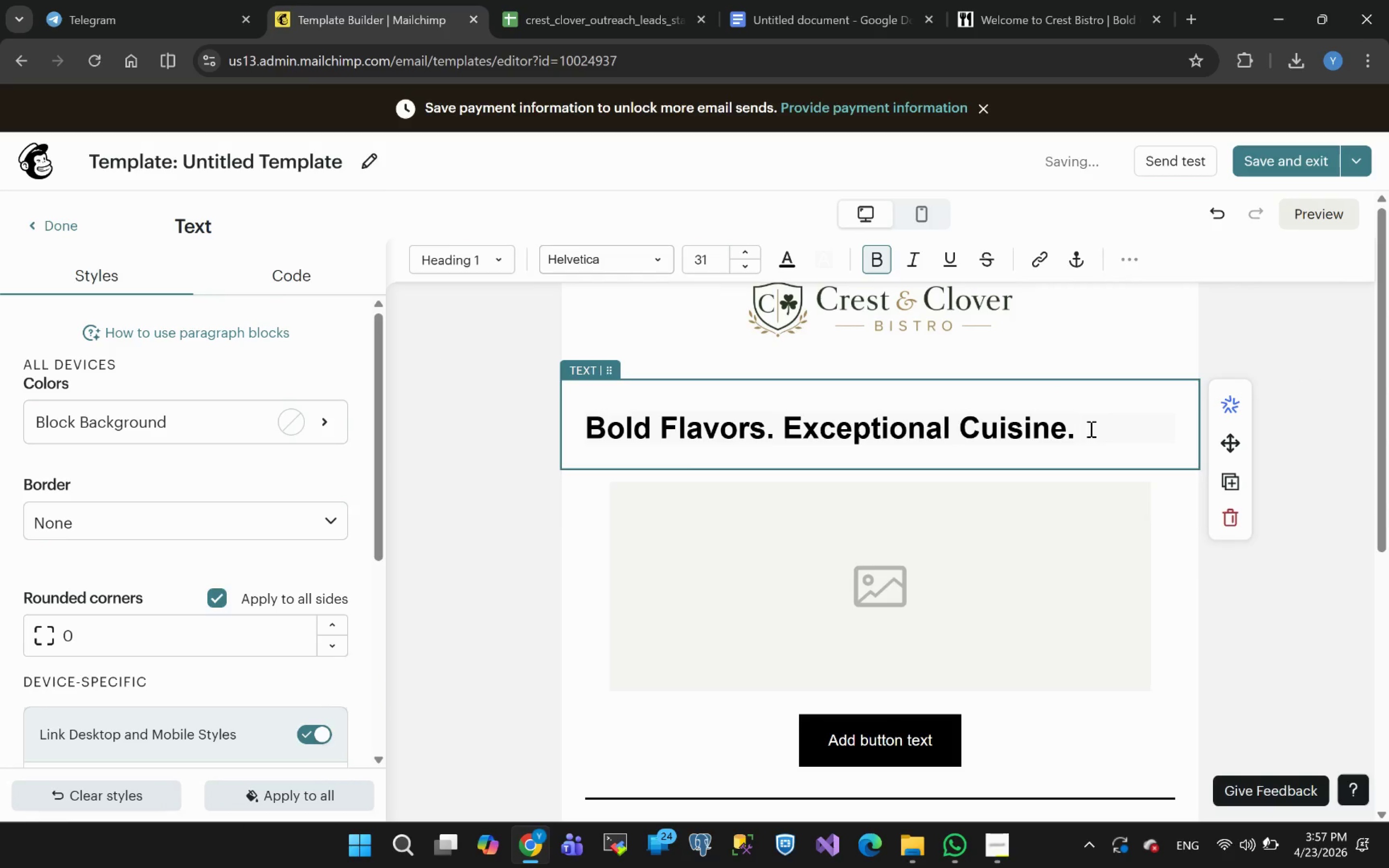 
key(Delete)
 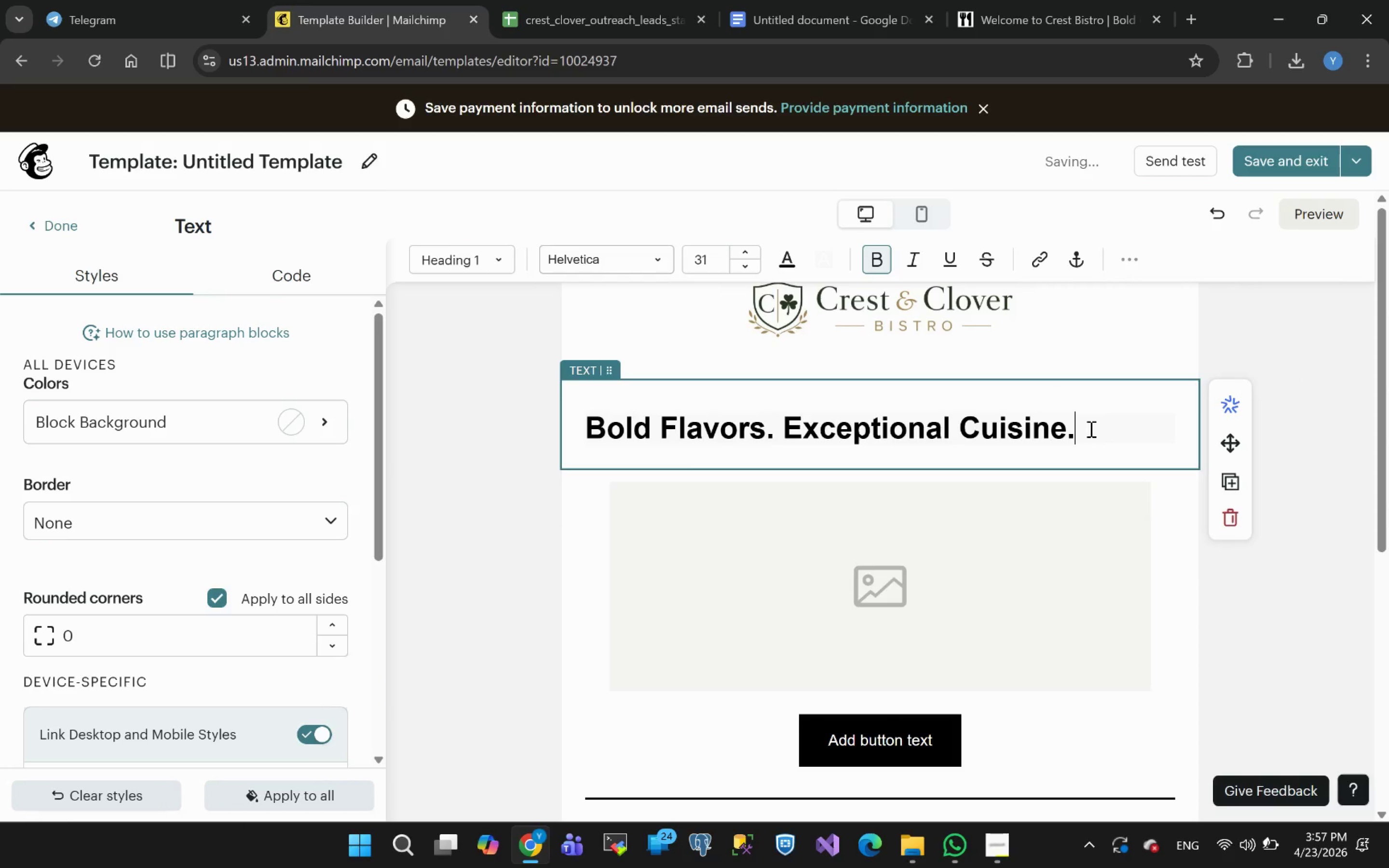 
key(Delete)
 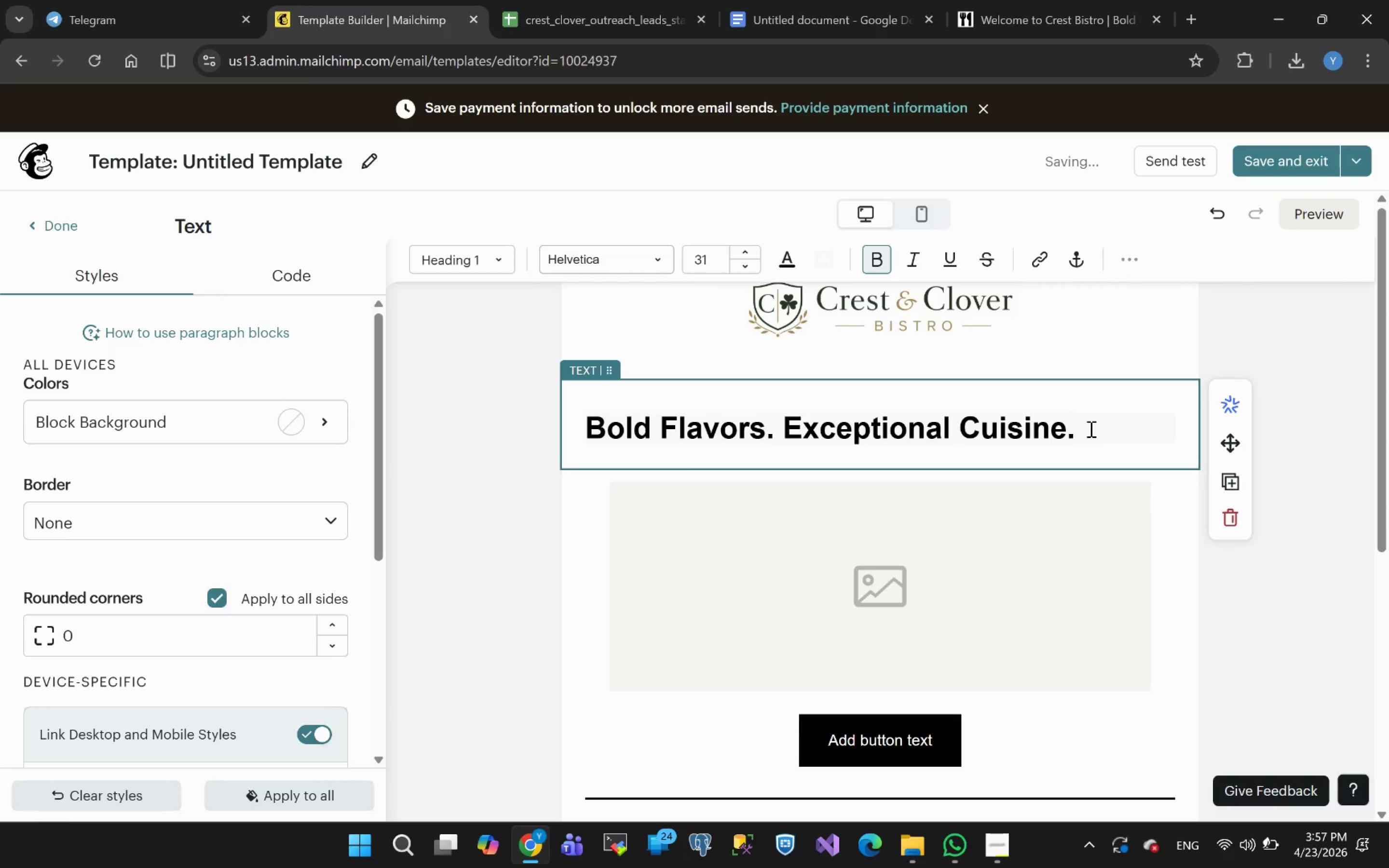 
left_click_drag(start_coordinate=[1090, 429], to_coordinate=[442, 492])
 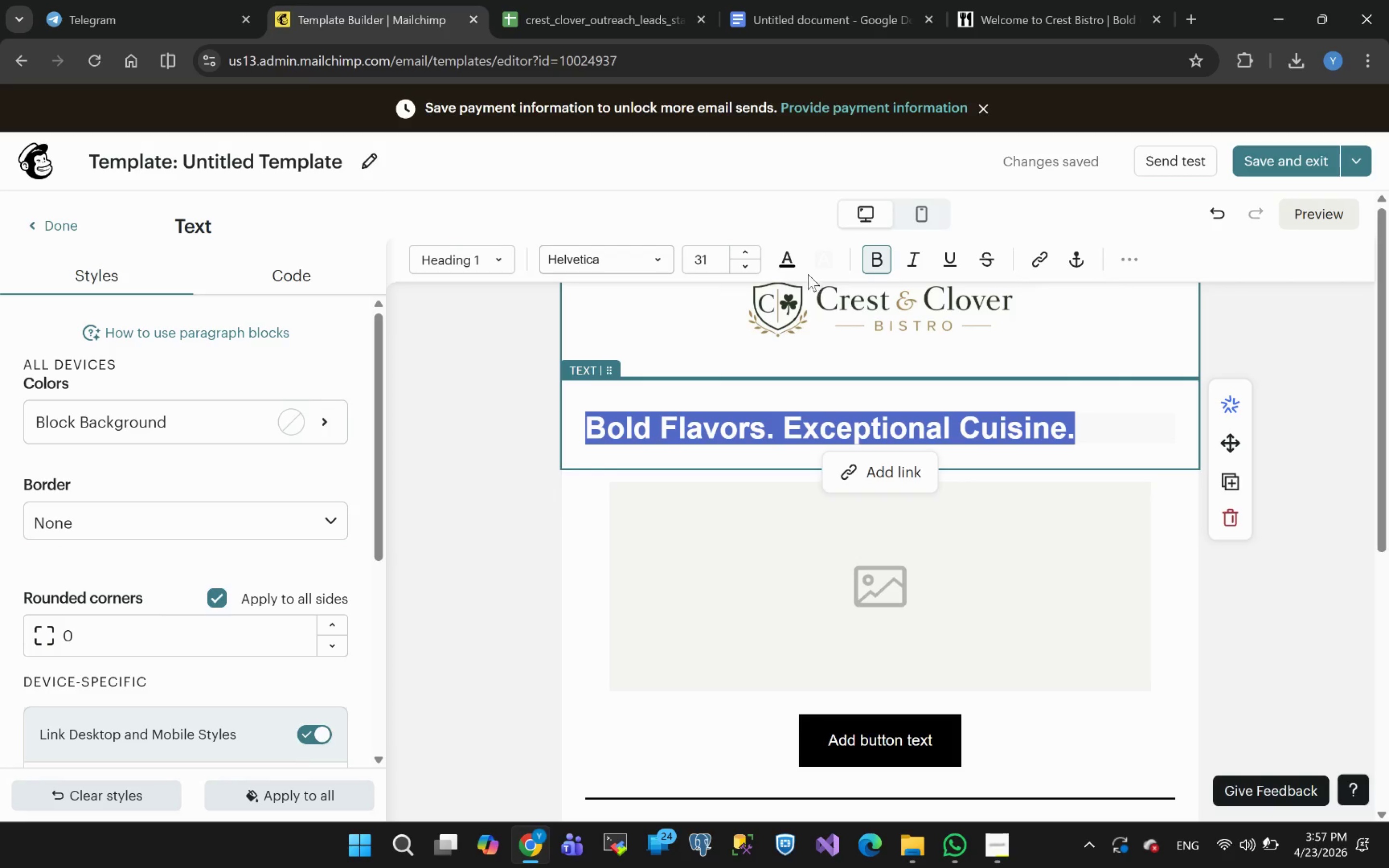 
left_click([826, 263])
 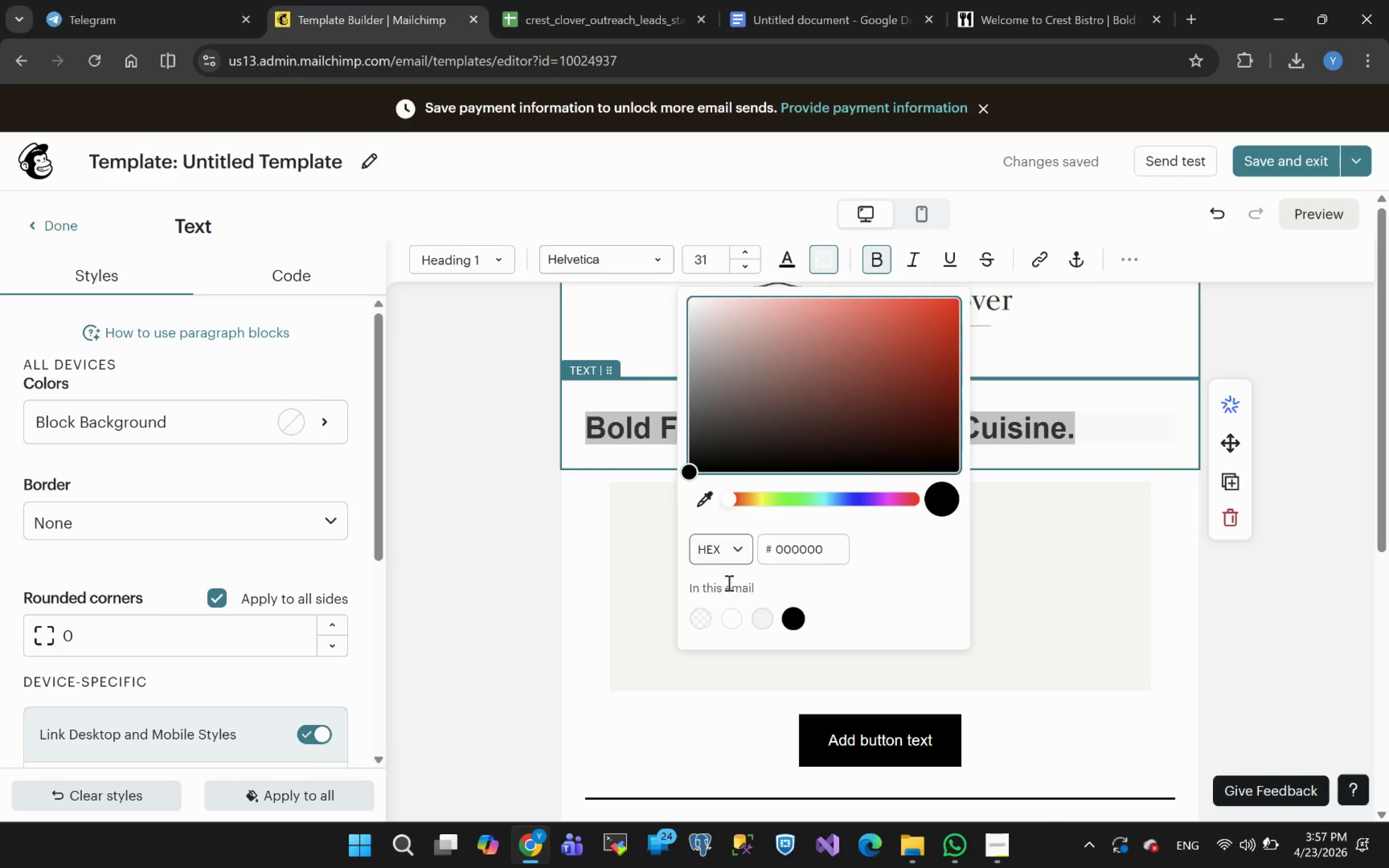 
left_click([702, 621])
 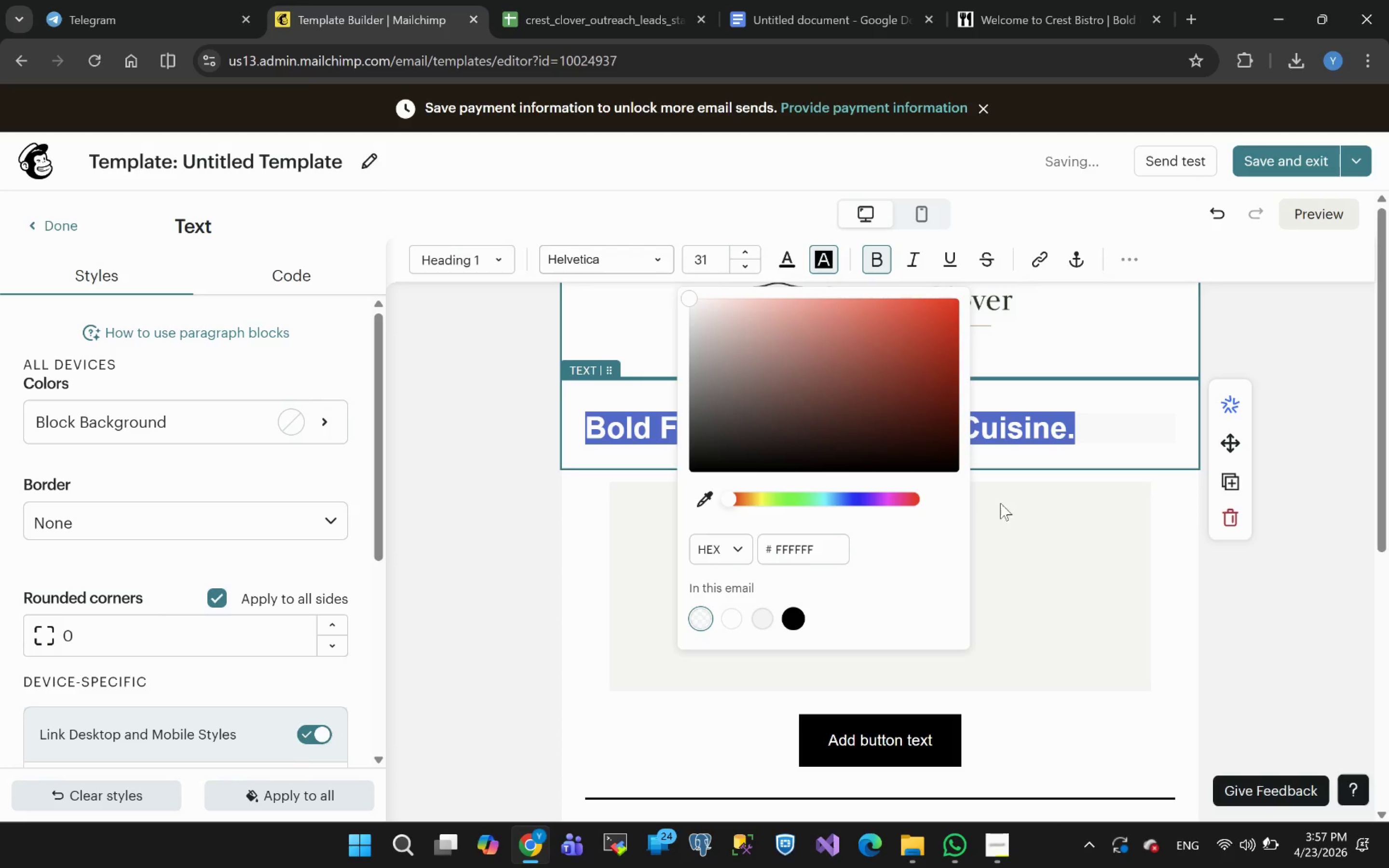 
left_click([1101, 420])
 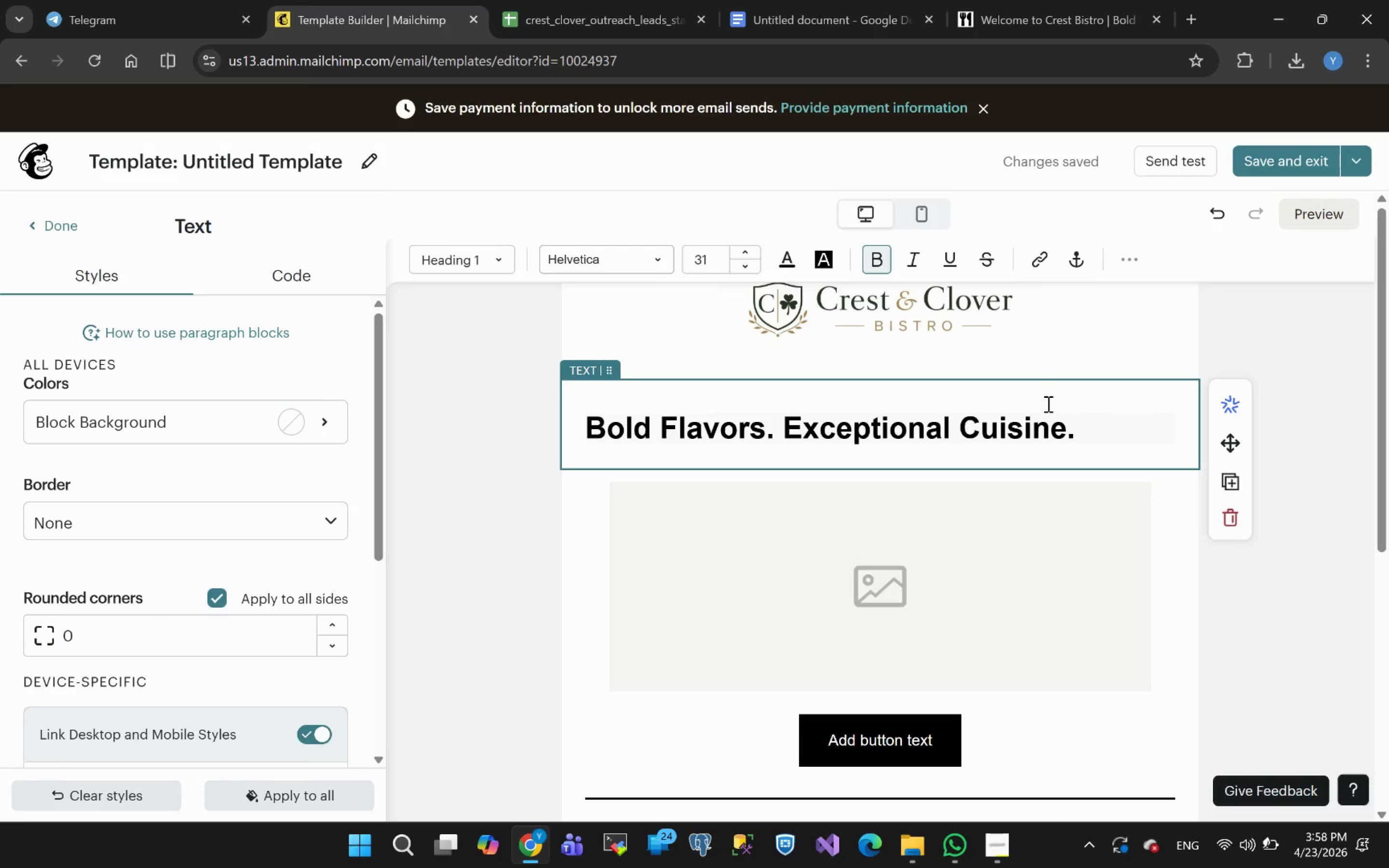 
wait(64.38)
 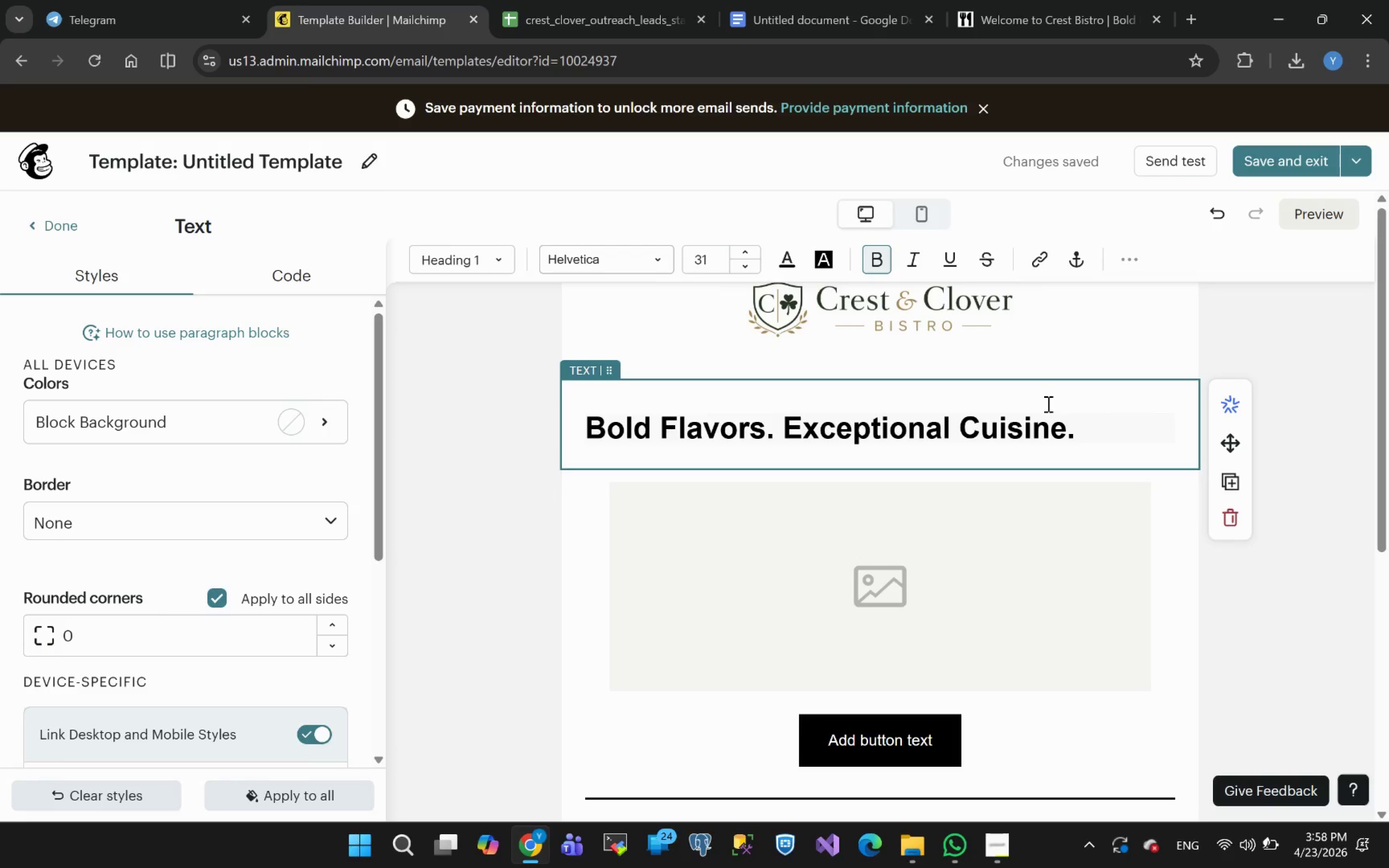 
left_click([1013, 16])
 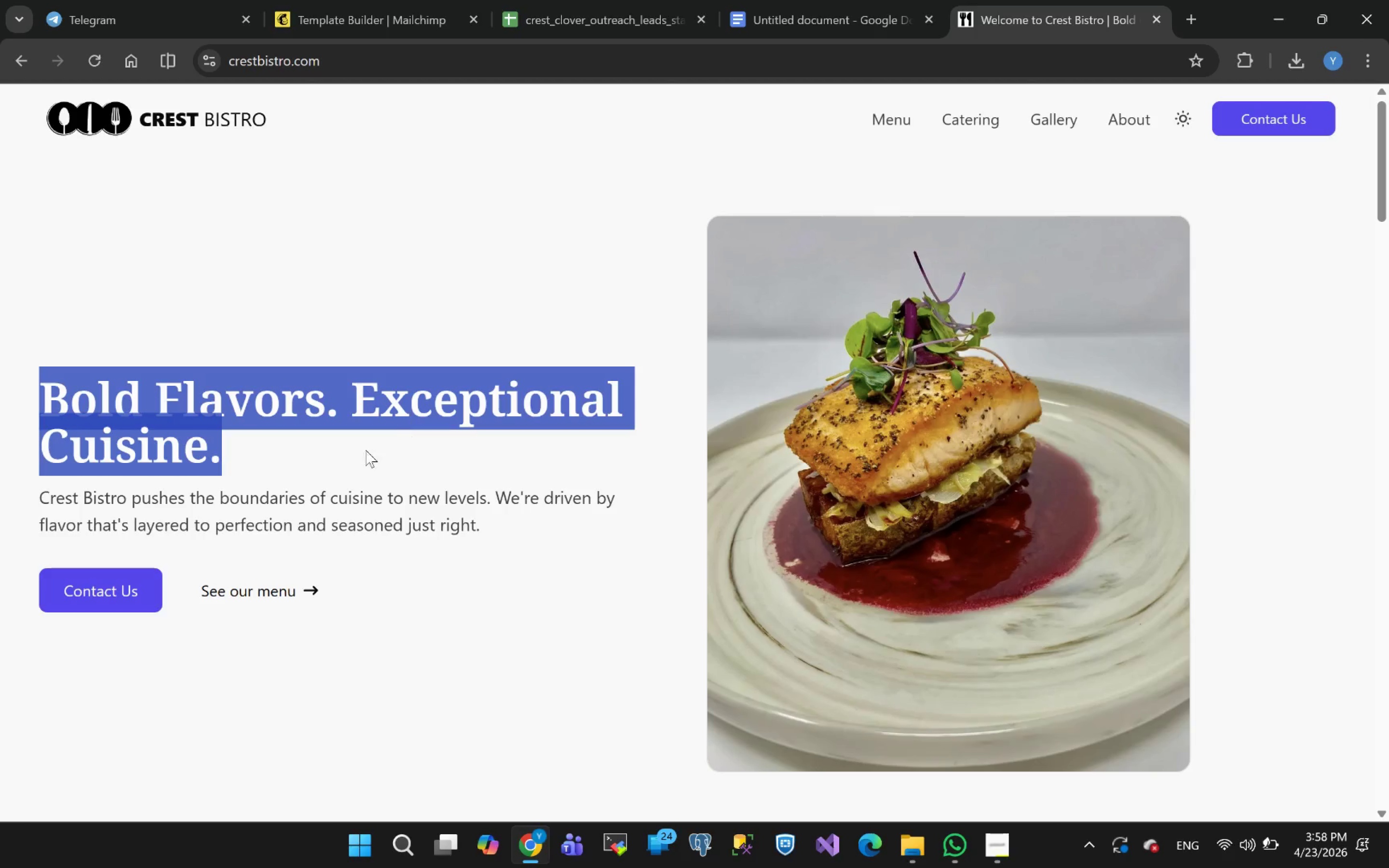 
left_click([304, 490])
 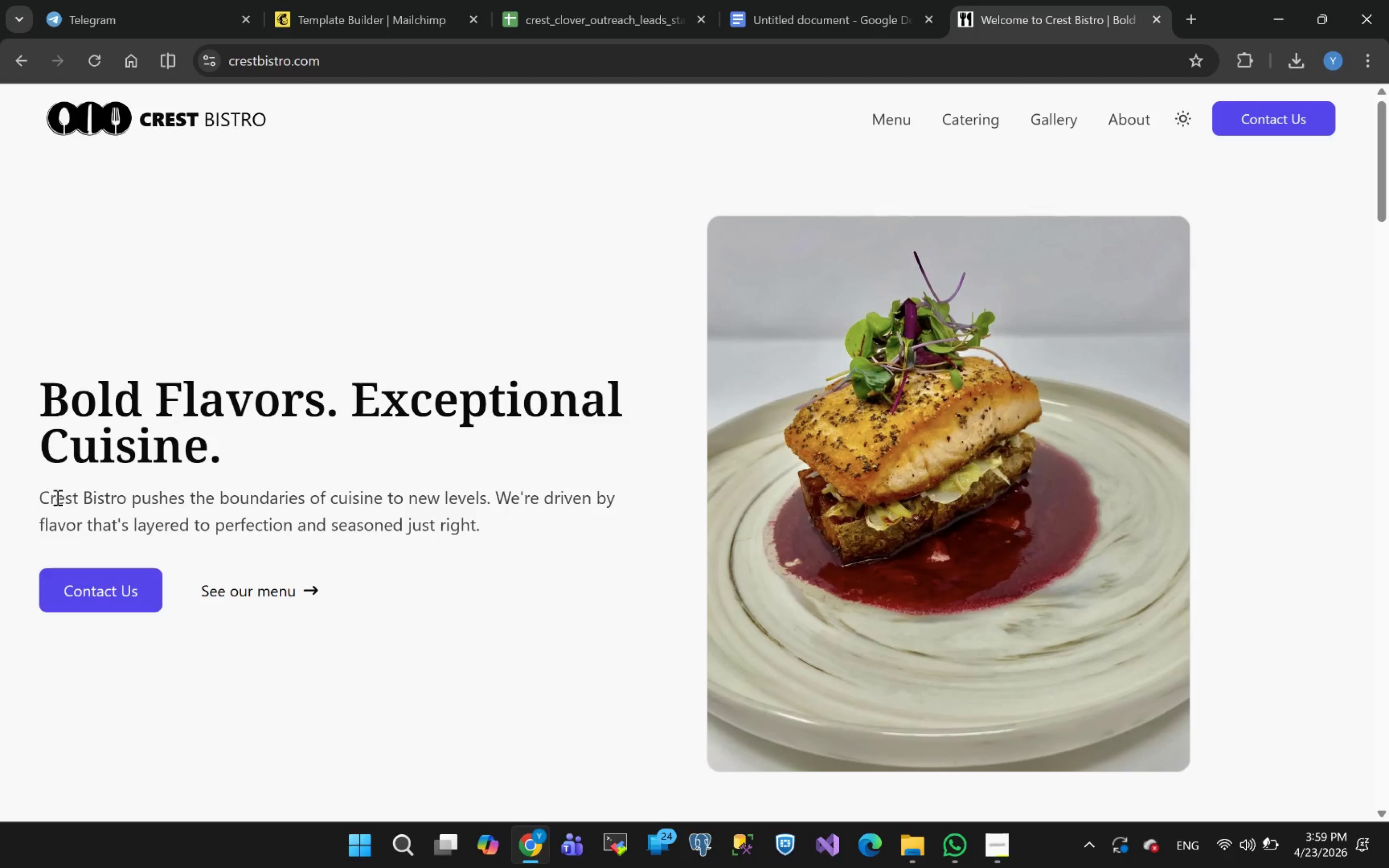 
left_click_drag(start_coordinate=[40, 497], to_coordinate=[479, 523])
 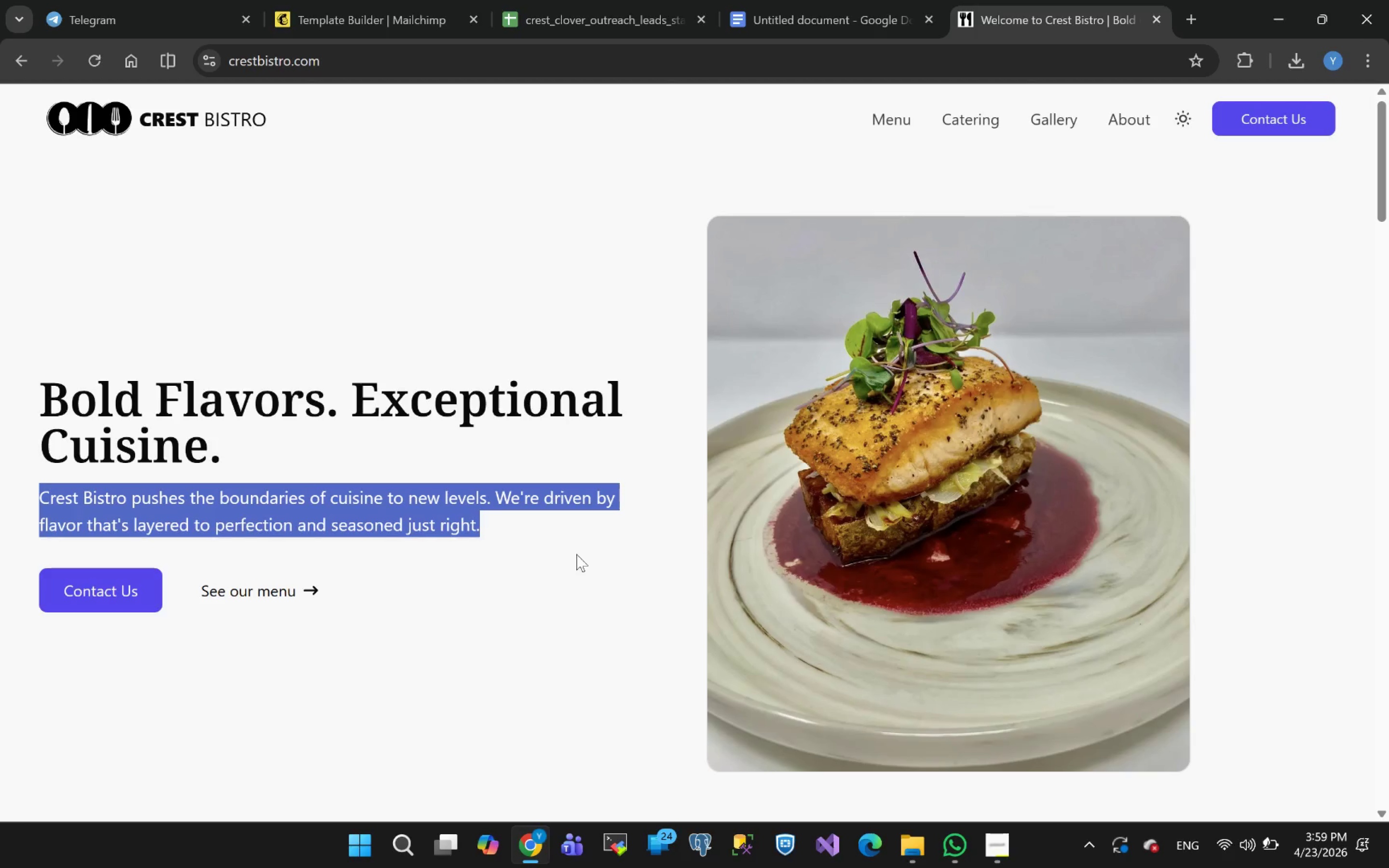 
key(Control+C)
 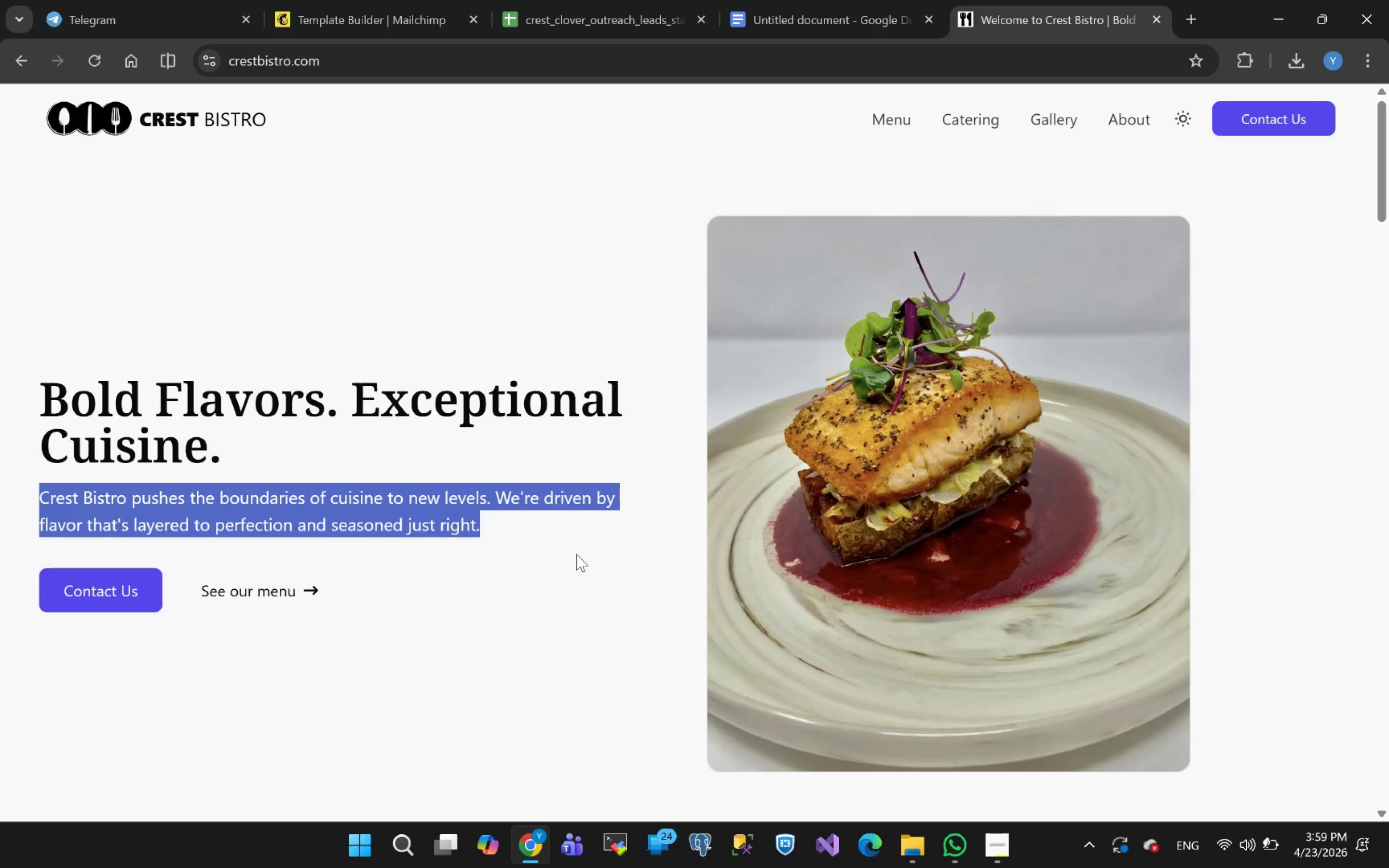 
key(Control+C)
 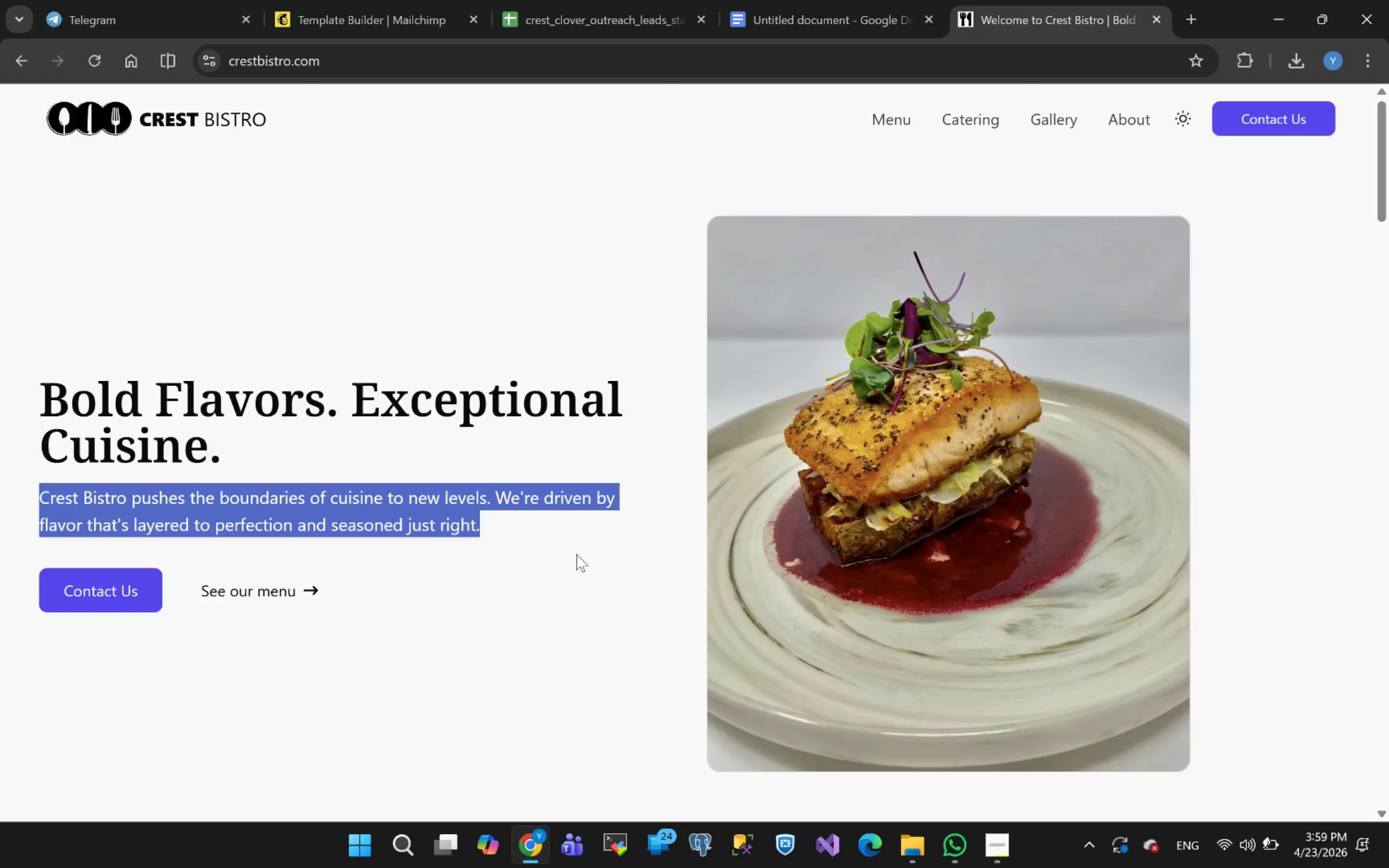 
key(Control+C)
 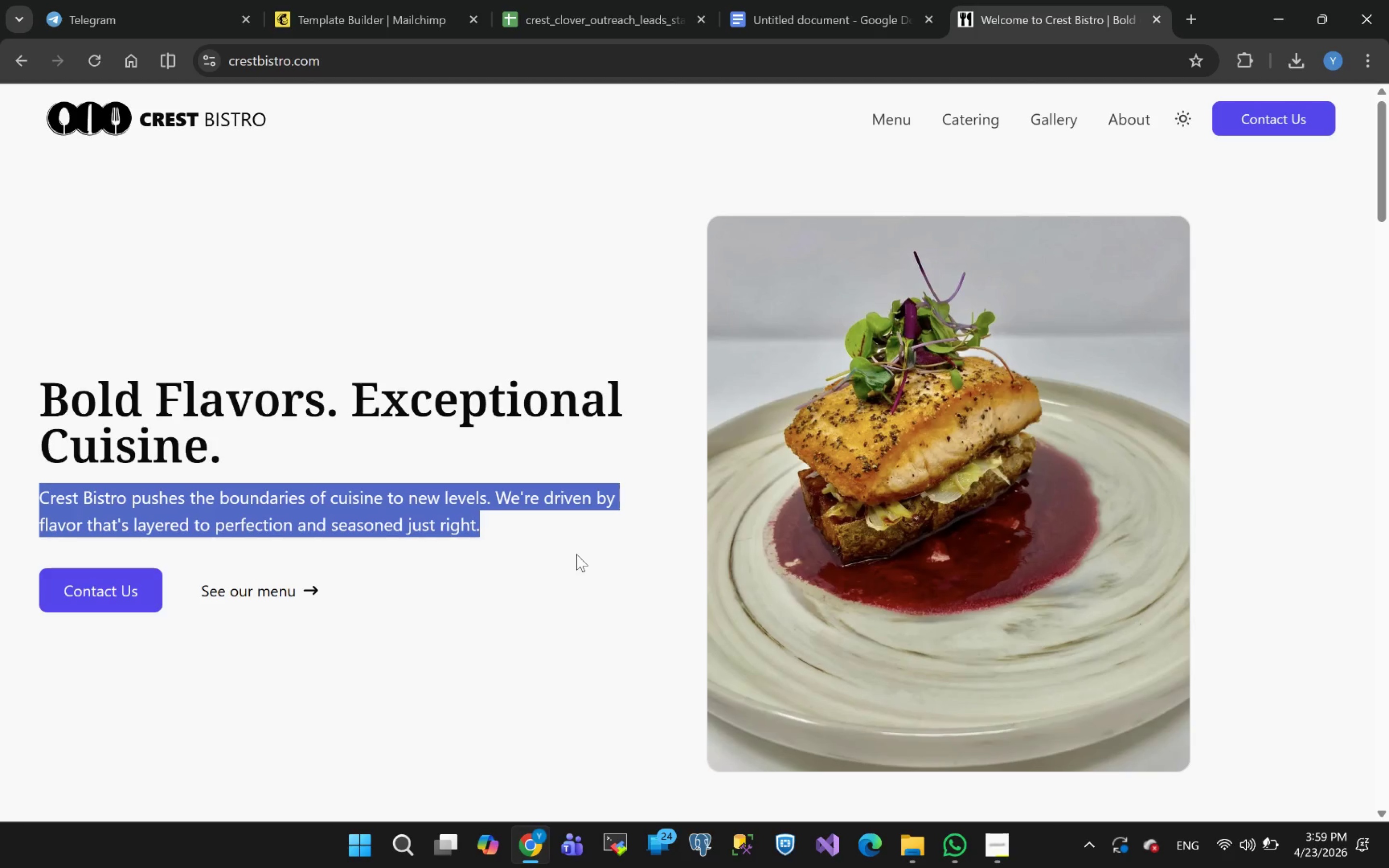 
key(Control+C)
 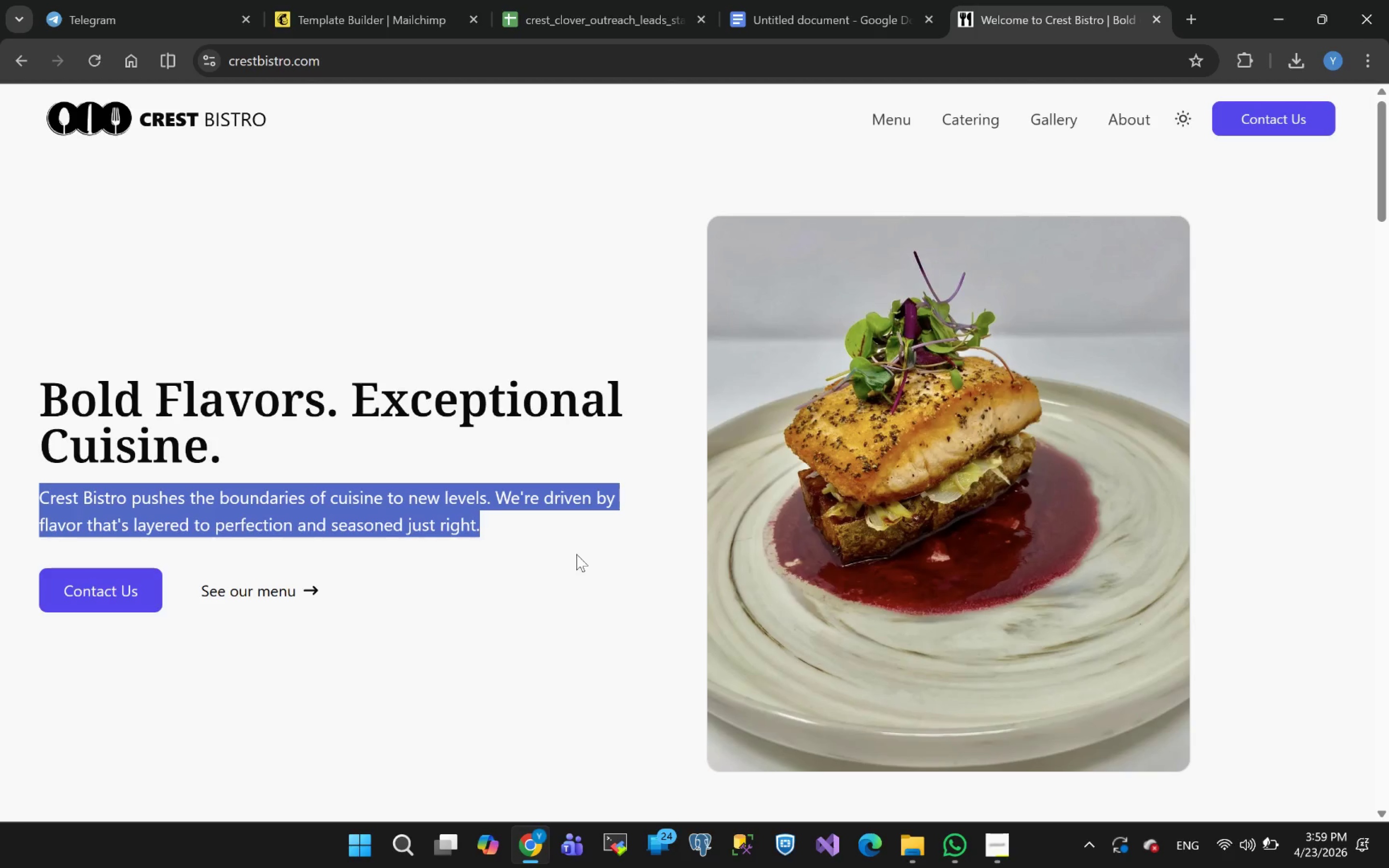 
key(Control+C)
 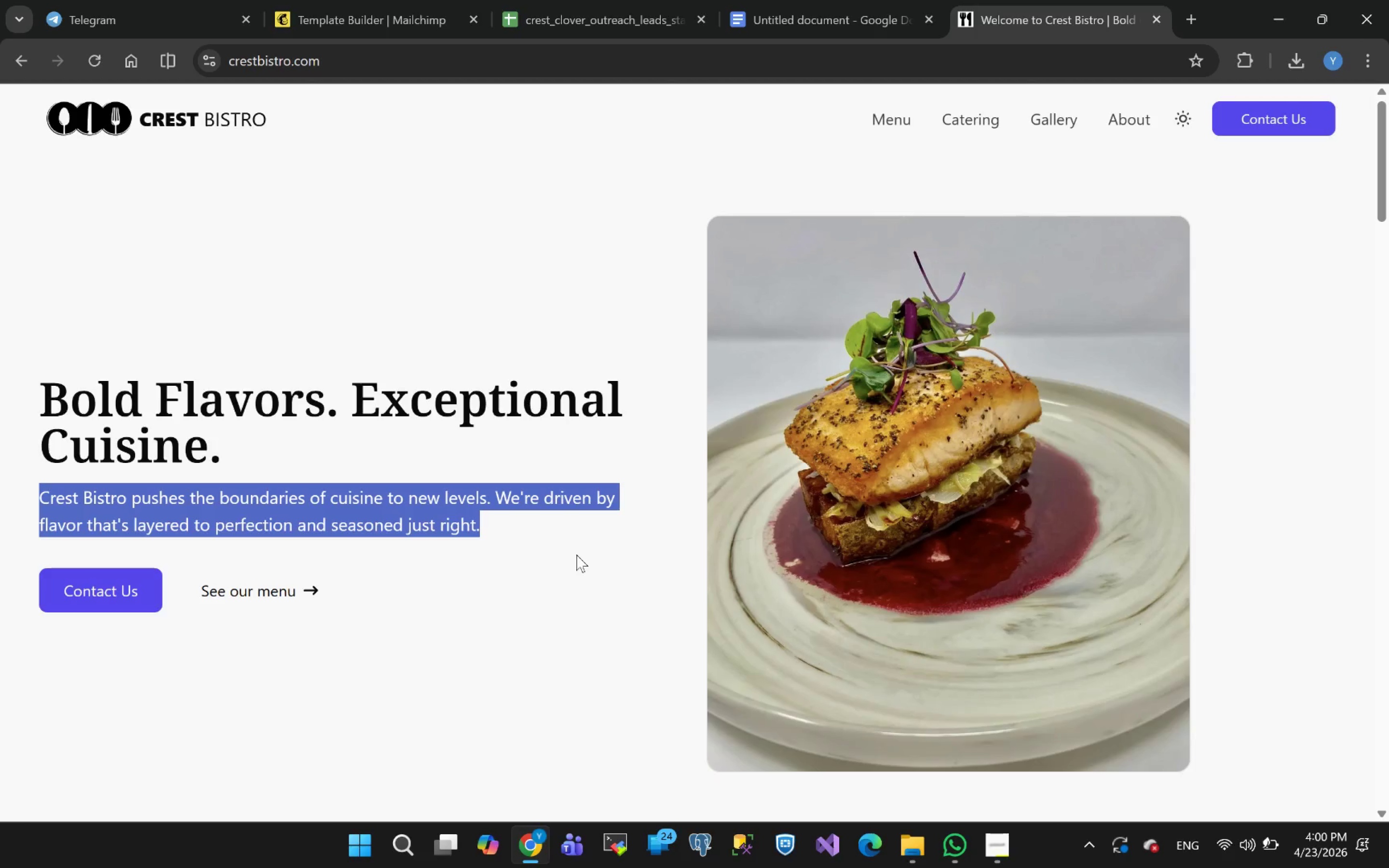 
wait(64.17)
 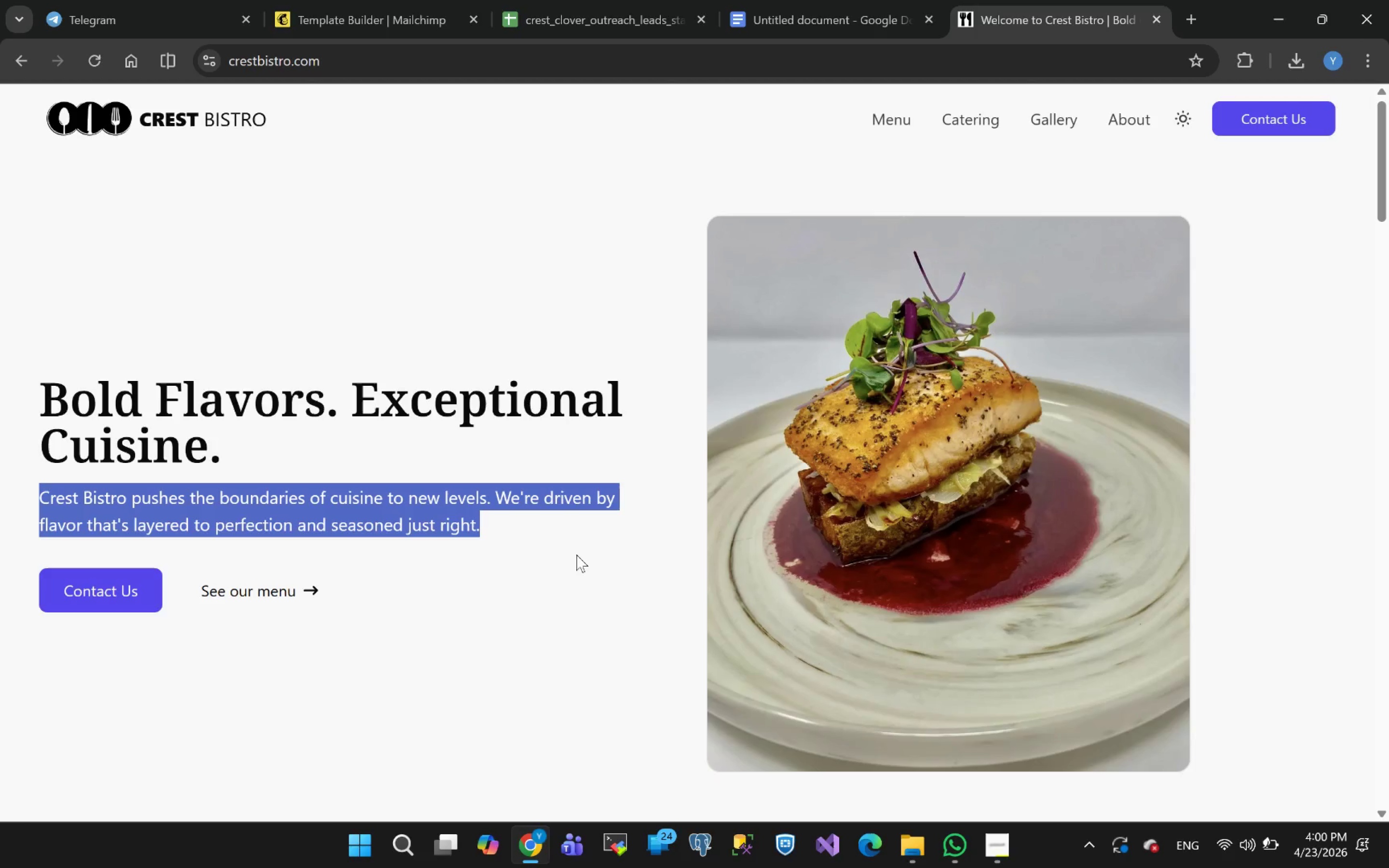 
key(Control+C)
 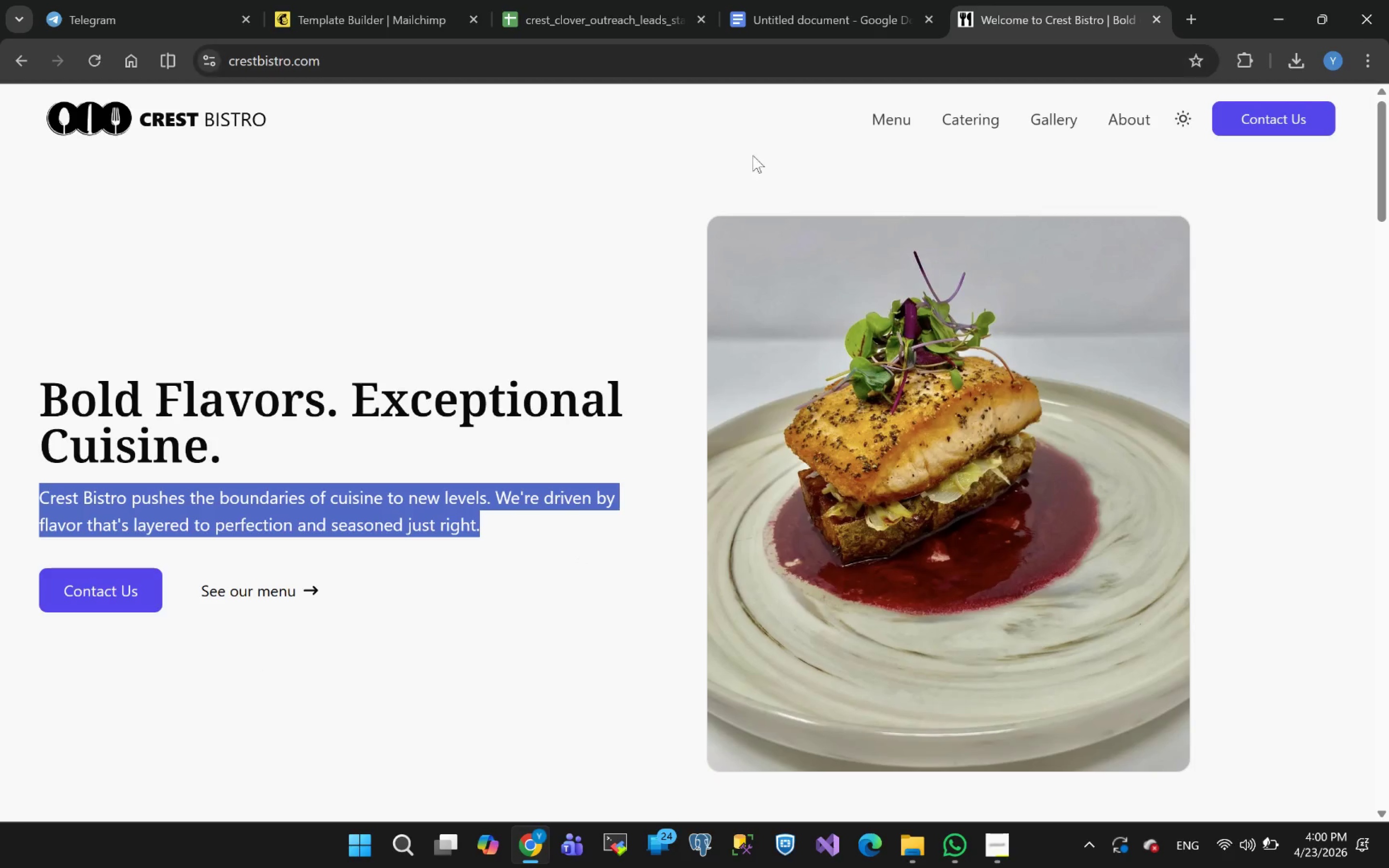 
right_click([364, 22])
 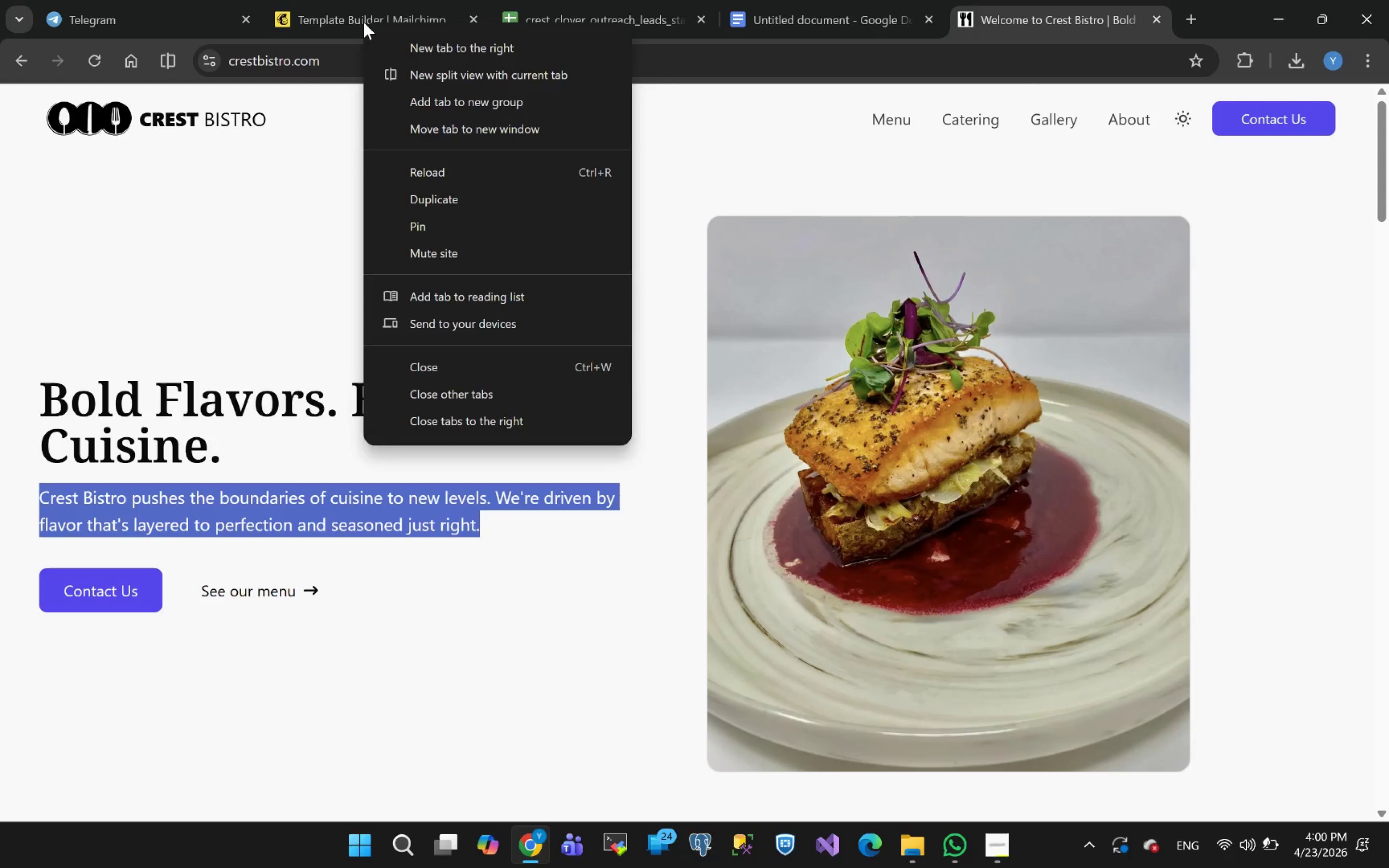 
left_click([364, 22])
 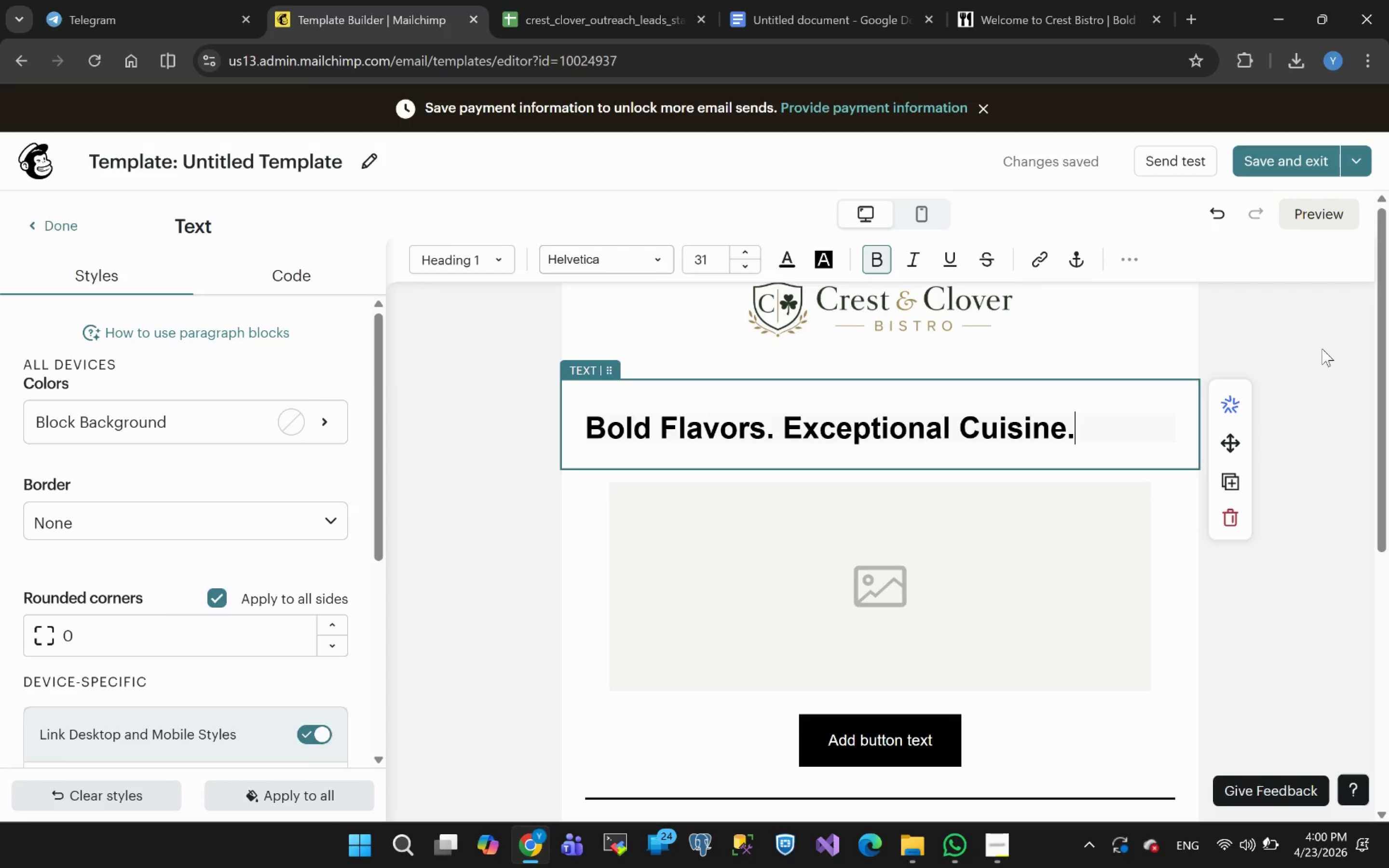 
key(Enter)
 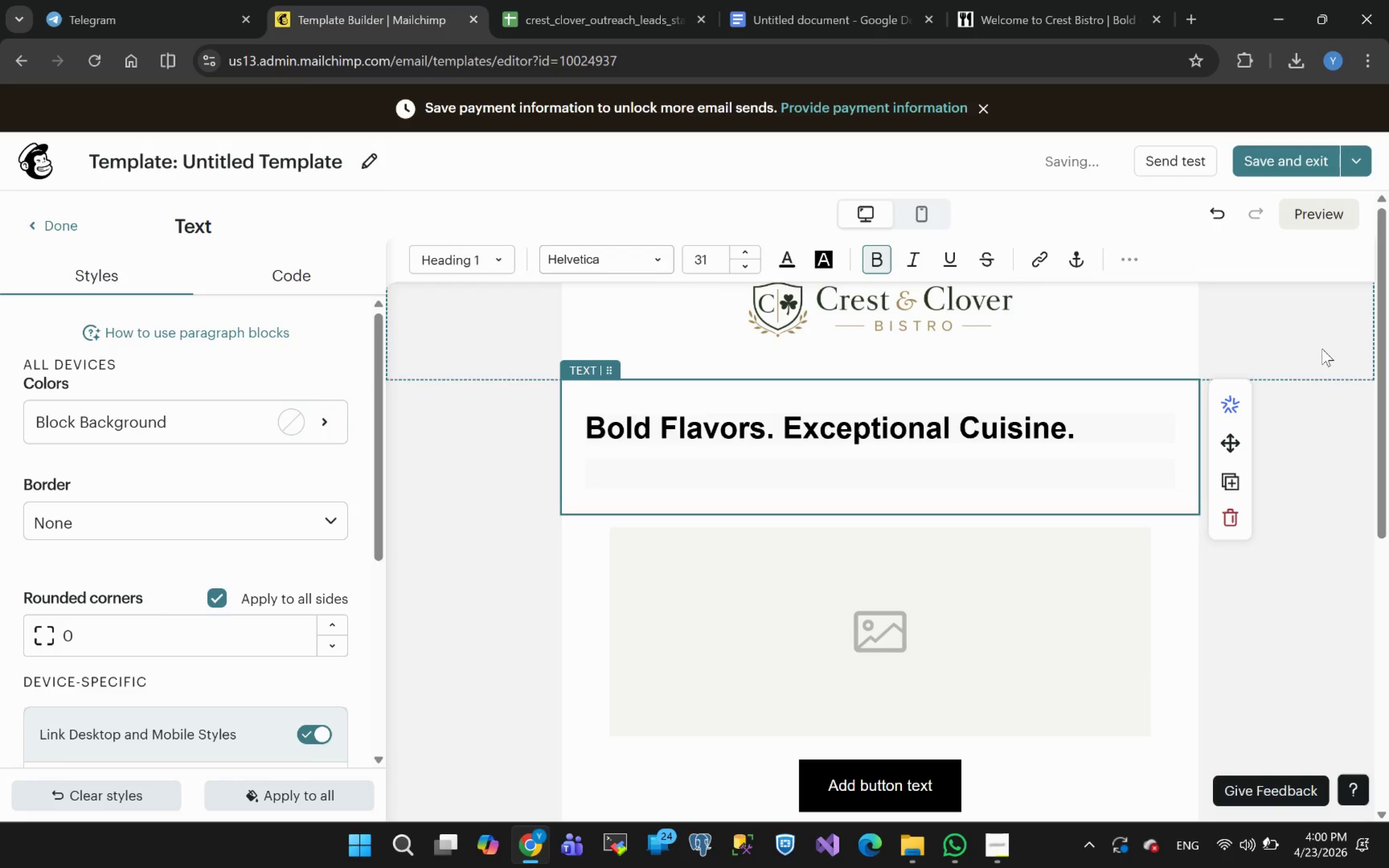 
key(Control+V)
 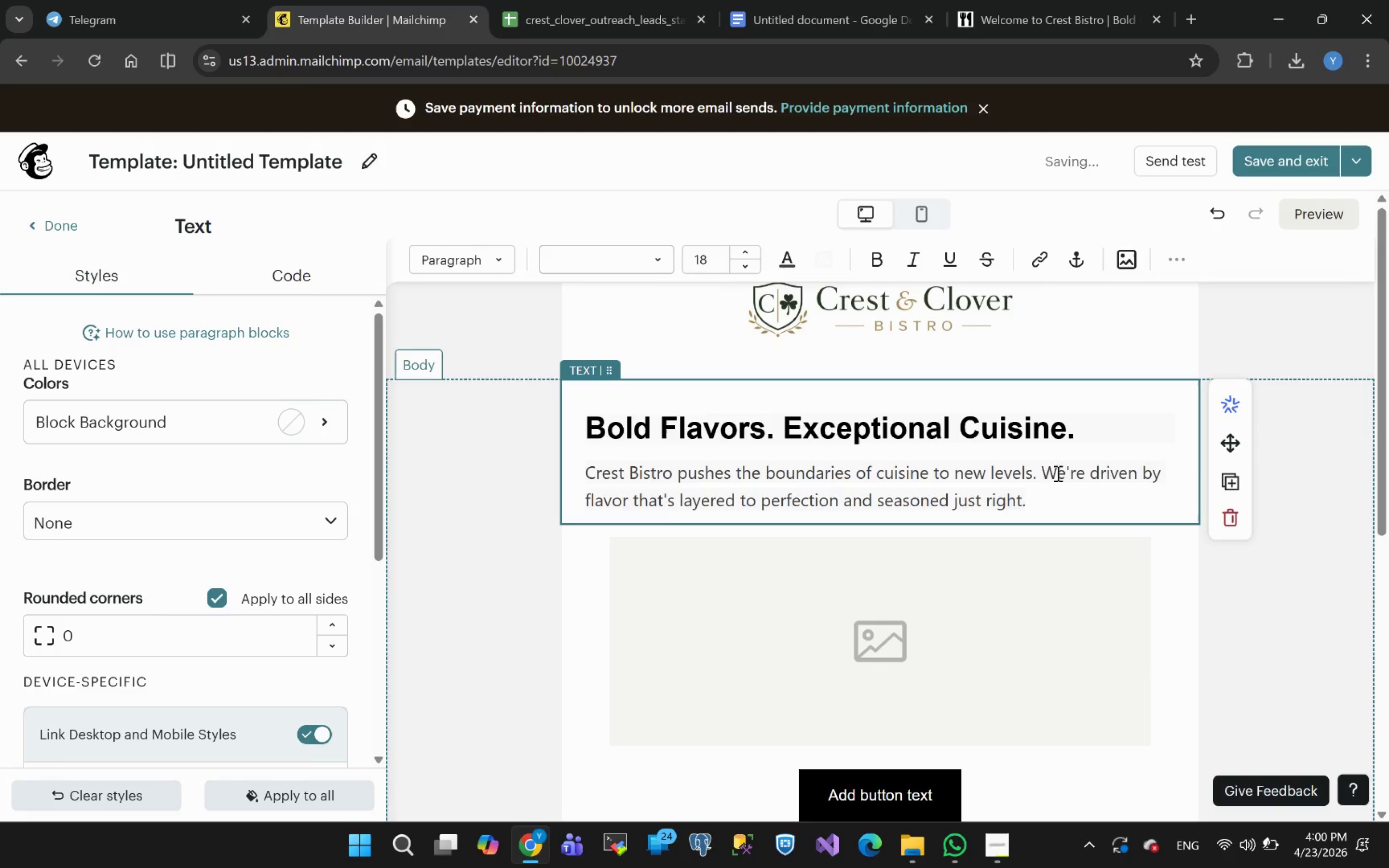 
left_click_drag(start_coordinate=[1033, 505], to_coordinate=[566, 420])
 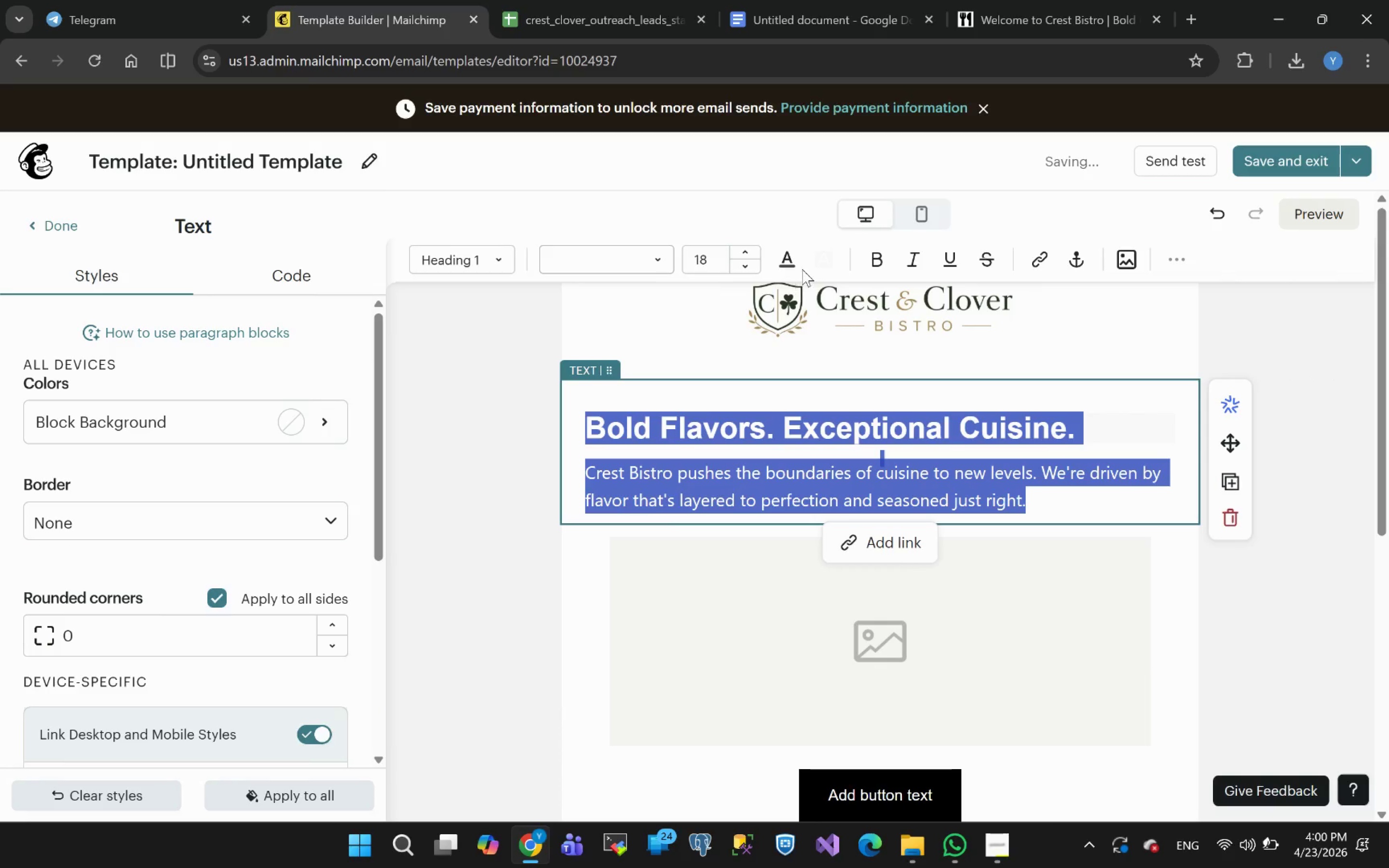 
left_click([823, 265])
 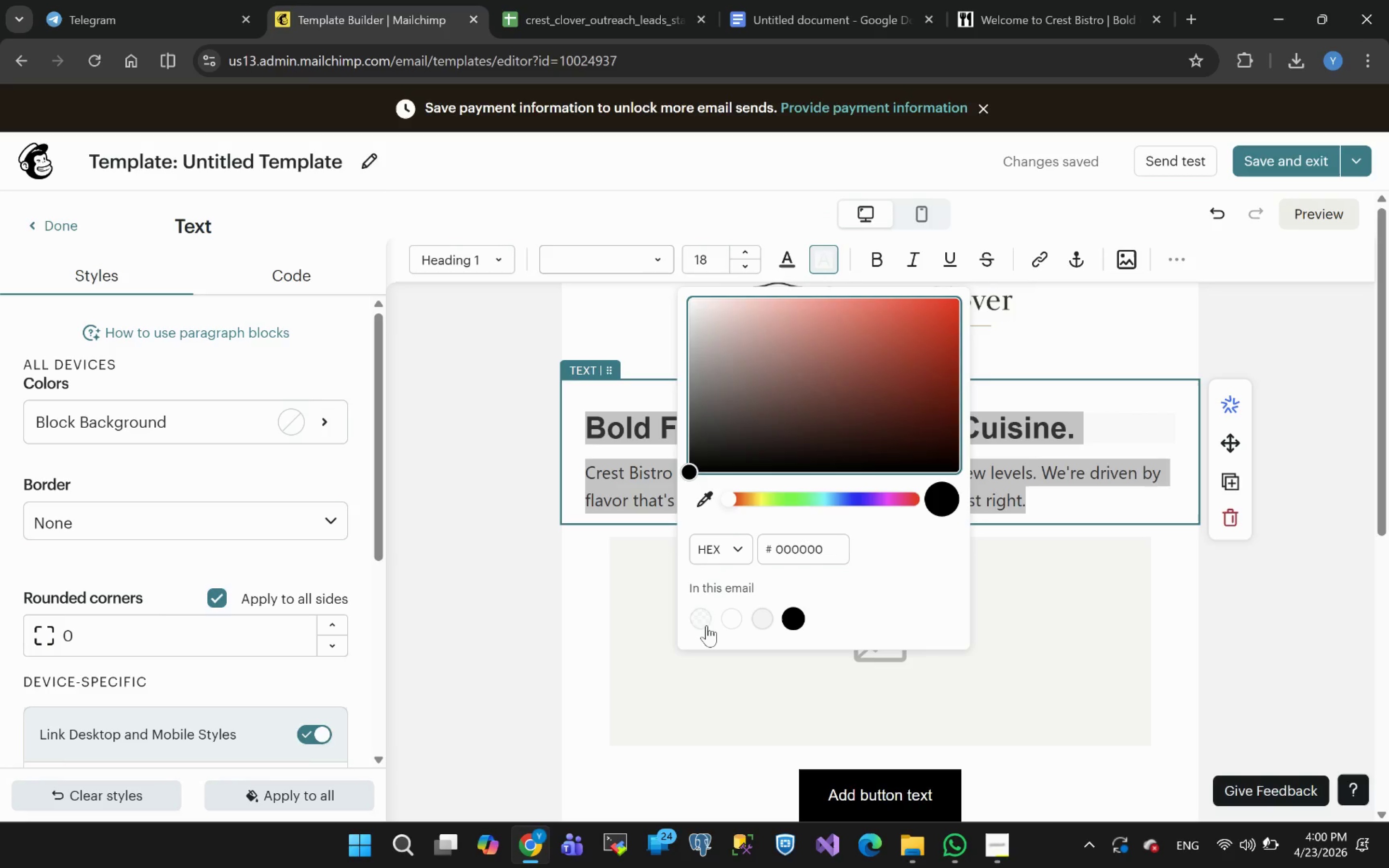 
left_click([702, 621])
 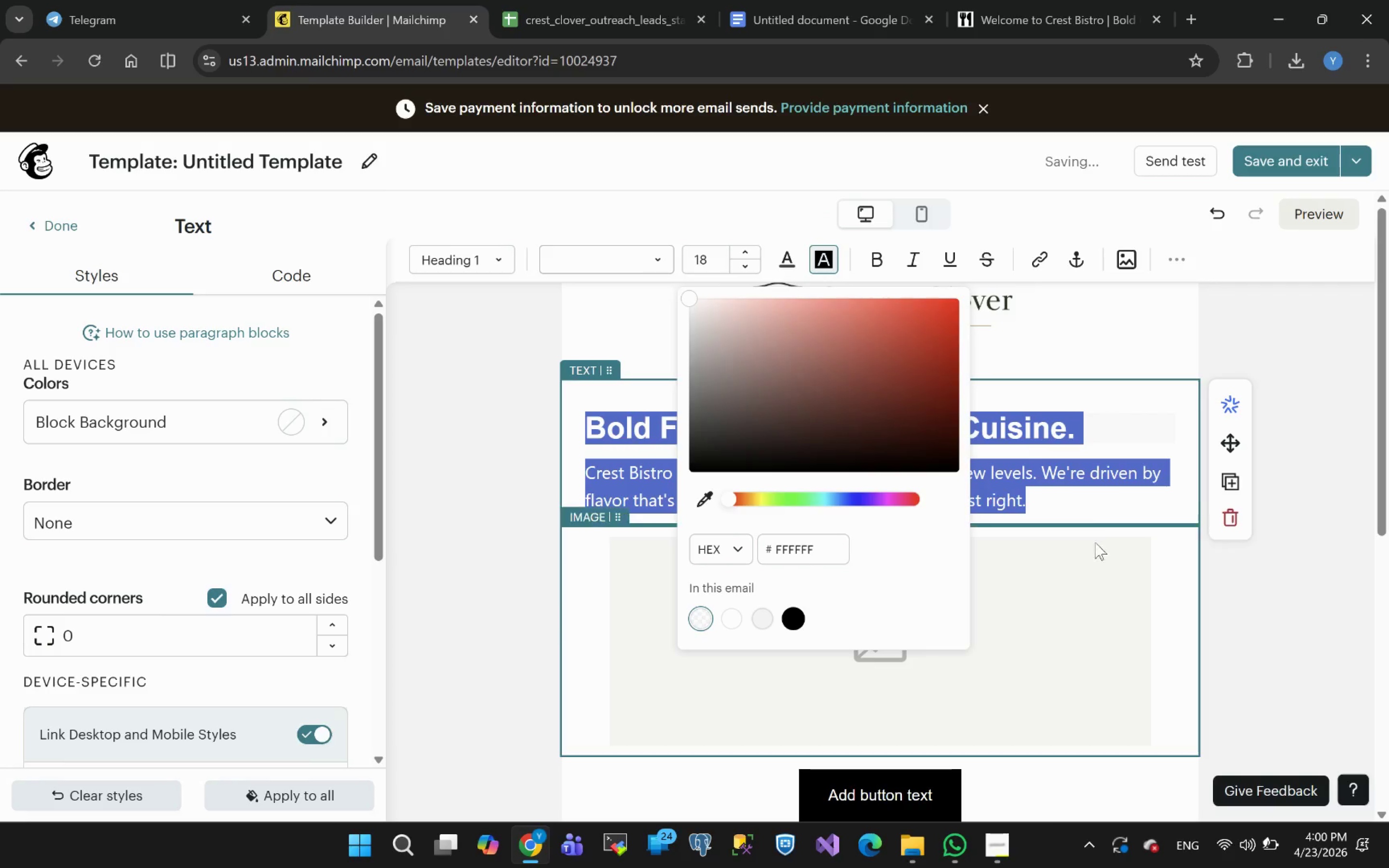 
left_click([1054, 492])
 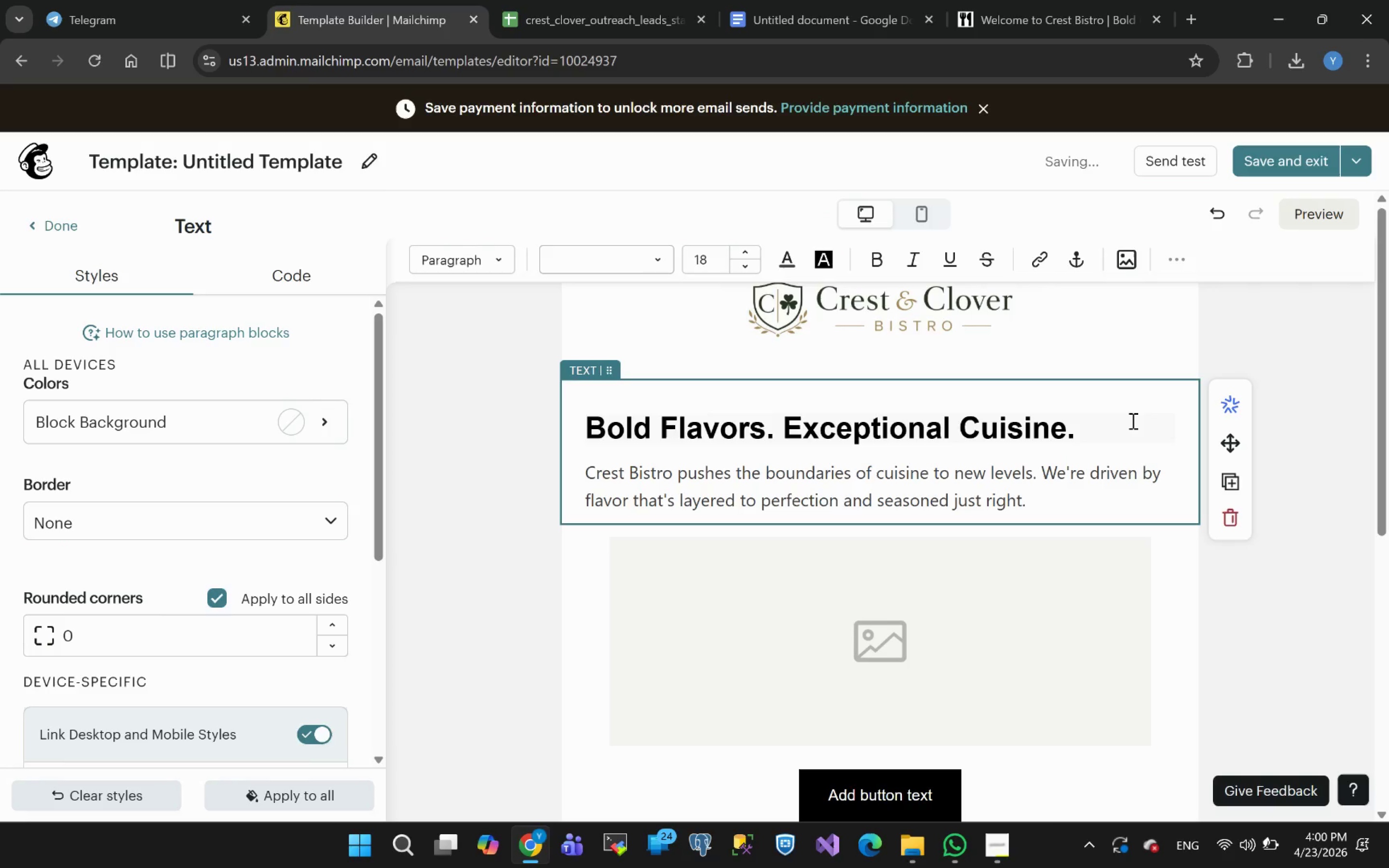 
left_click_drag(start_coordinate=[1181, 436], to_coordinate=[1114, 436])
 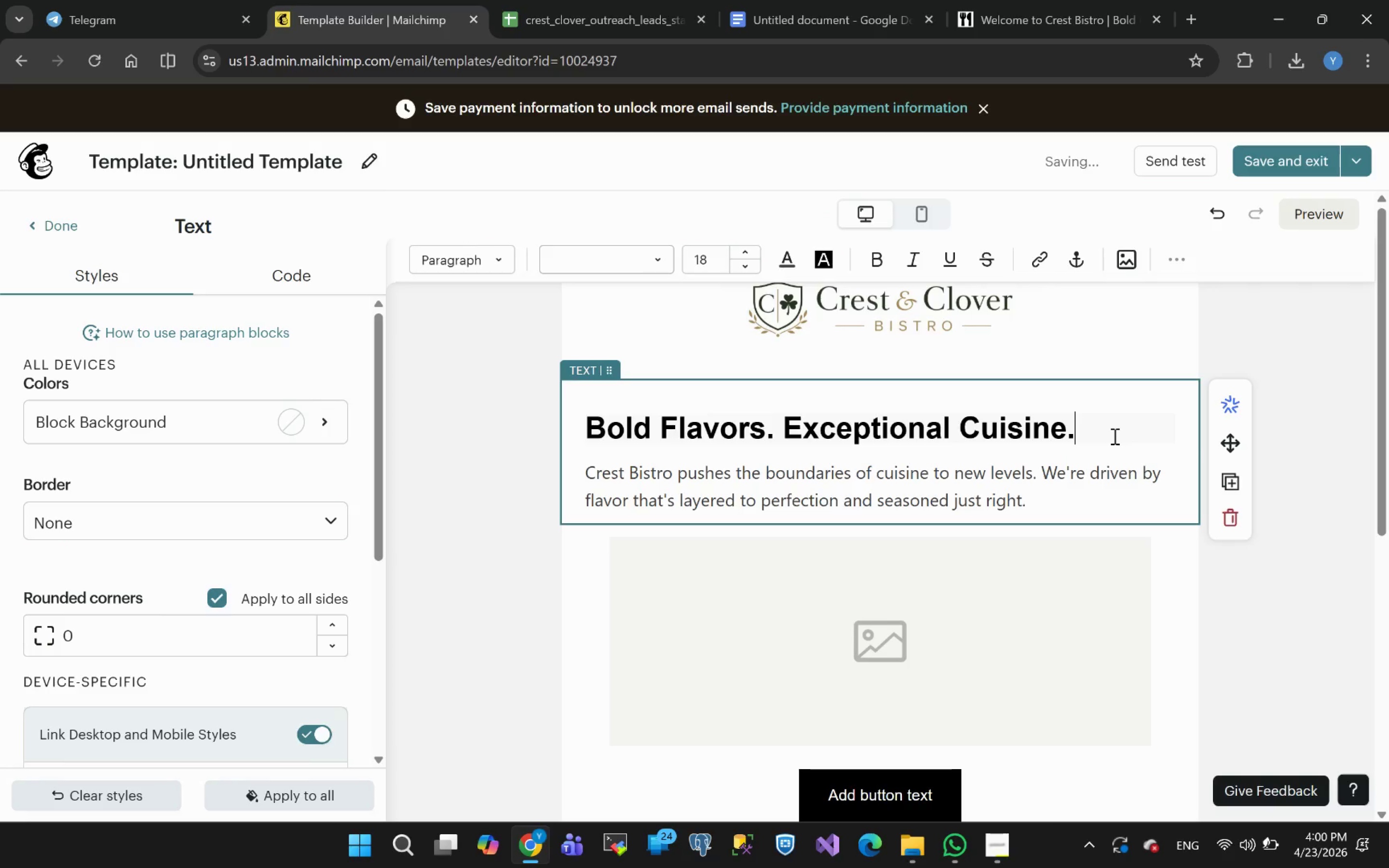 
left_click([1114, 436])
 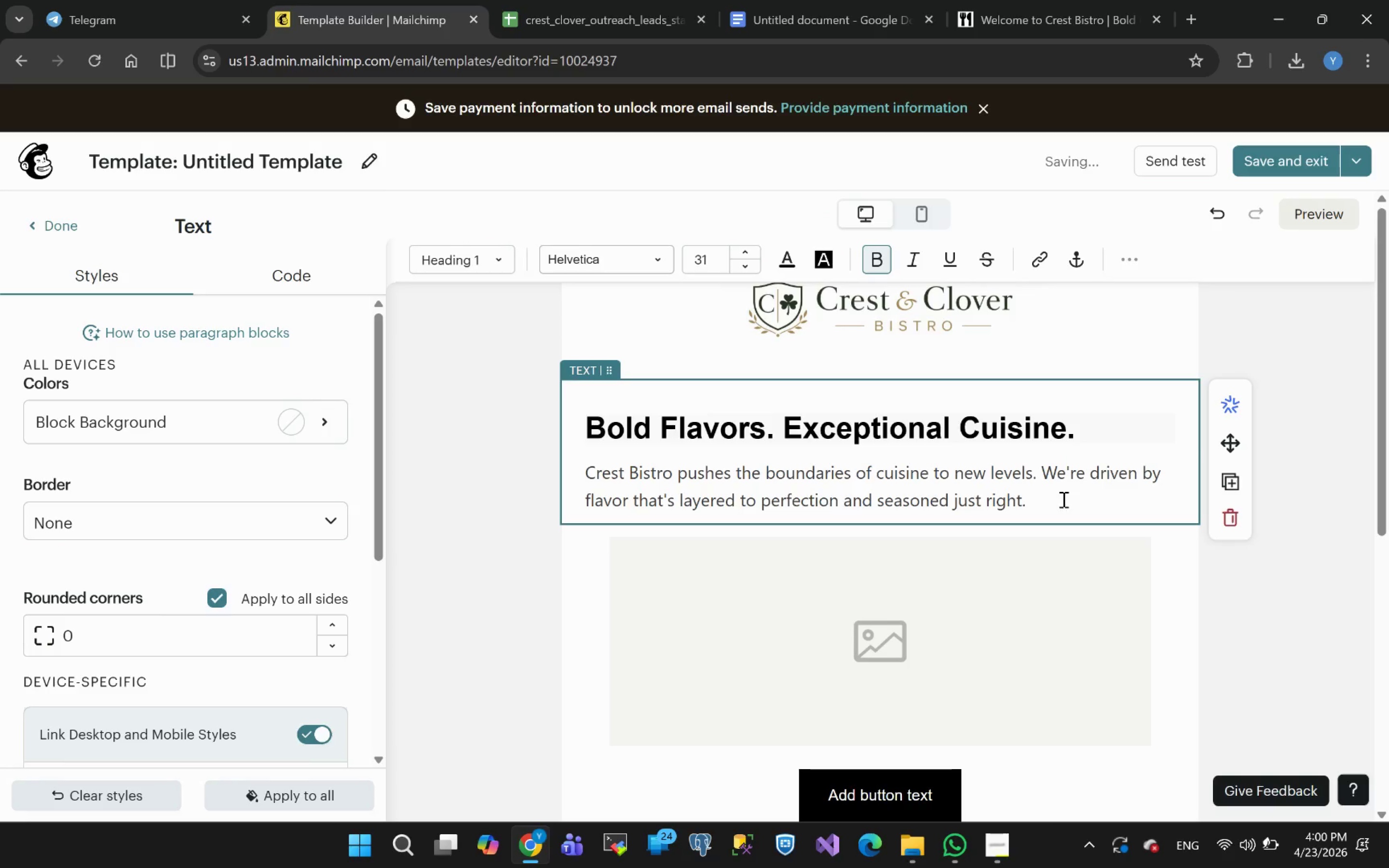 
left_click([1044, 505])
 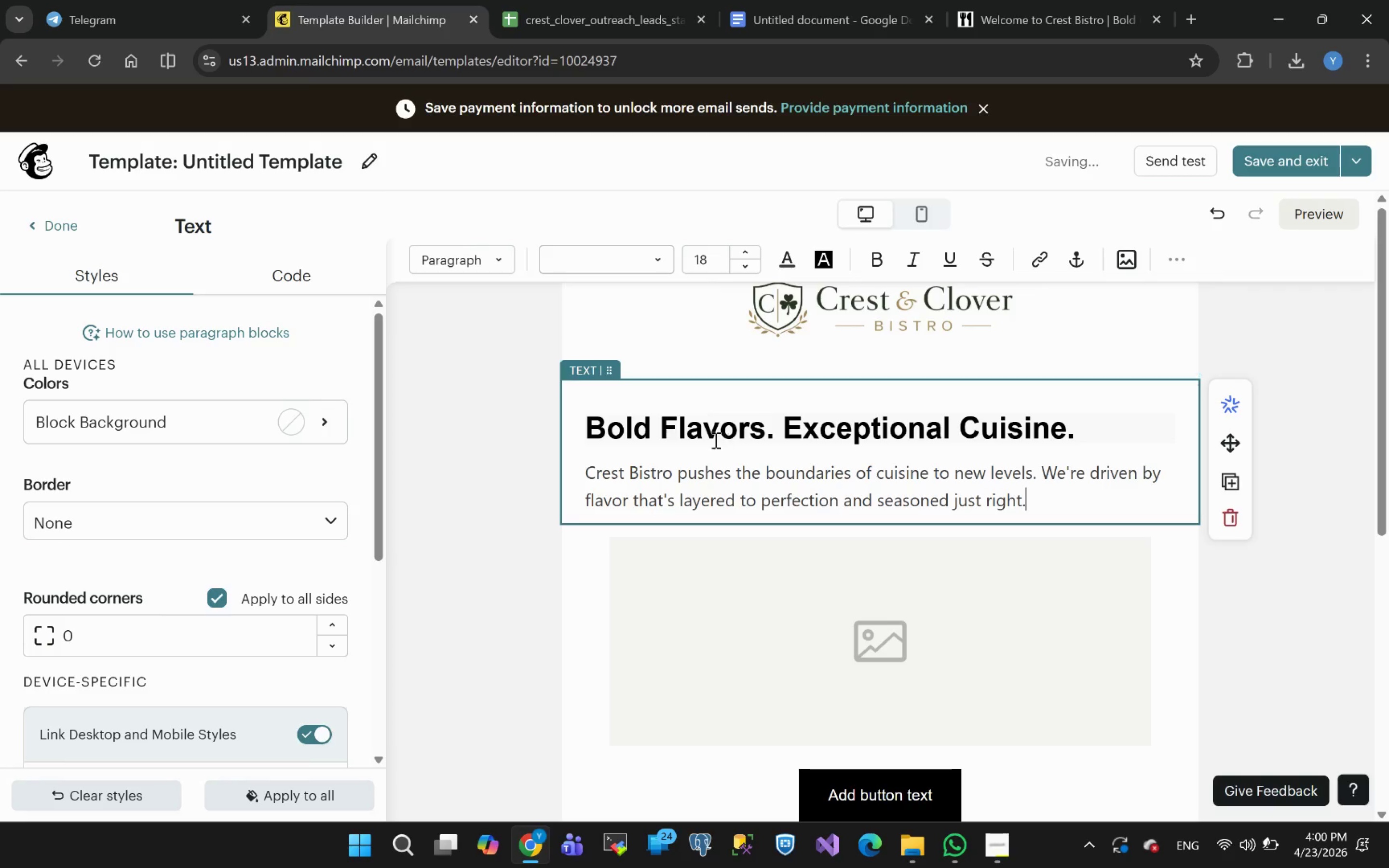 
wait(5.09)
 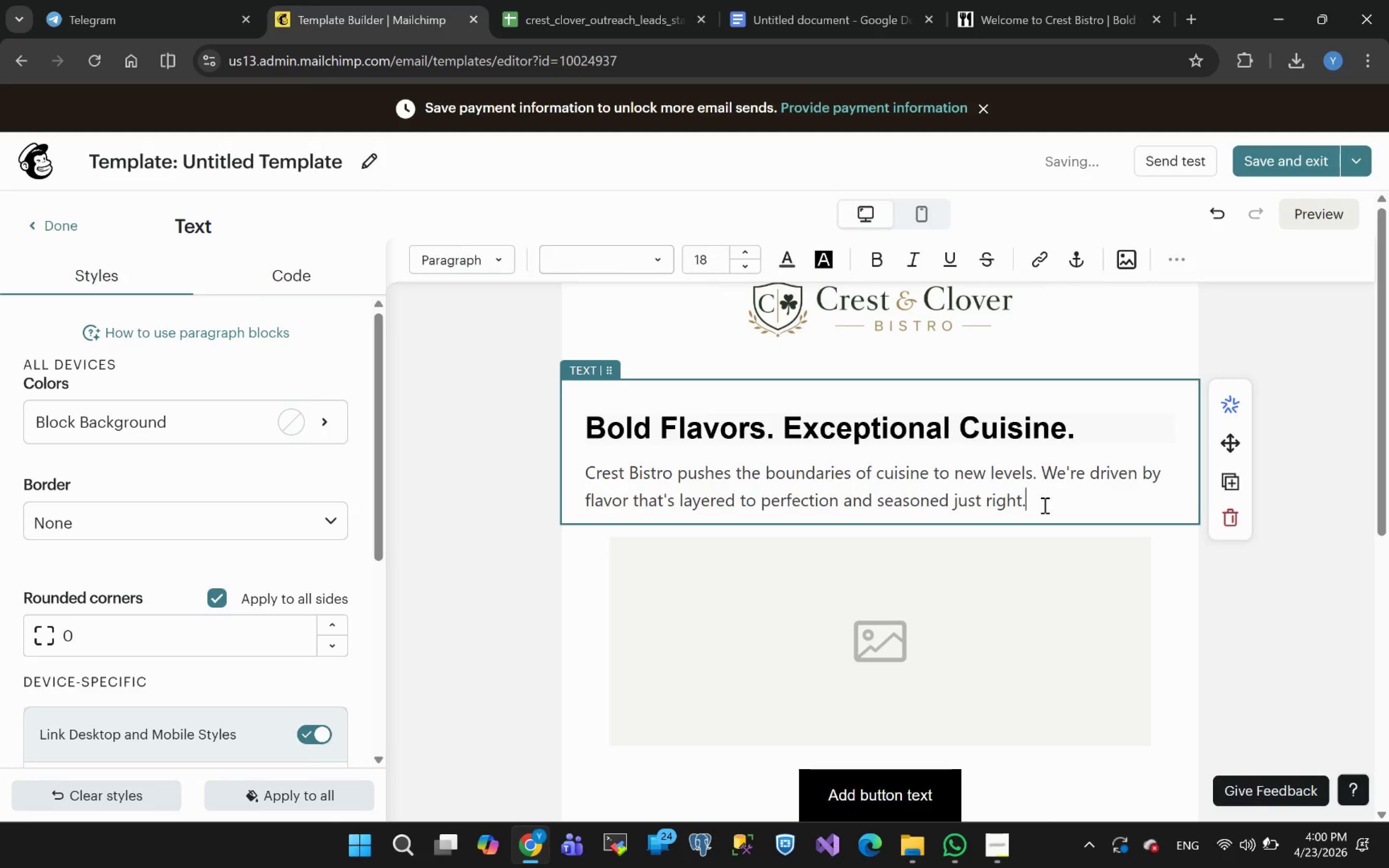 
left_click([627, 477])
 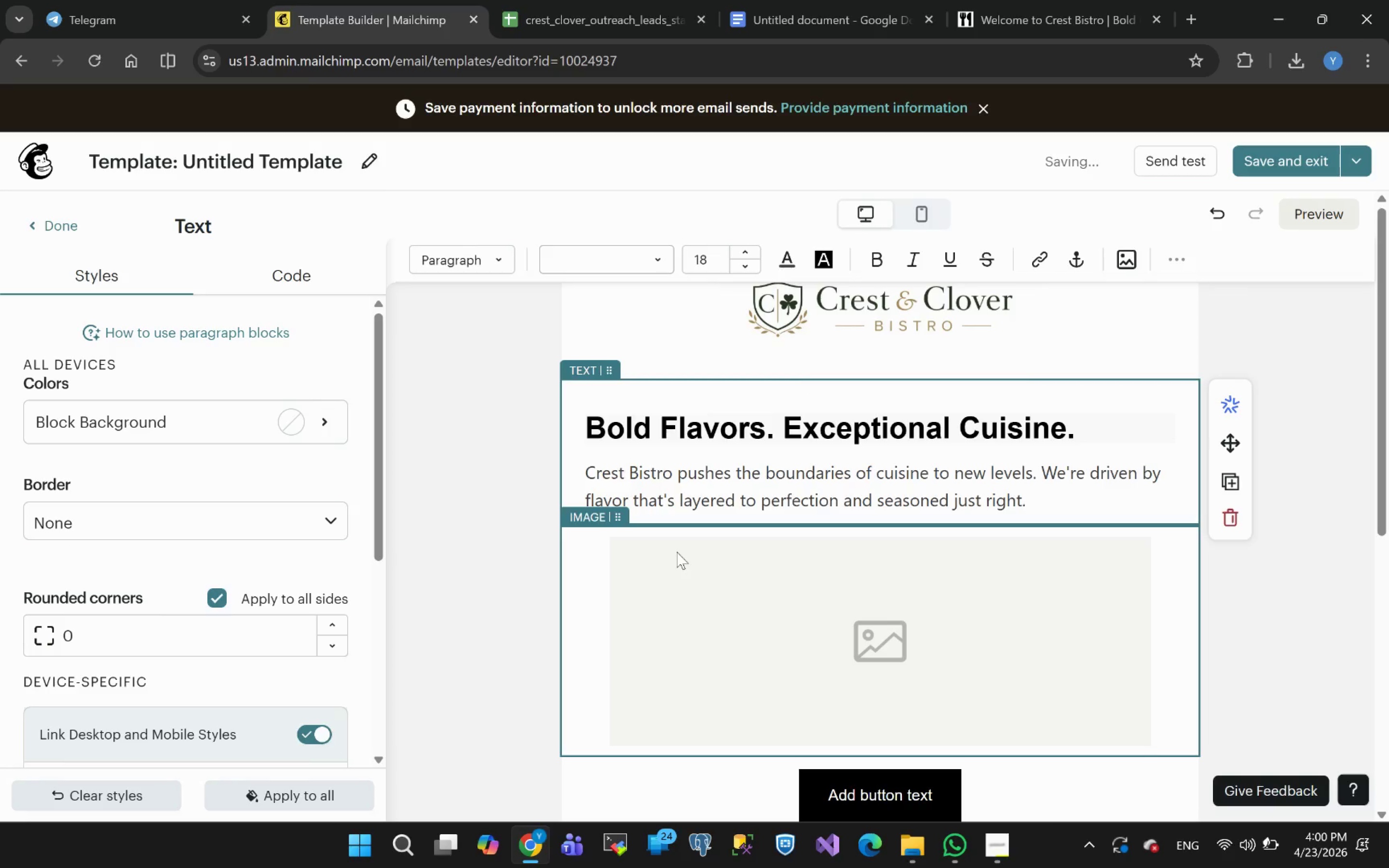 
type(& Clover )
 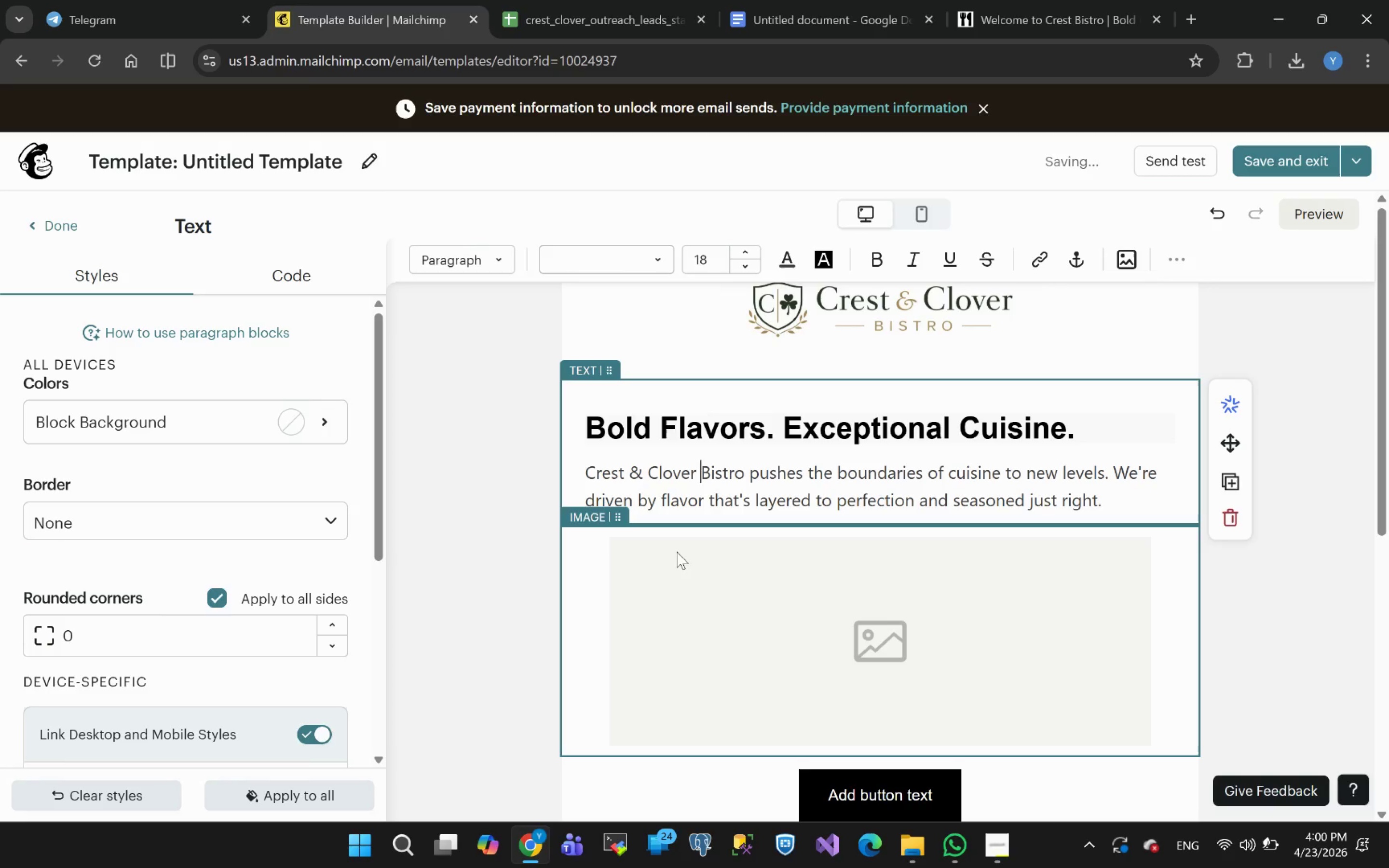 
wait(25.73)
 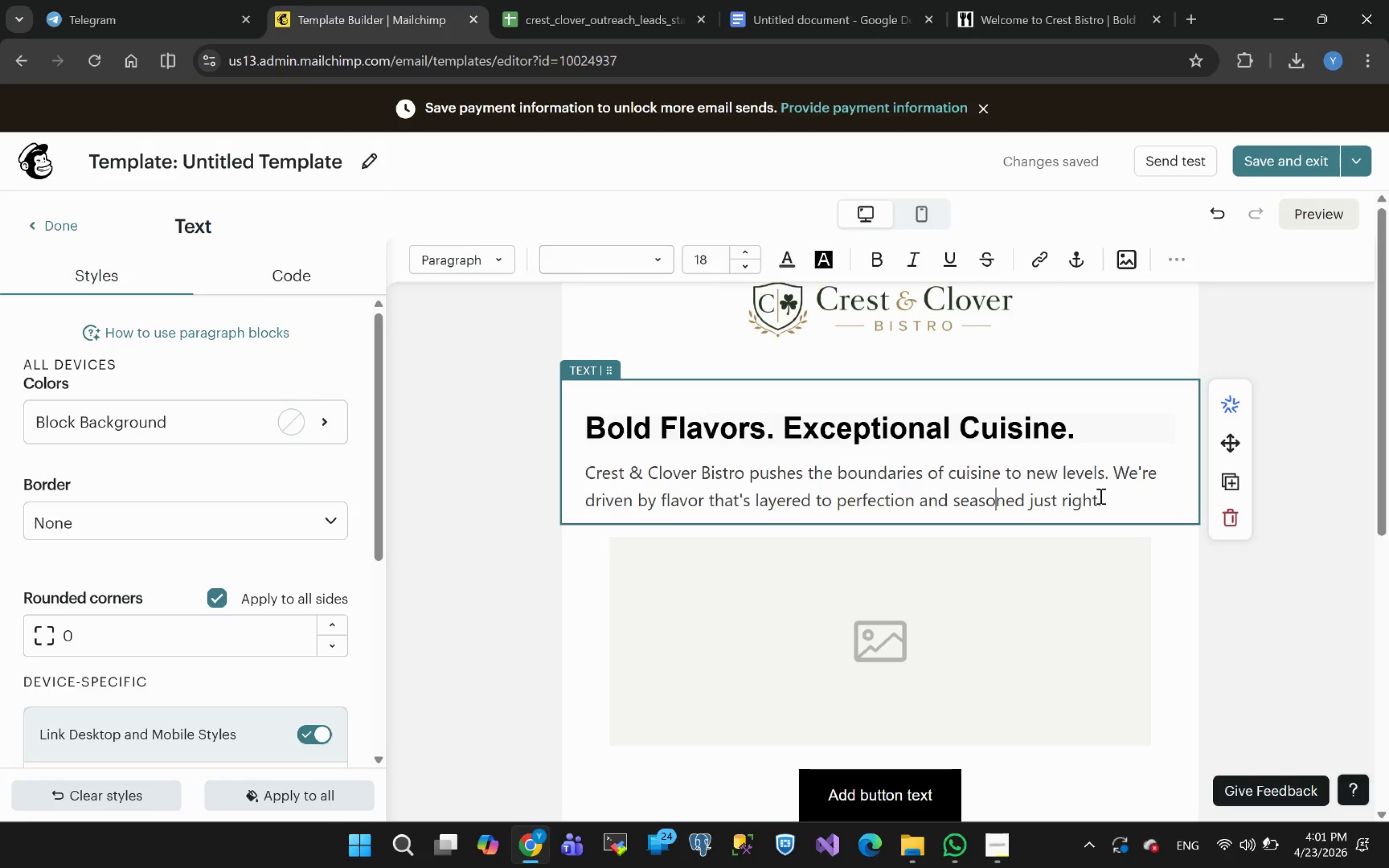 
left_click([577, 358])
 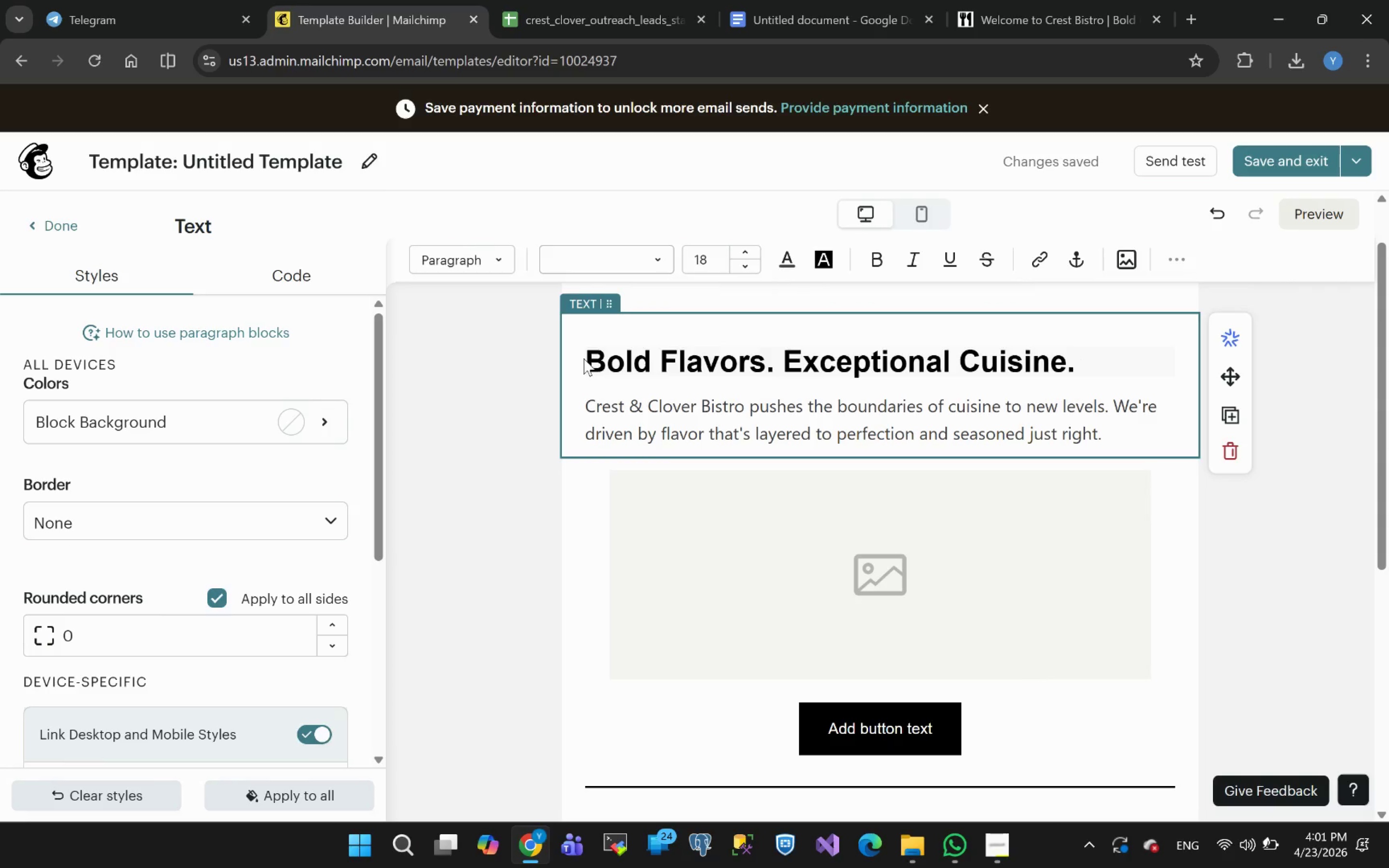 
left_click([584, 358])
 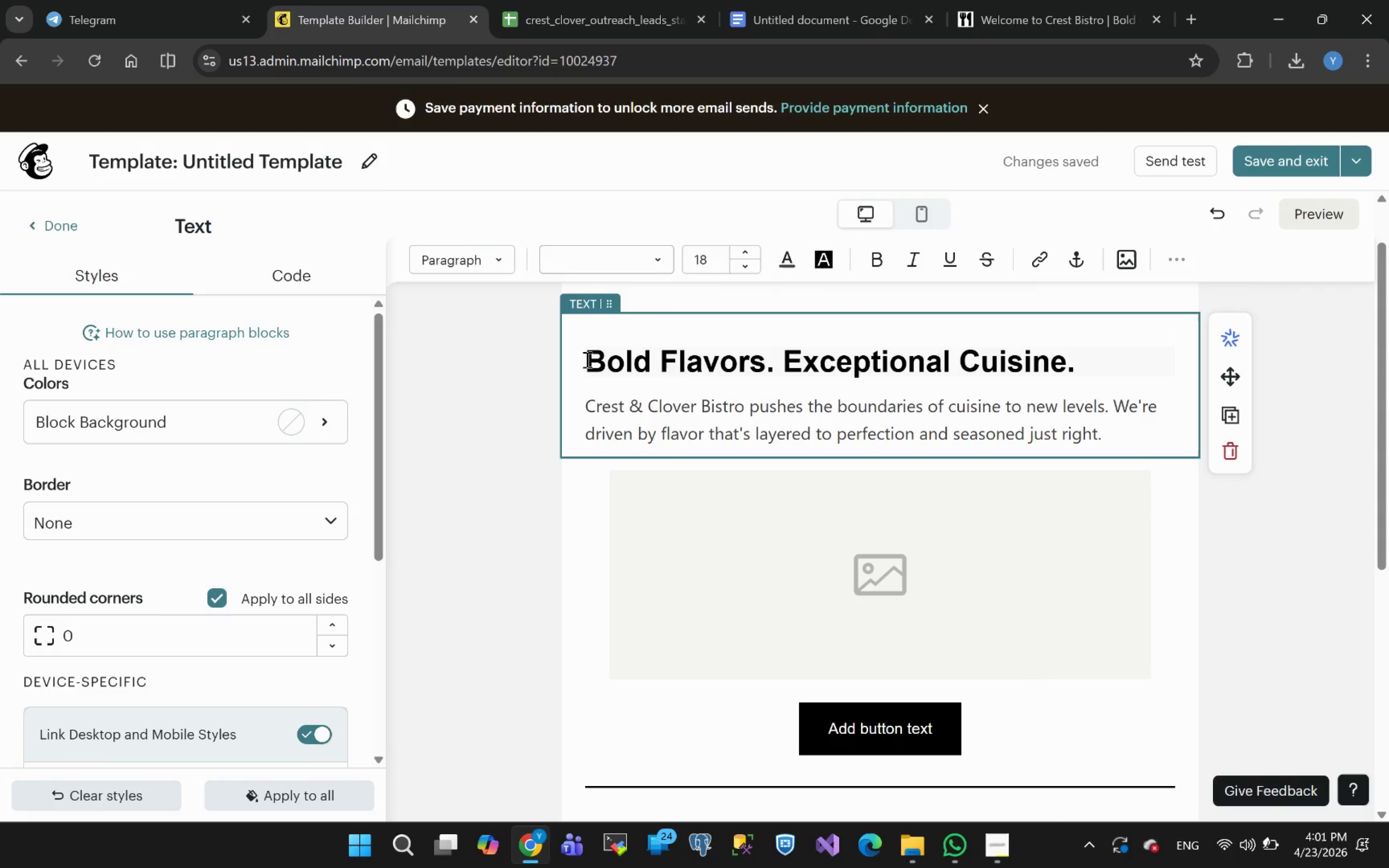 
left_click_drag(start_coordinate=[586, 360], to_coordinate=[1255, 366])
 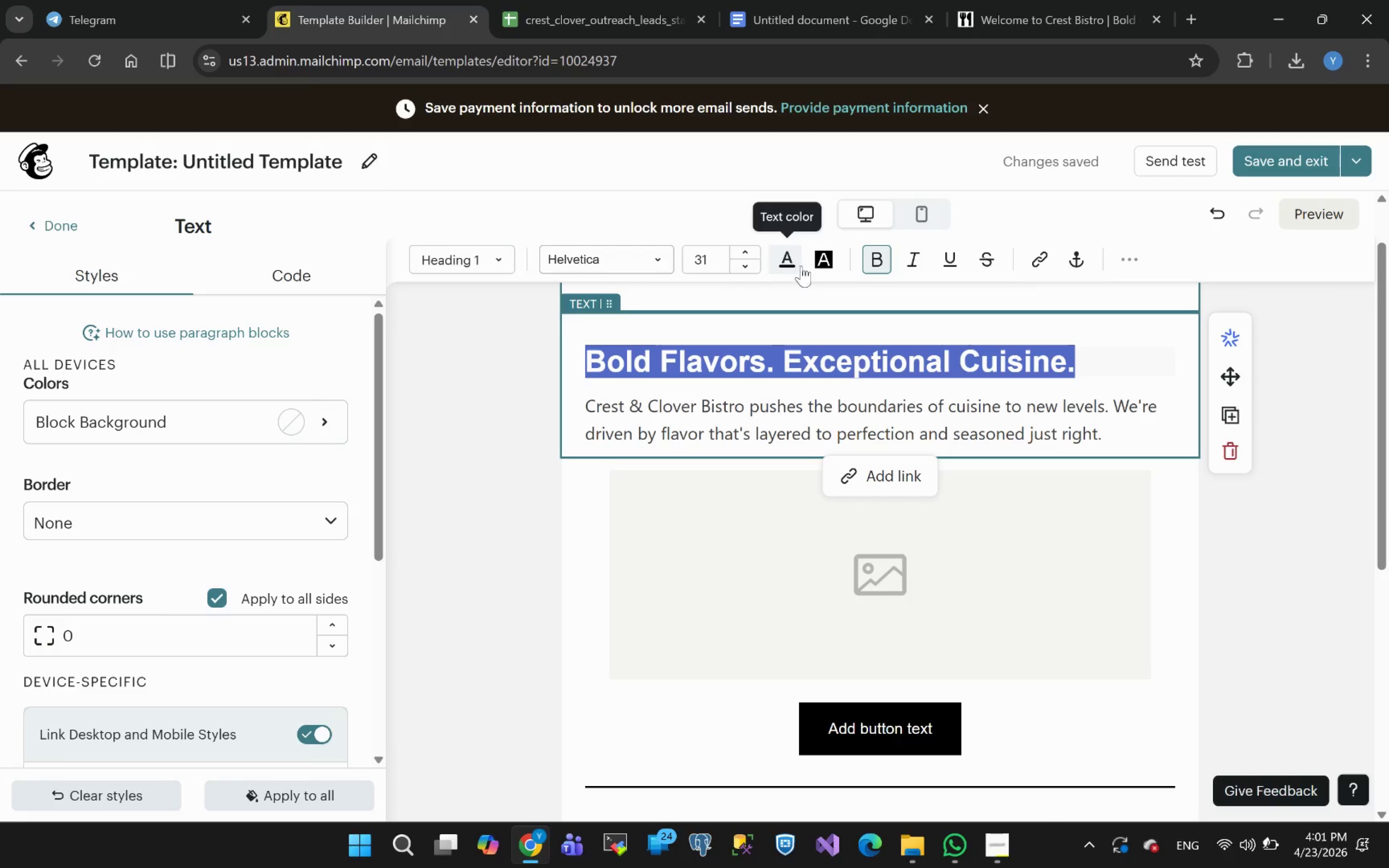 
wait(7.16)
 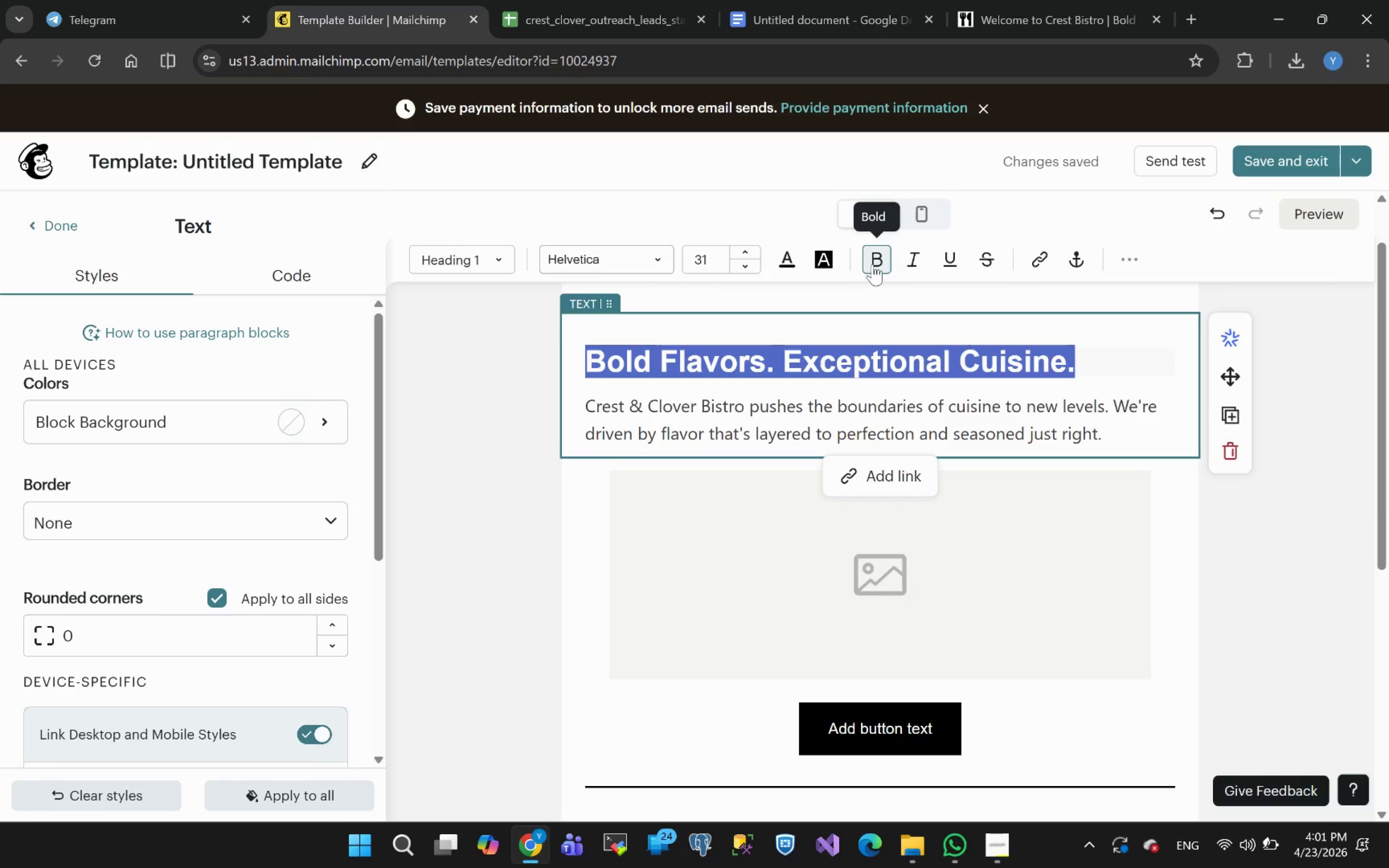 
left_click([791, 265])
 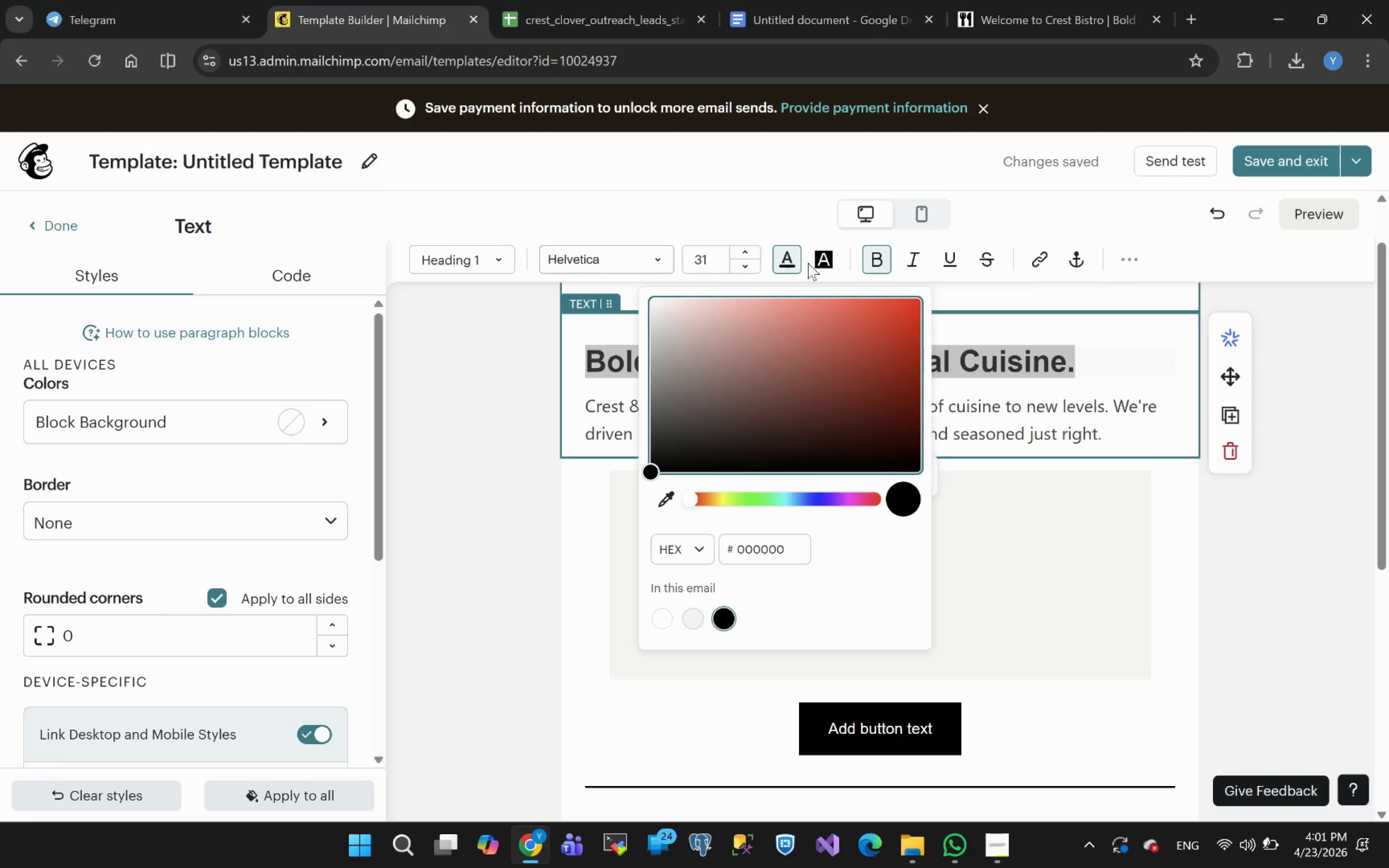 
left_click([817, 262])
 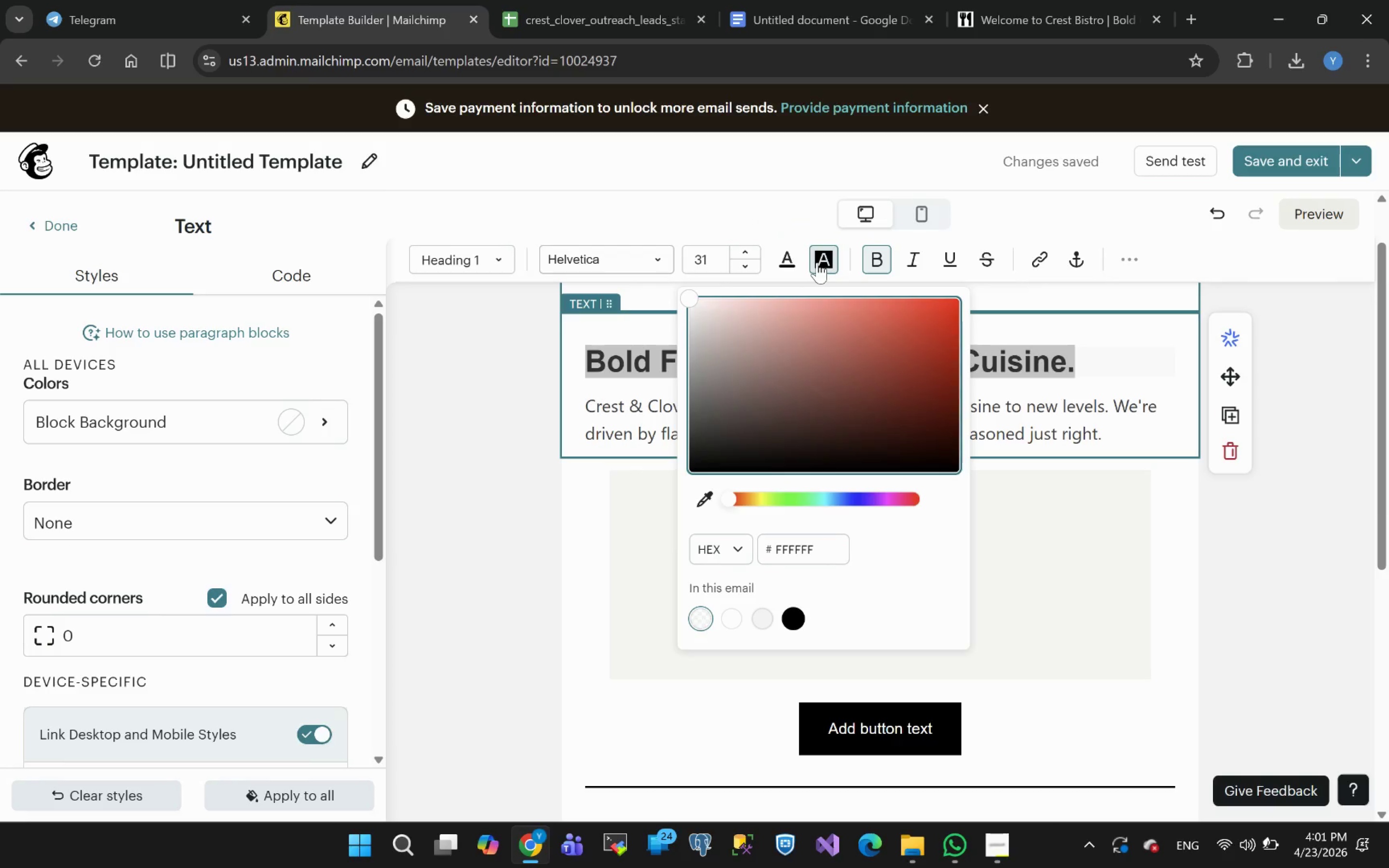 
wait(30.8)
 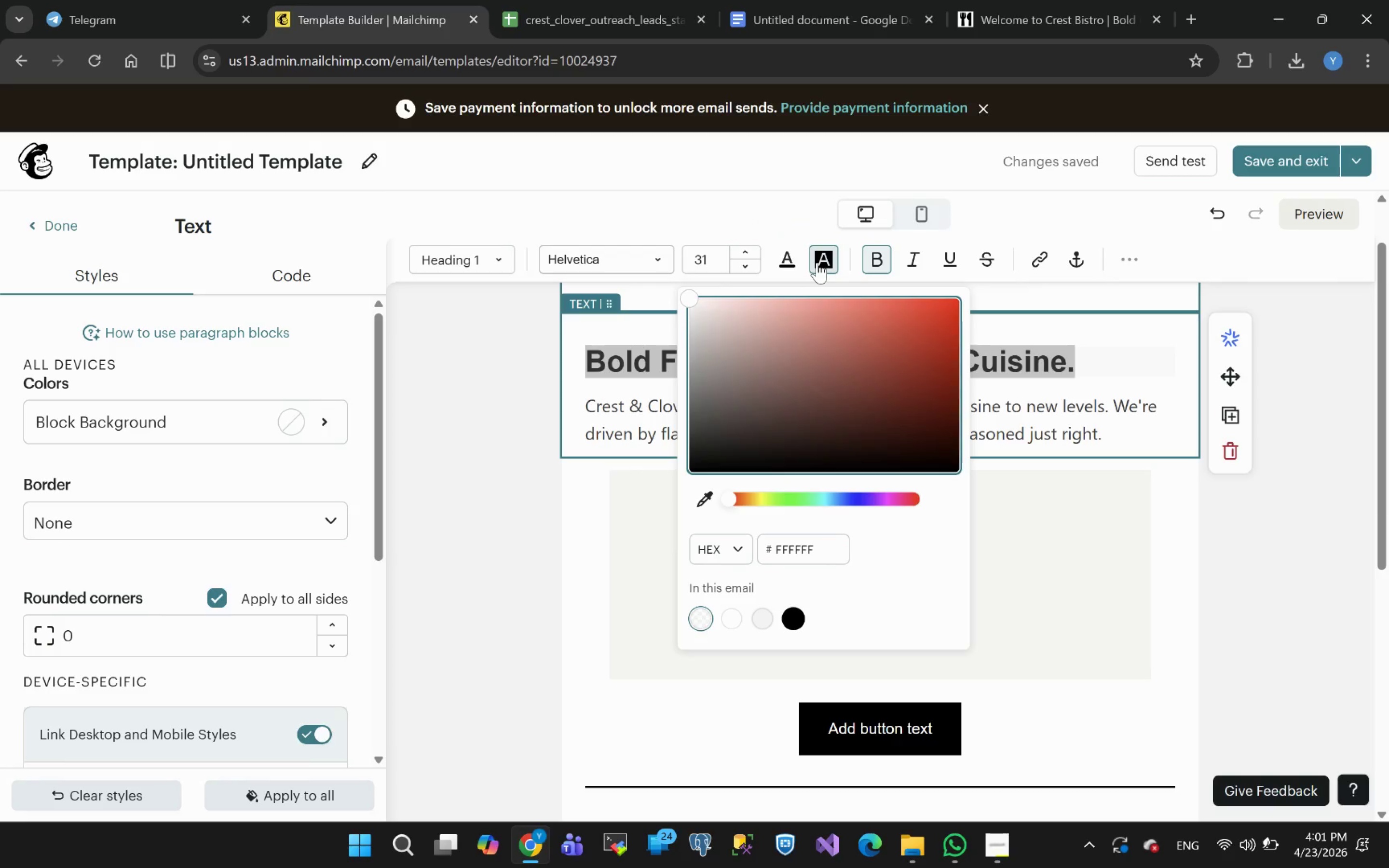 
left_click([604, 582])
 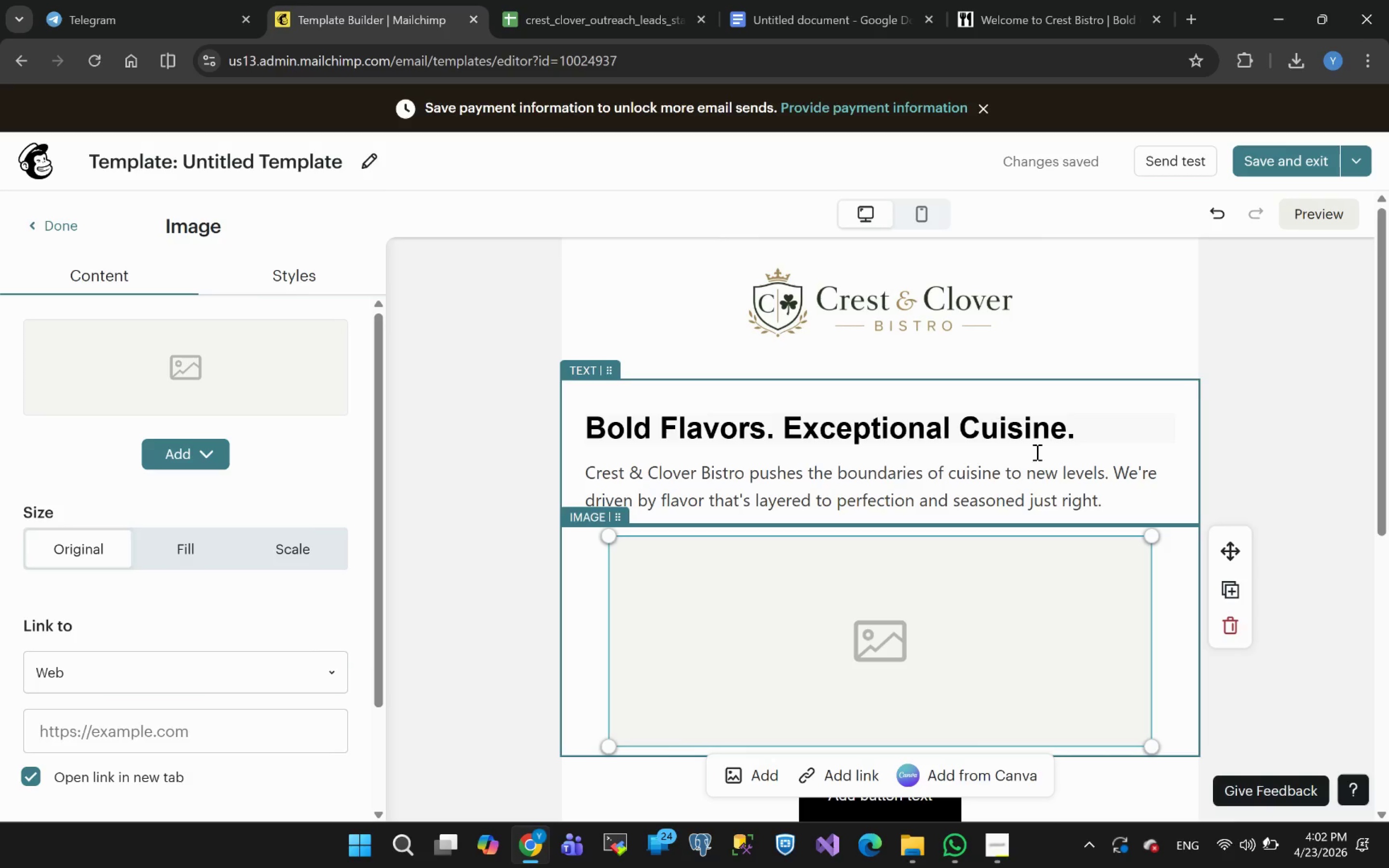 
left_click([994, 5])
 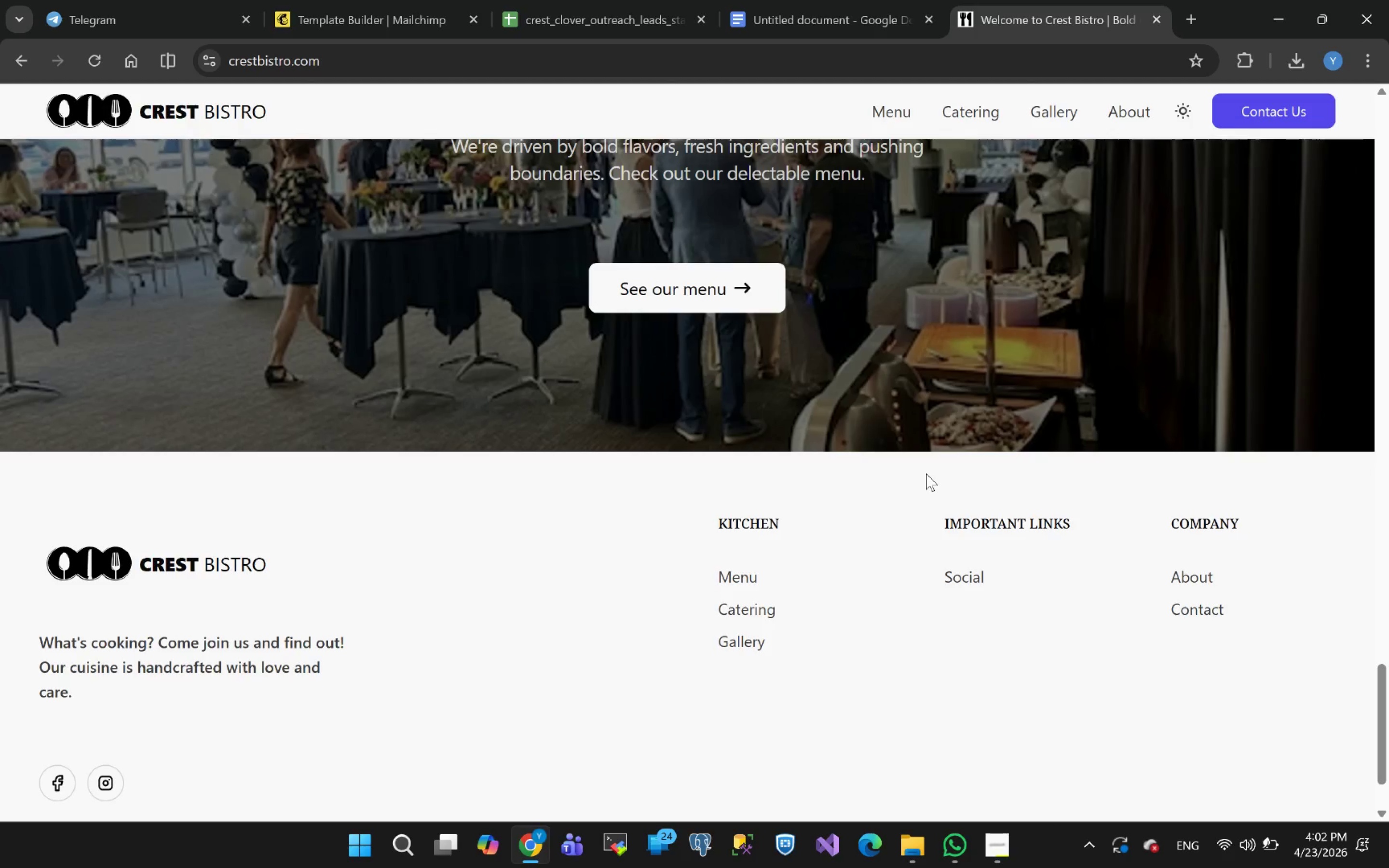 
wait(16.89)
 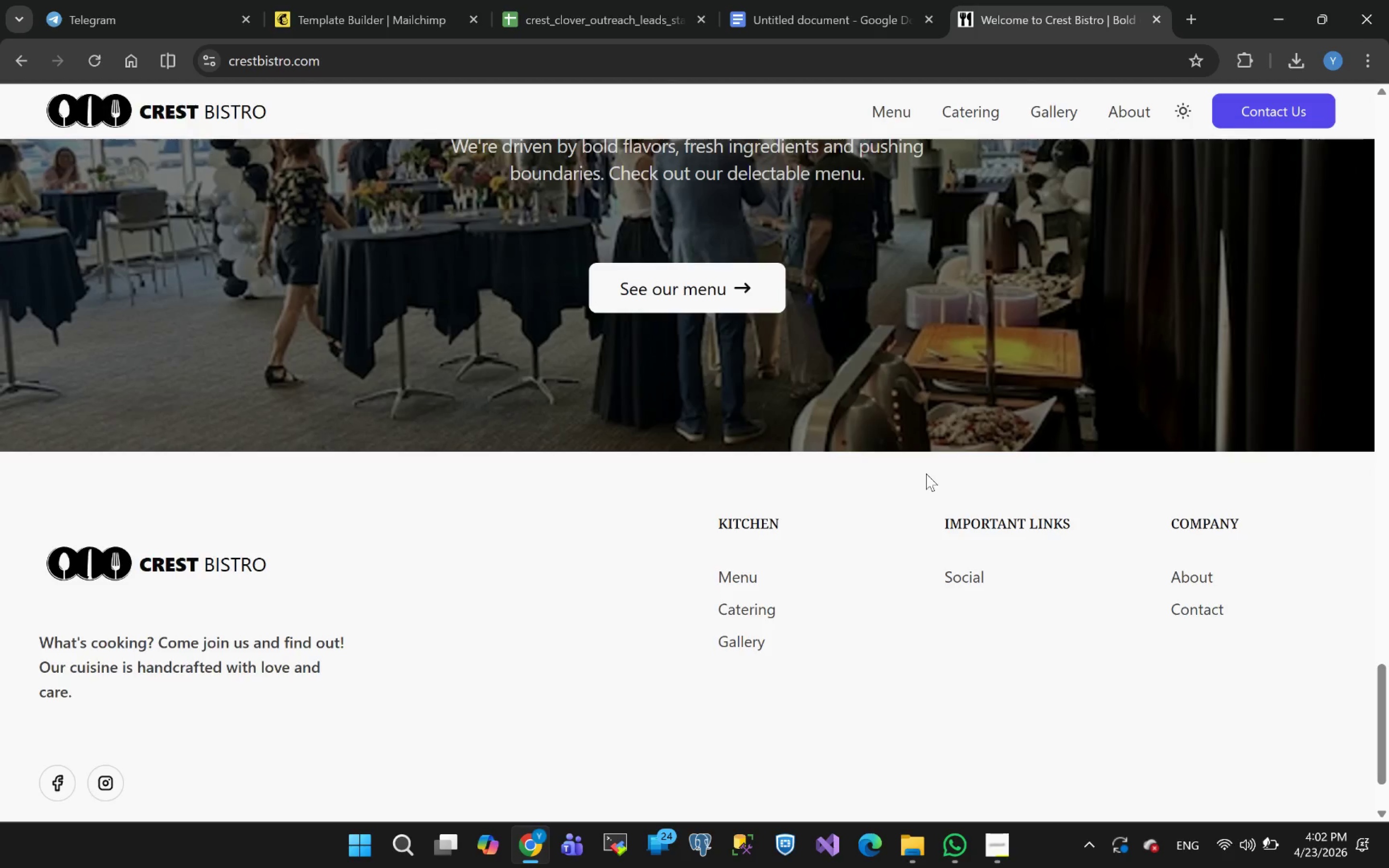 
left_click([195, 496])
 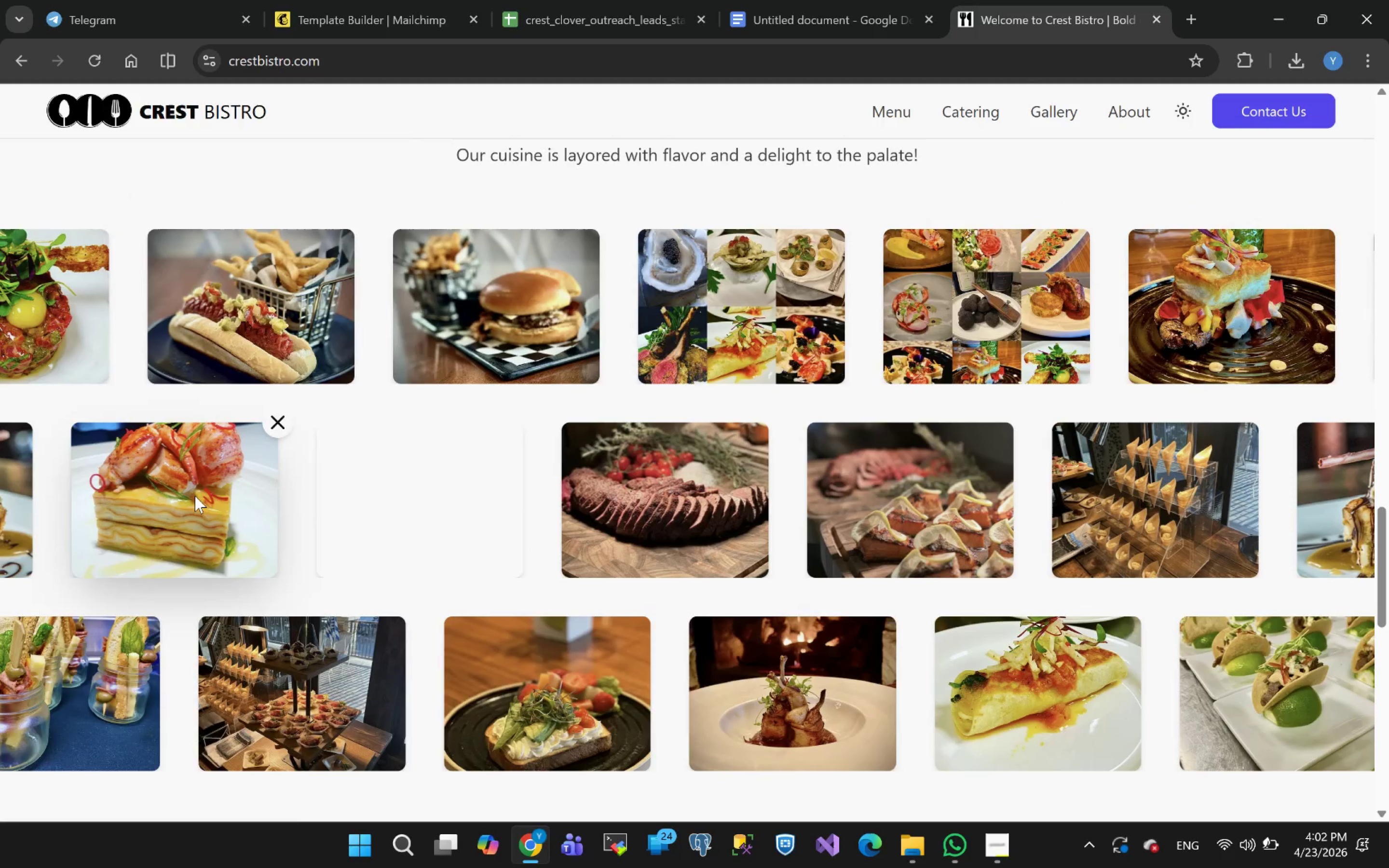 
left_click([195, 496])
 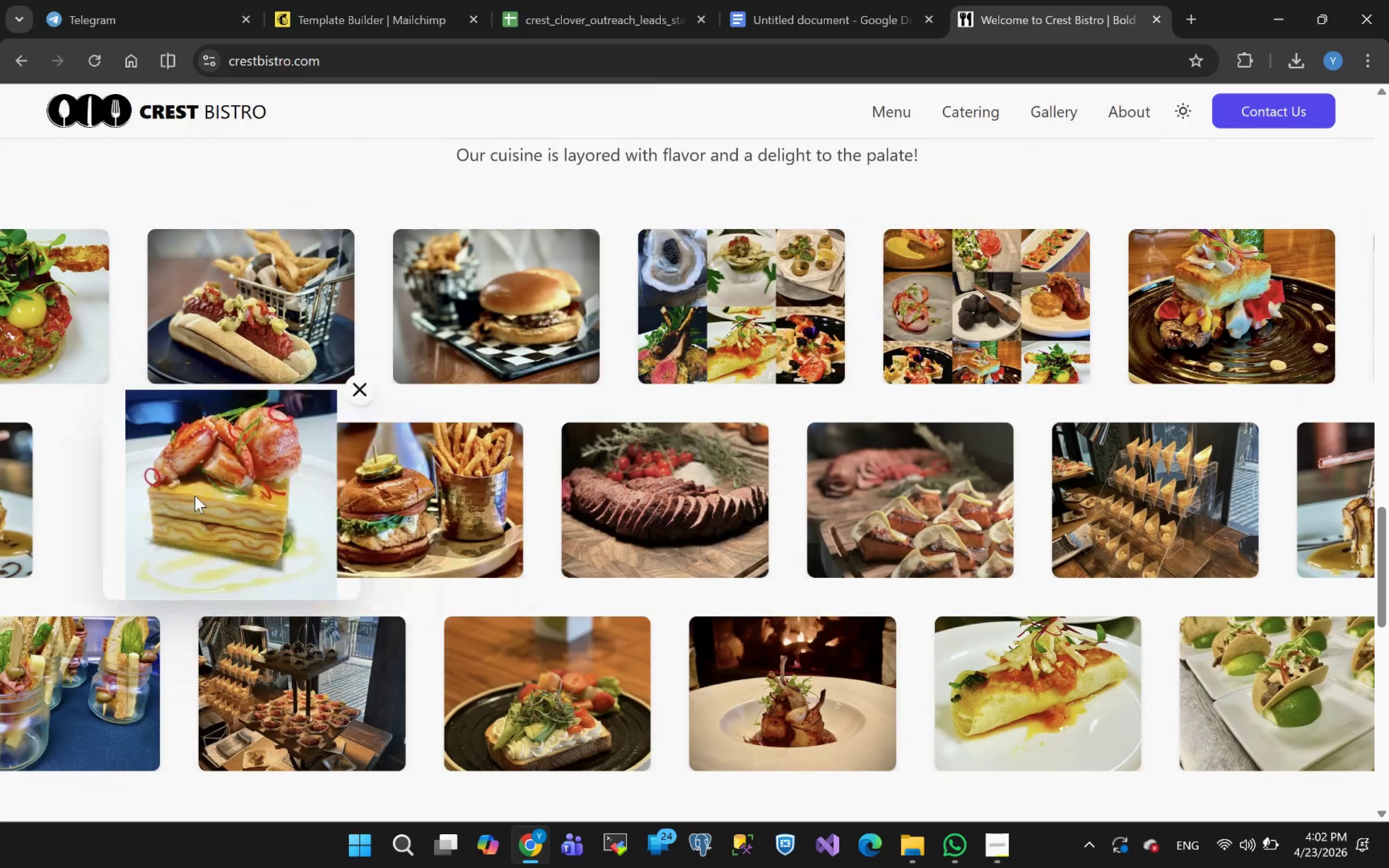 
left_click([195, 496])
 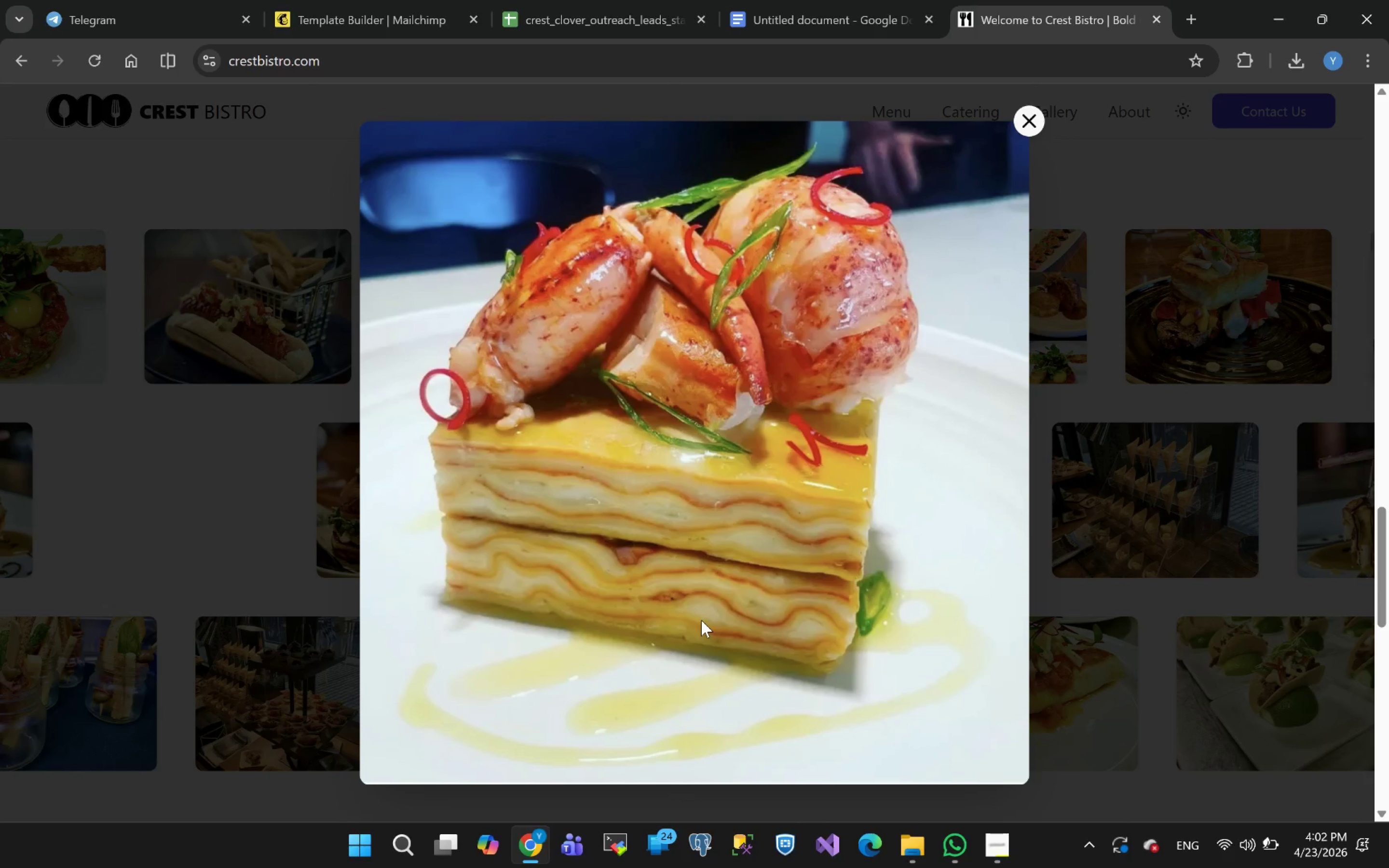 
key(Escape)
 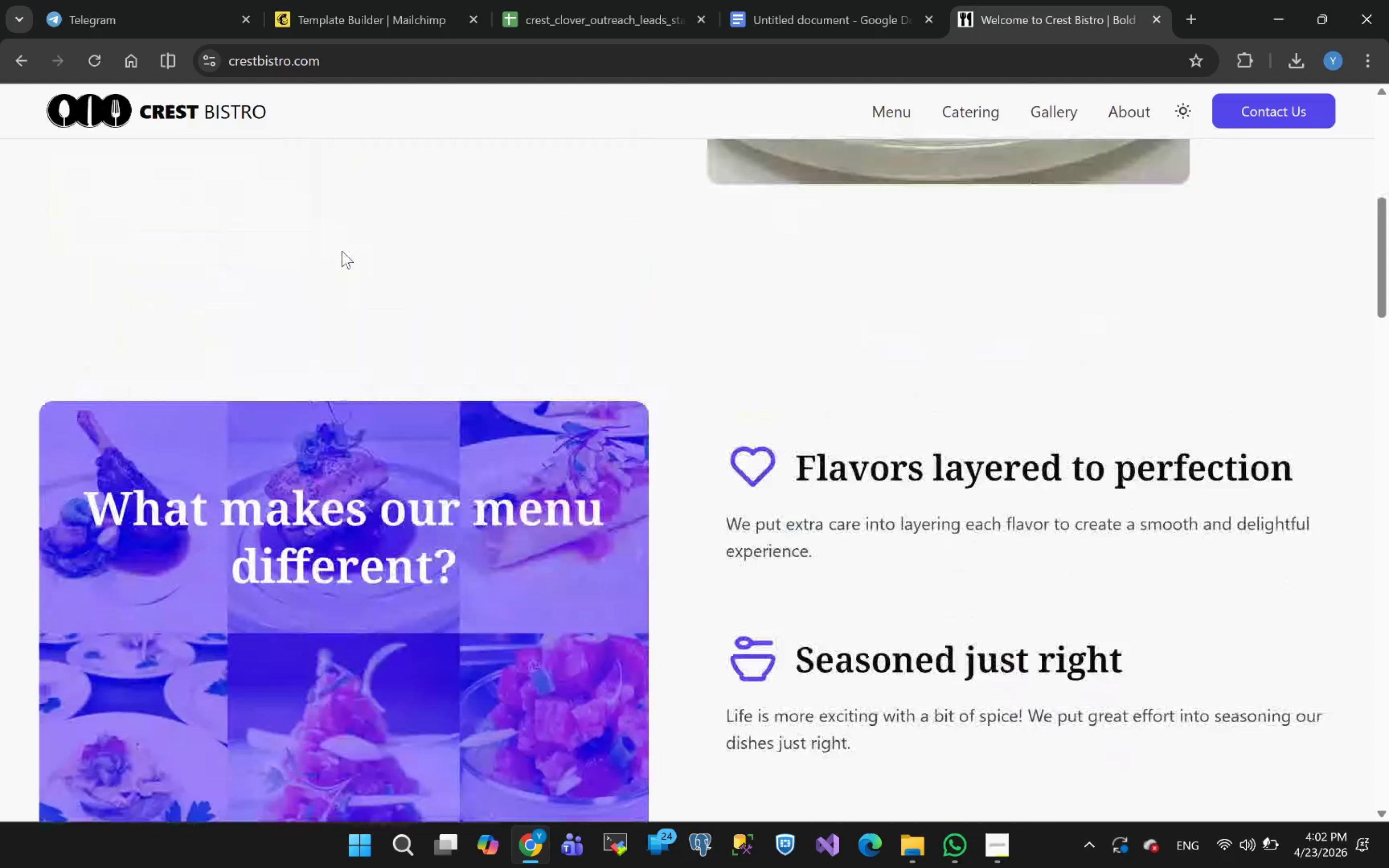 
key(Escape)
 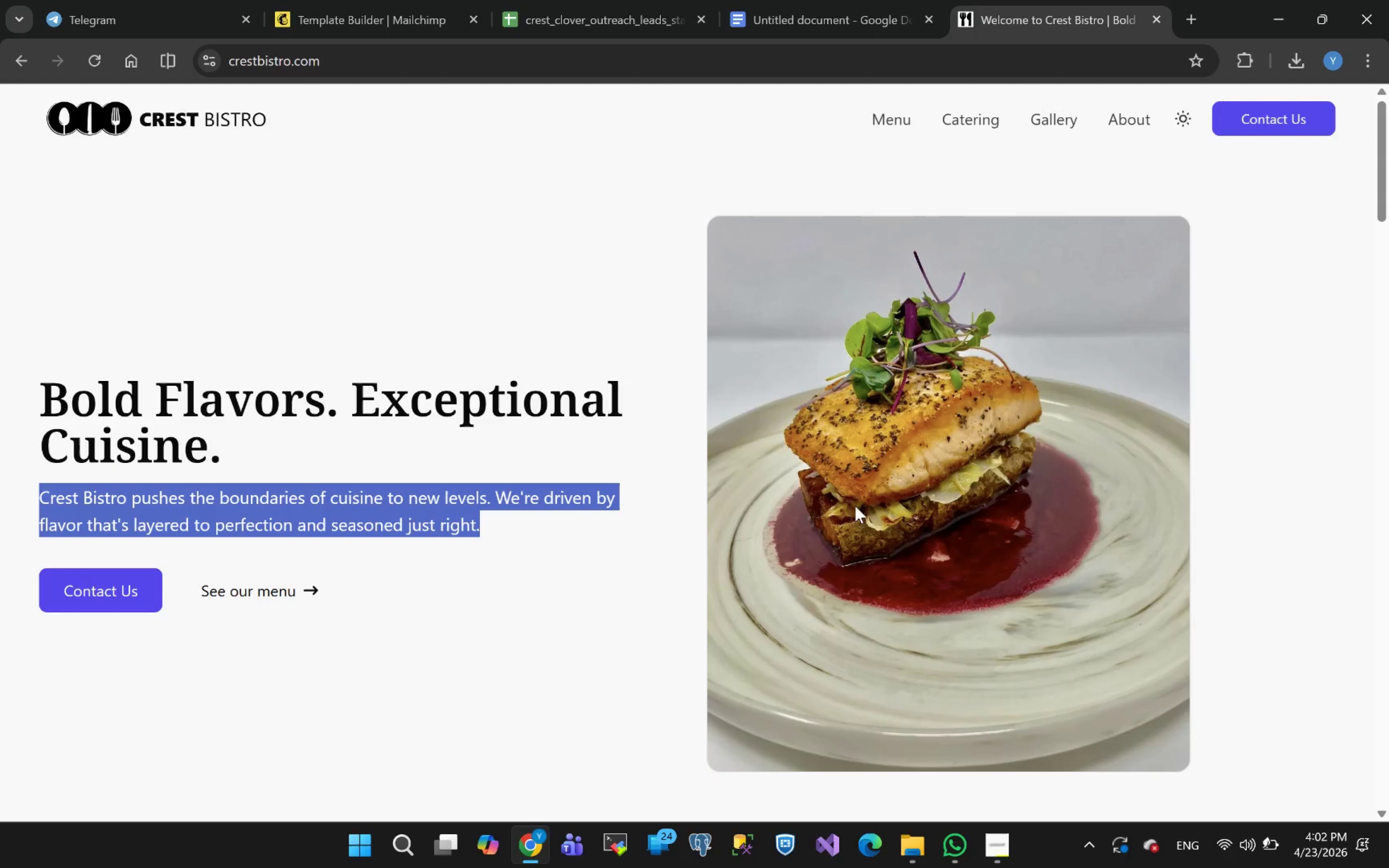 
left_click([31, 44])
 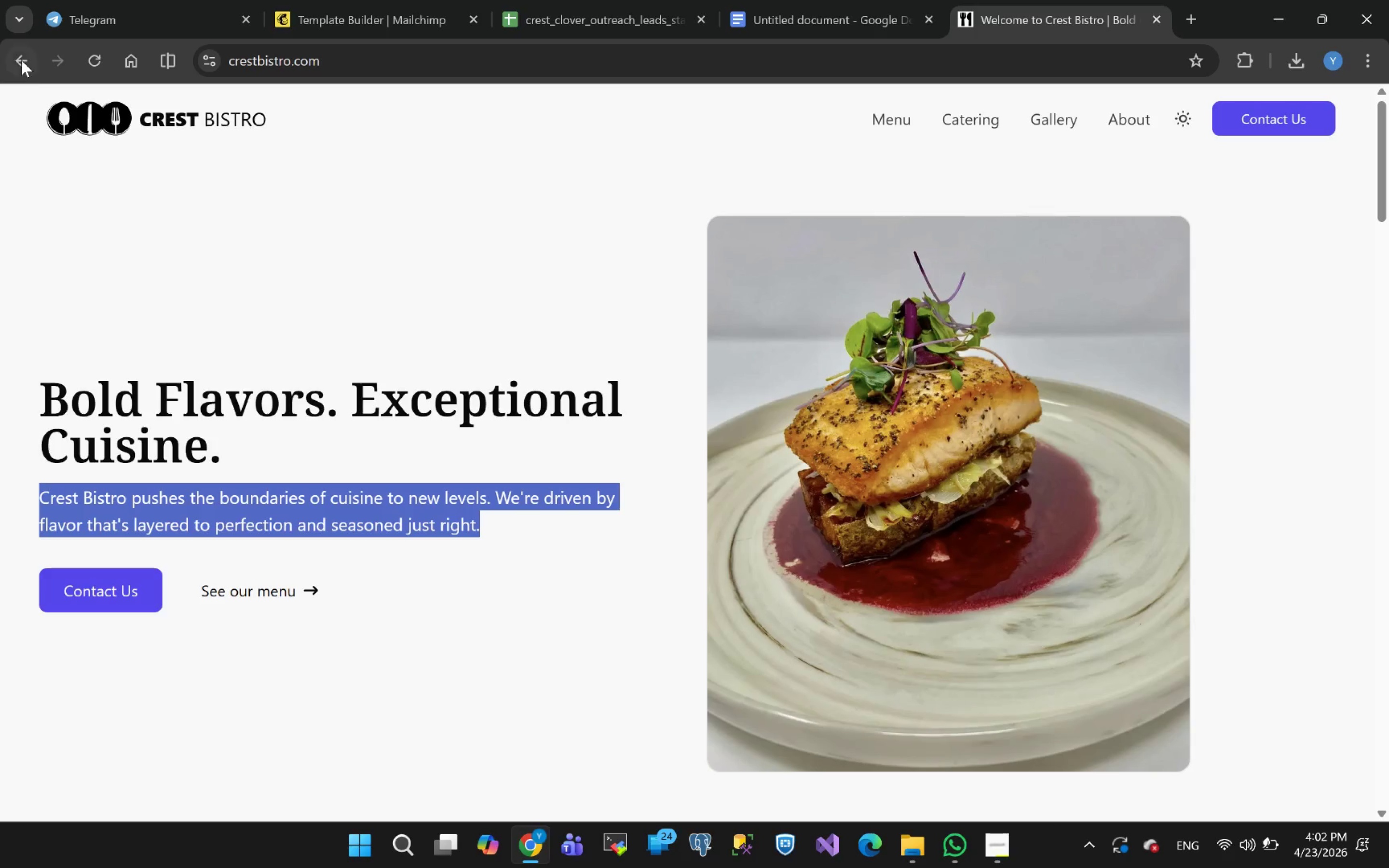 
left_click([18, 62])
 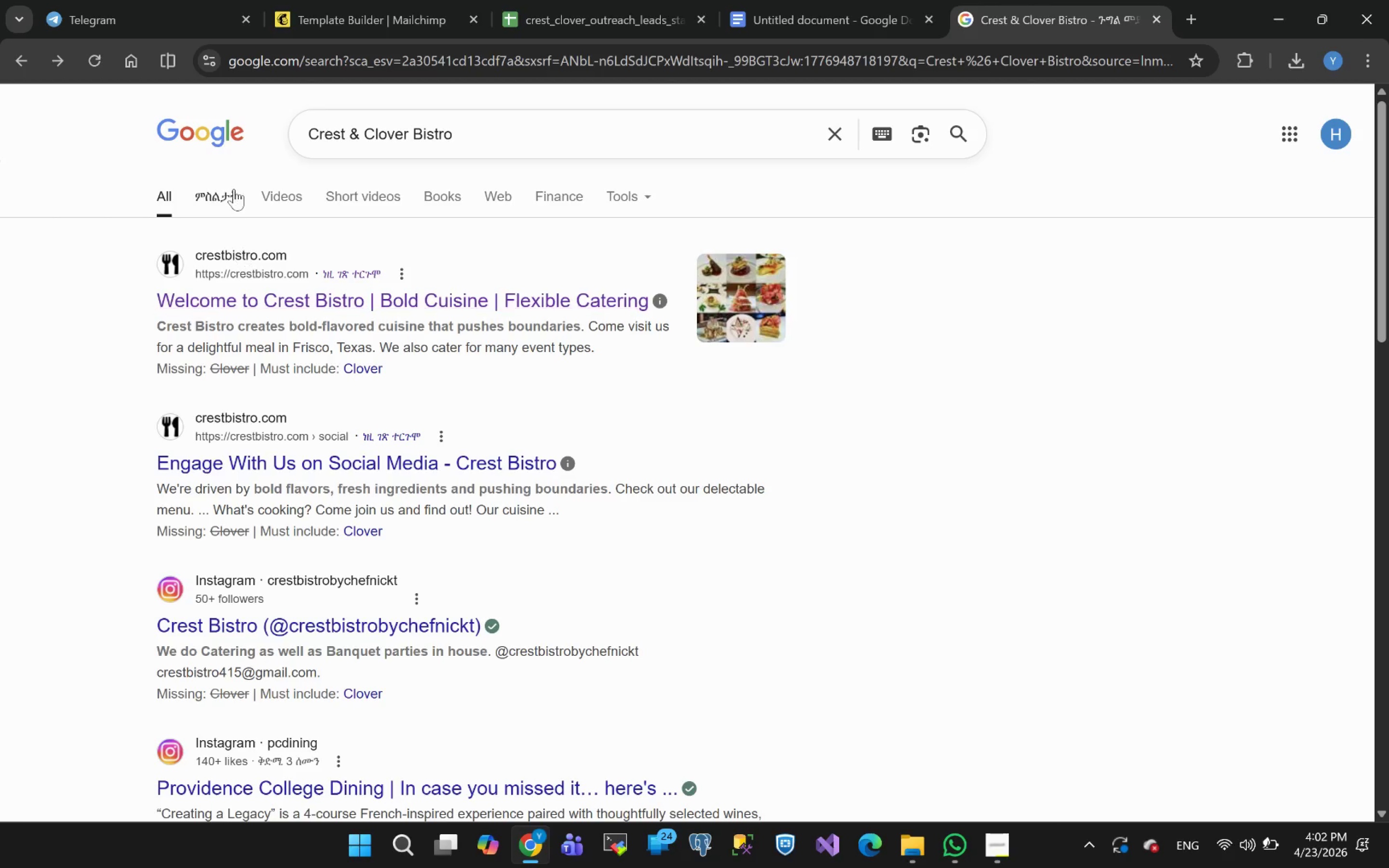 
left_click([218, 204])
 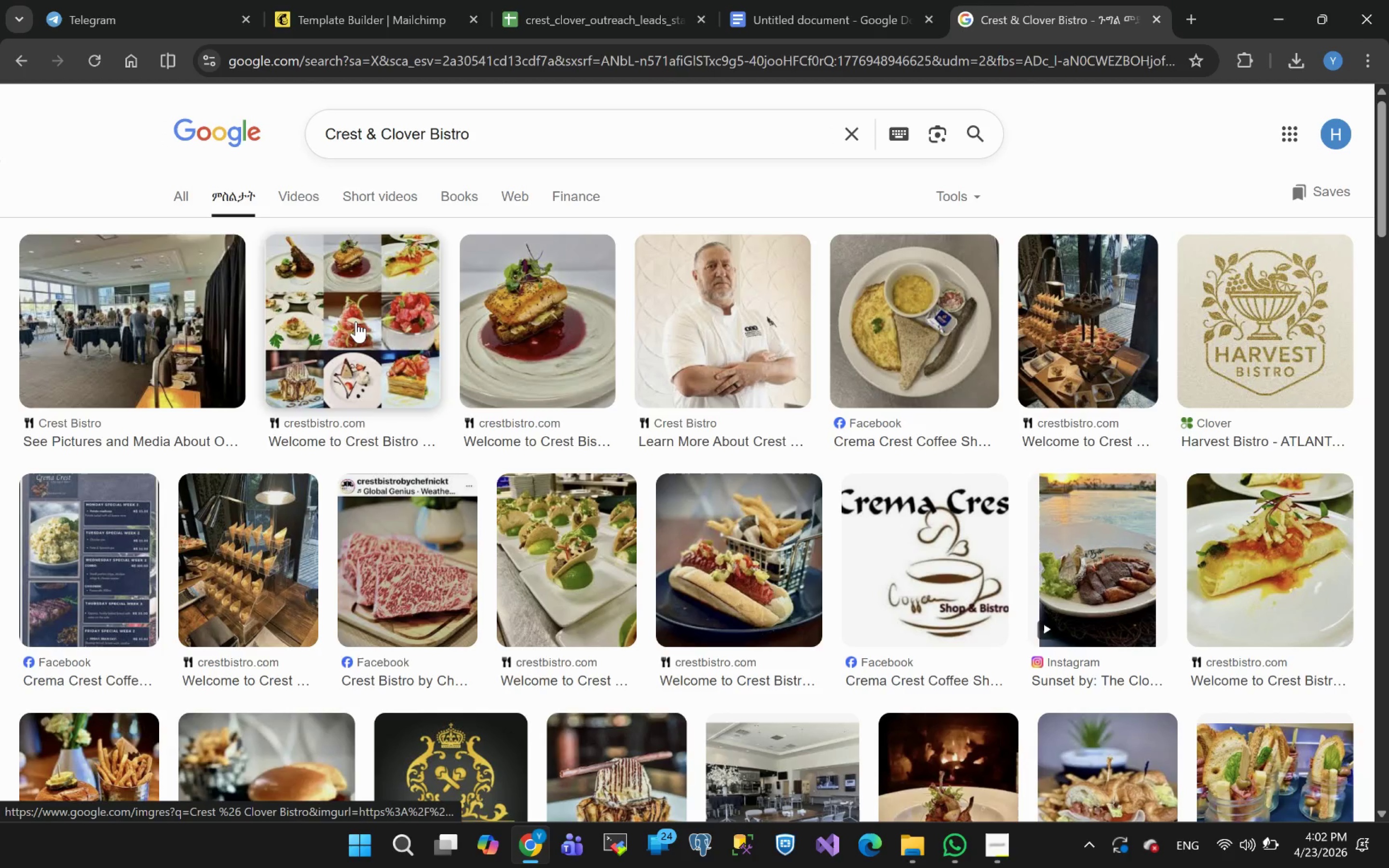 
wait(5.39)
 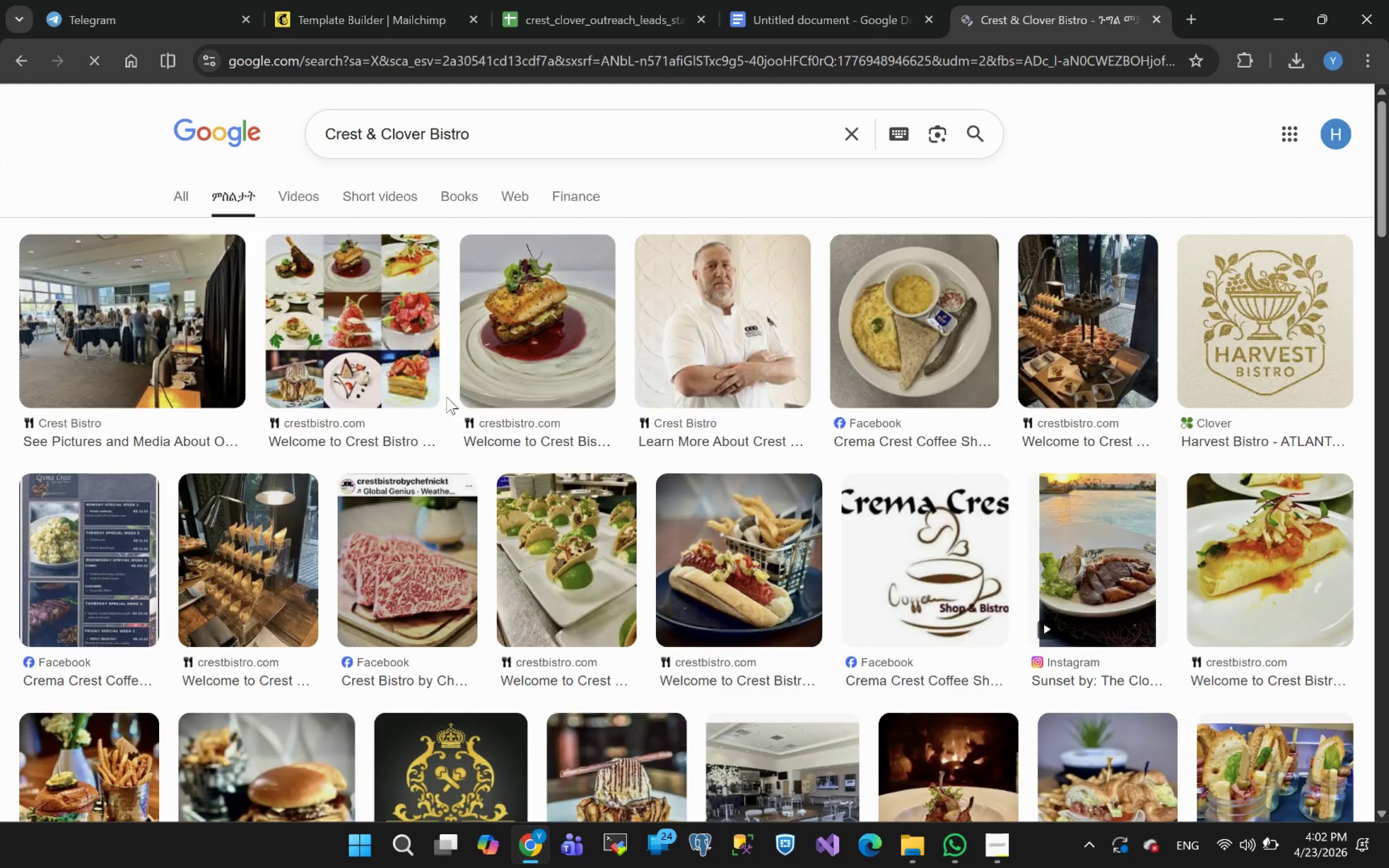 
left_click([356, 322])
 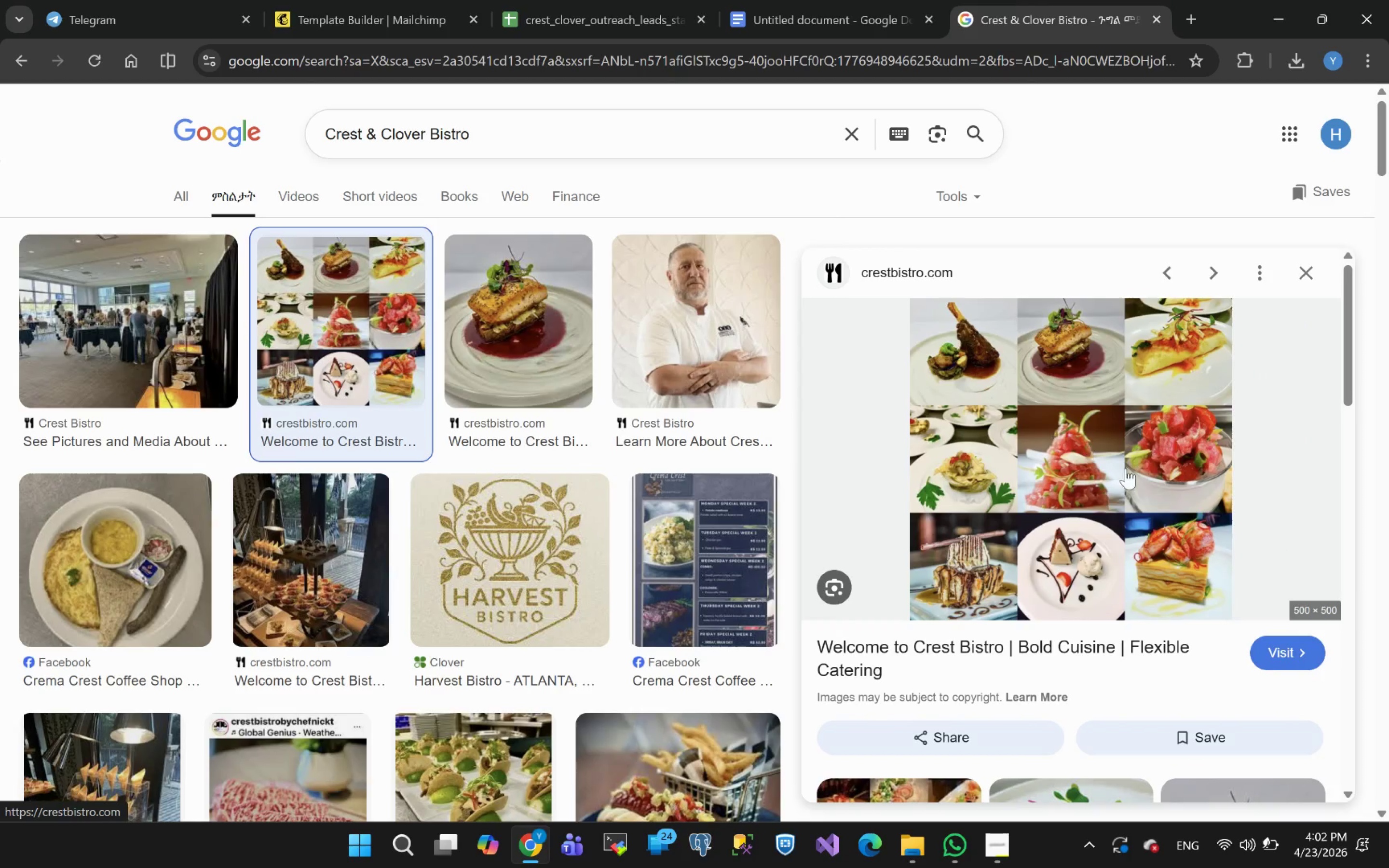 
right_click([1109, 420])
 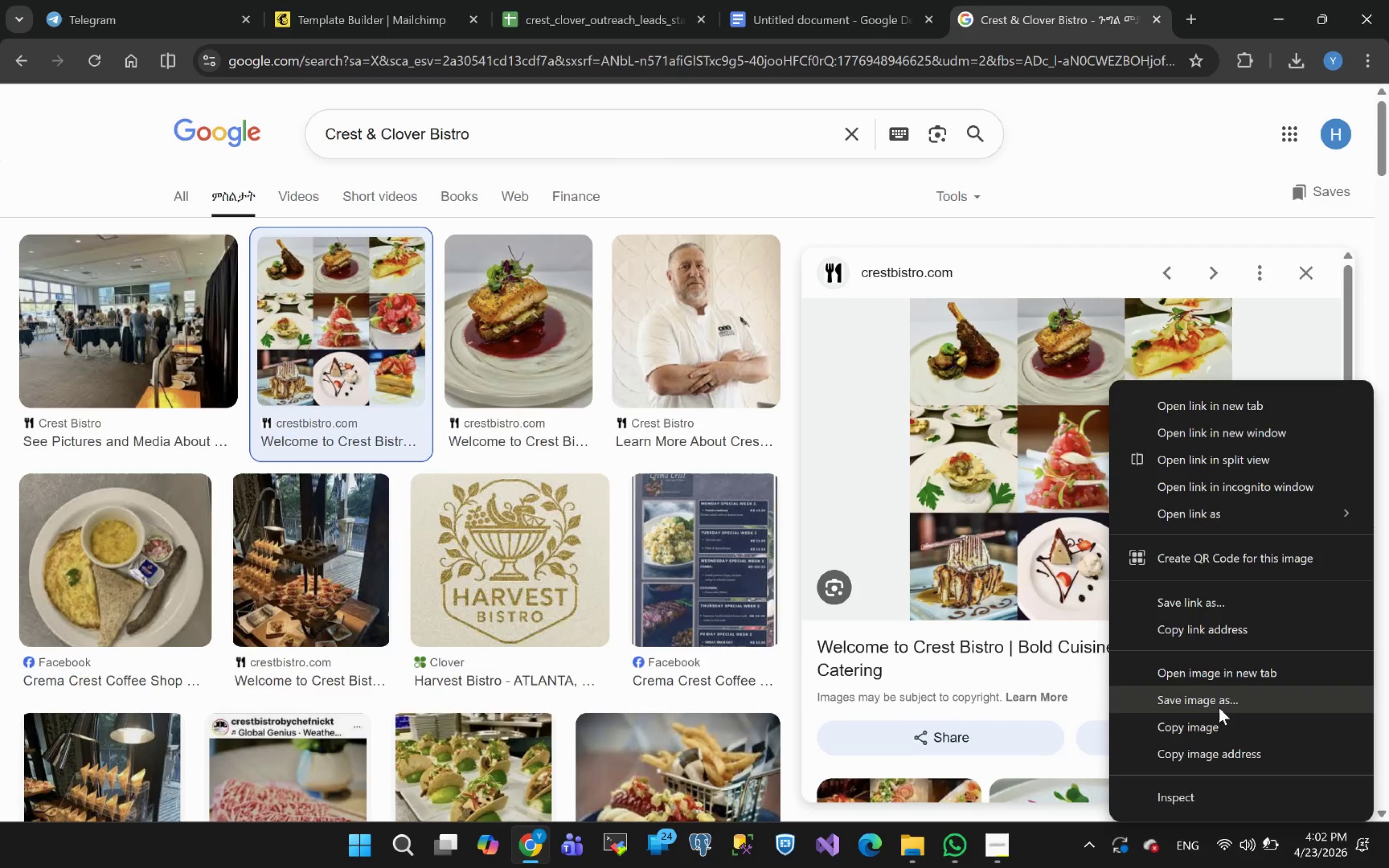 
left_click([1217, 704])
 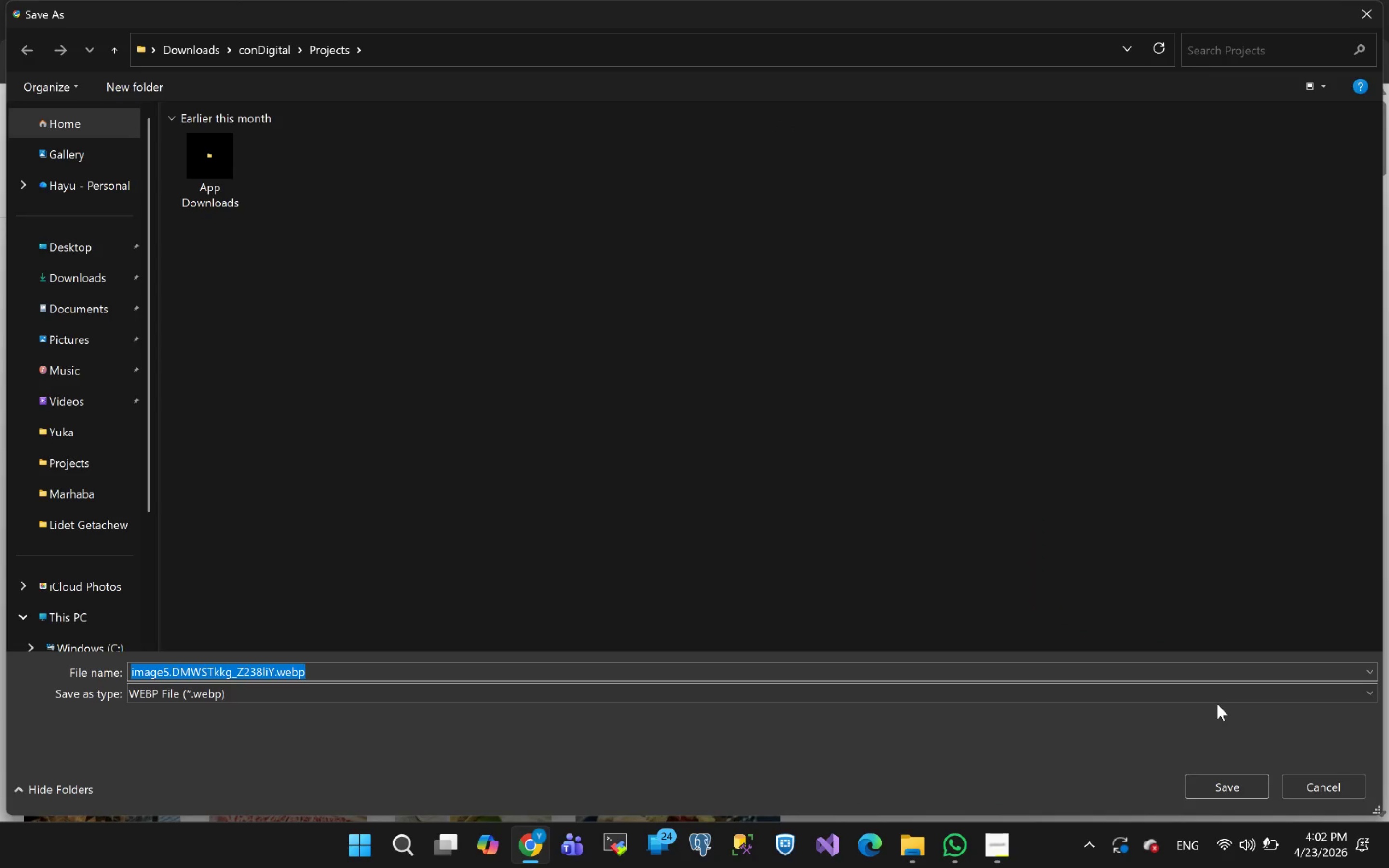 
wait(8.28)
 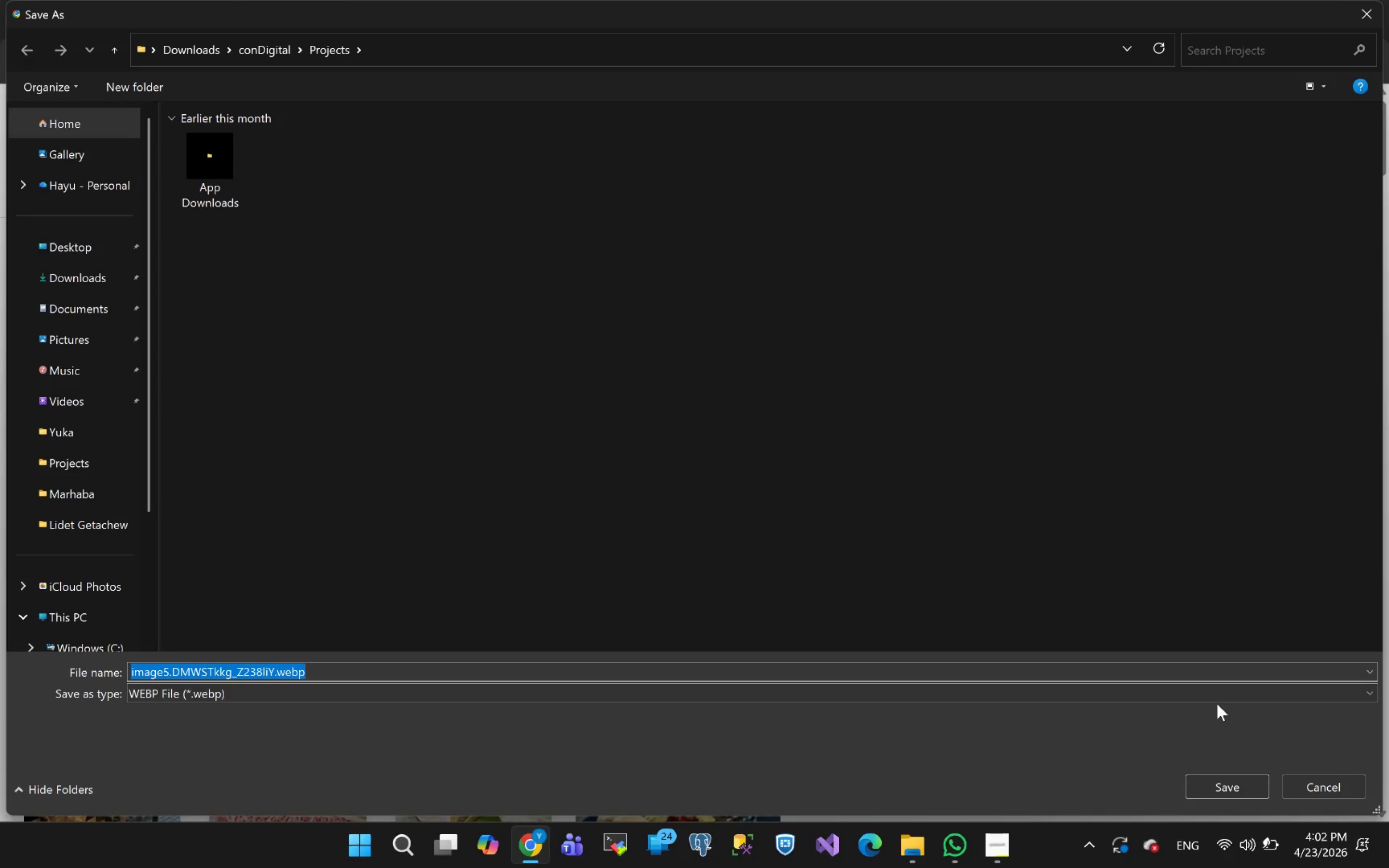 
left_click([1221, 774])
 